 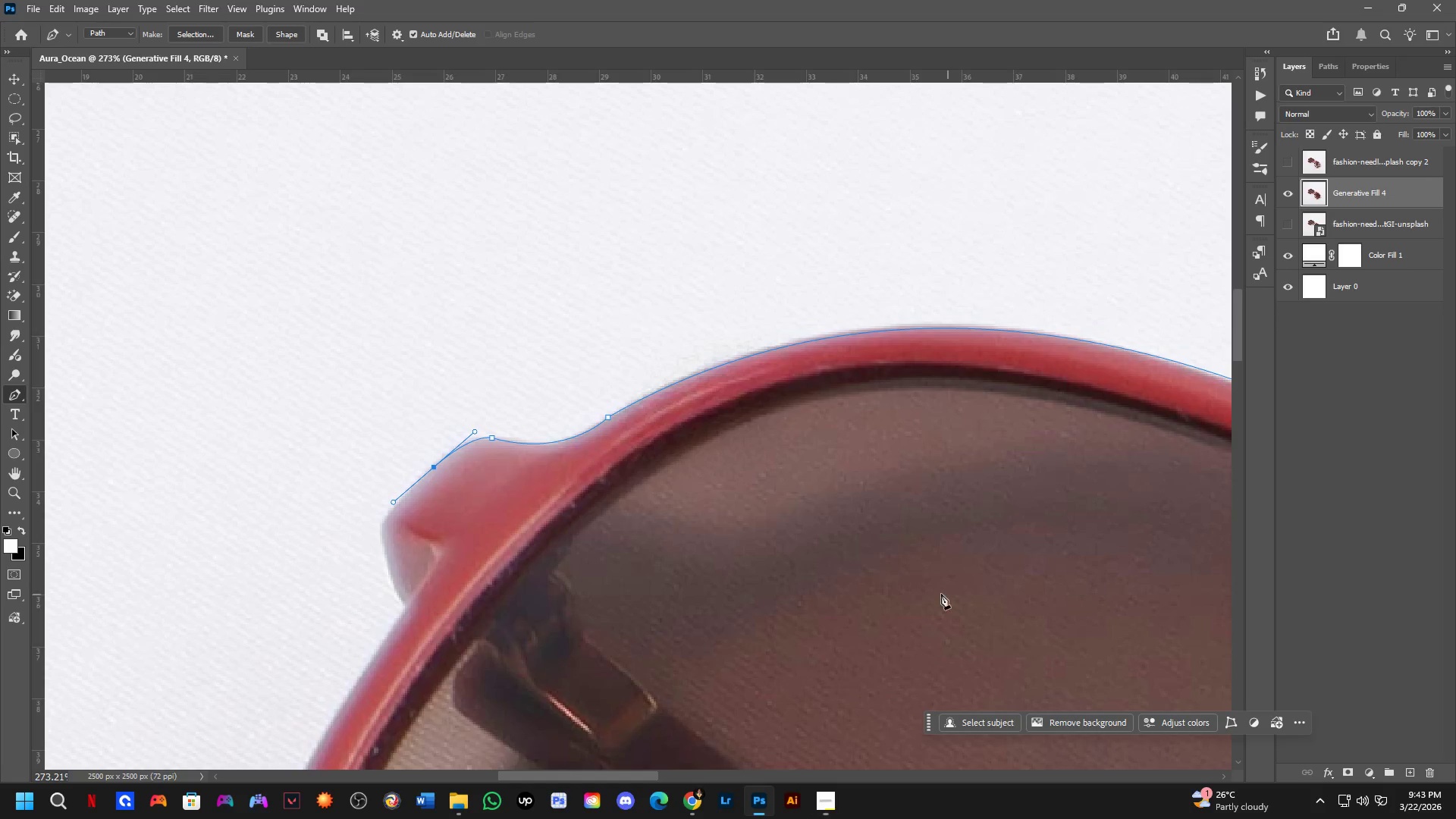 
scroll: coordinate [341, 477], scroll_direction: up, amount: 4.0
 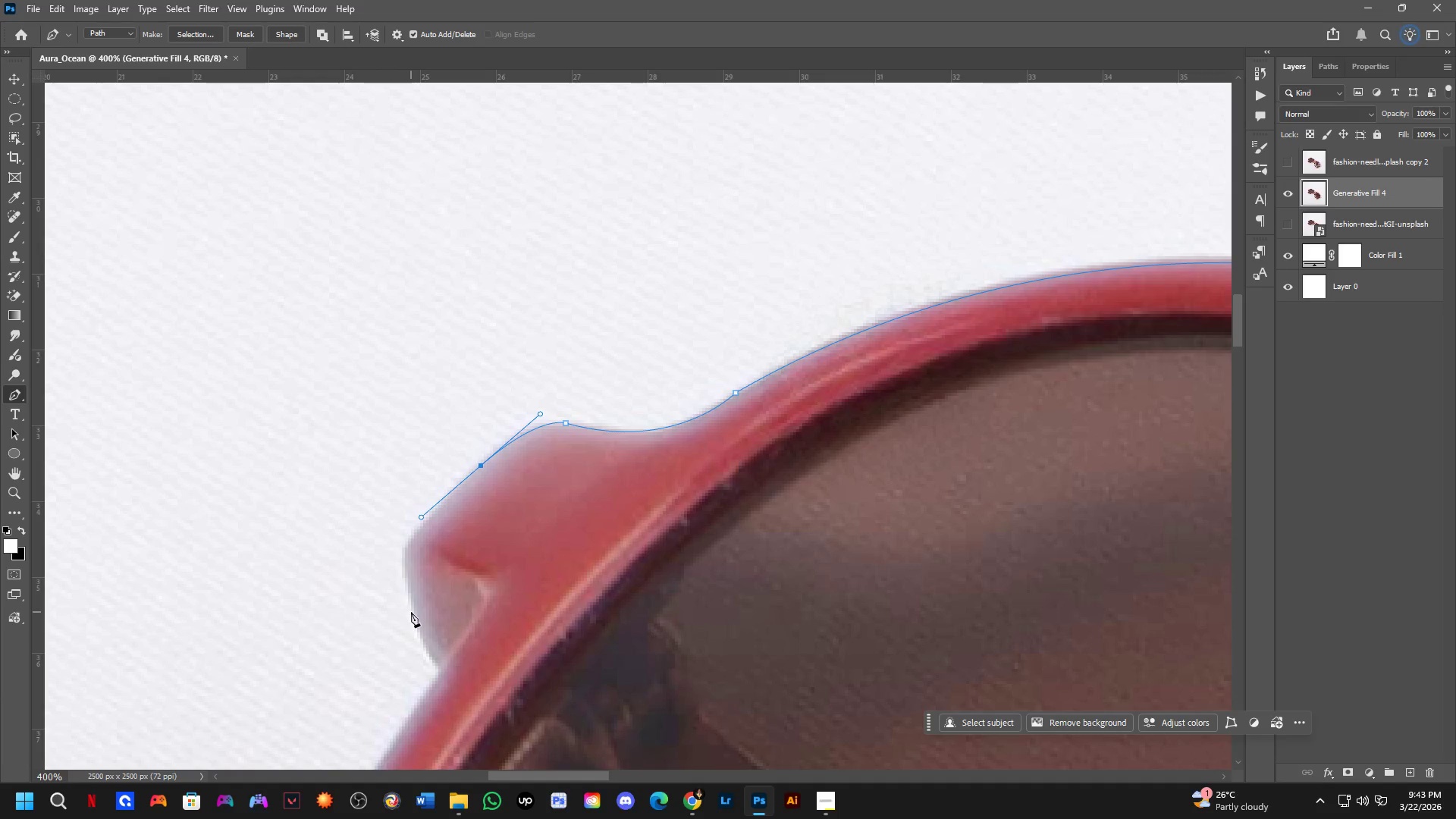 
left_click_drag(start_coordinate=[412, 613], to_coordinate=[428, 695])
 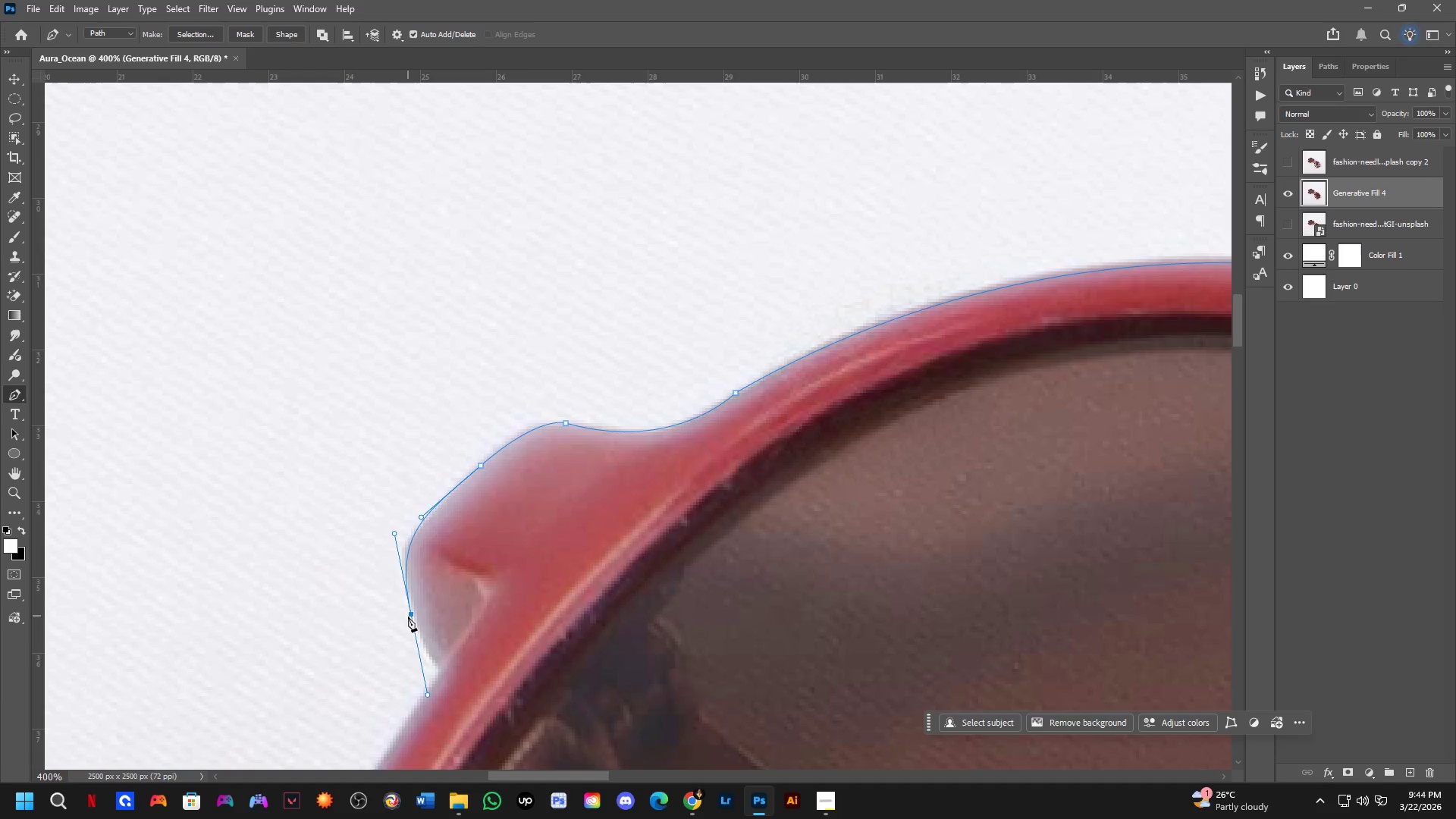 
hold_key(key=AltLeft, duration=0.39)
left_click([411, 613])
 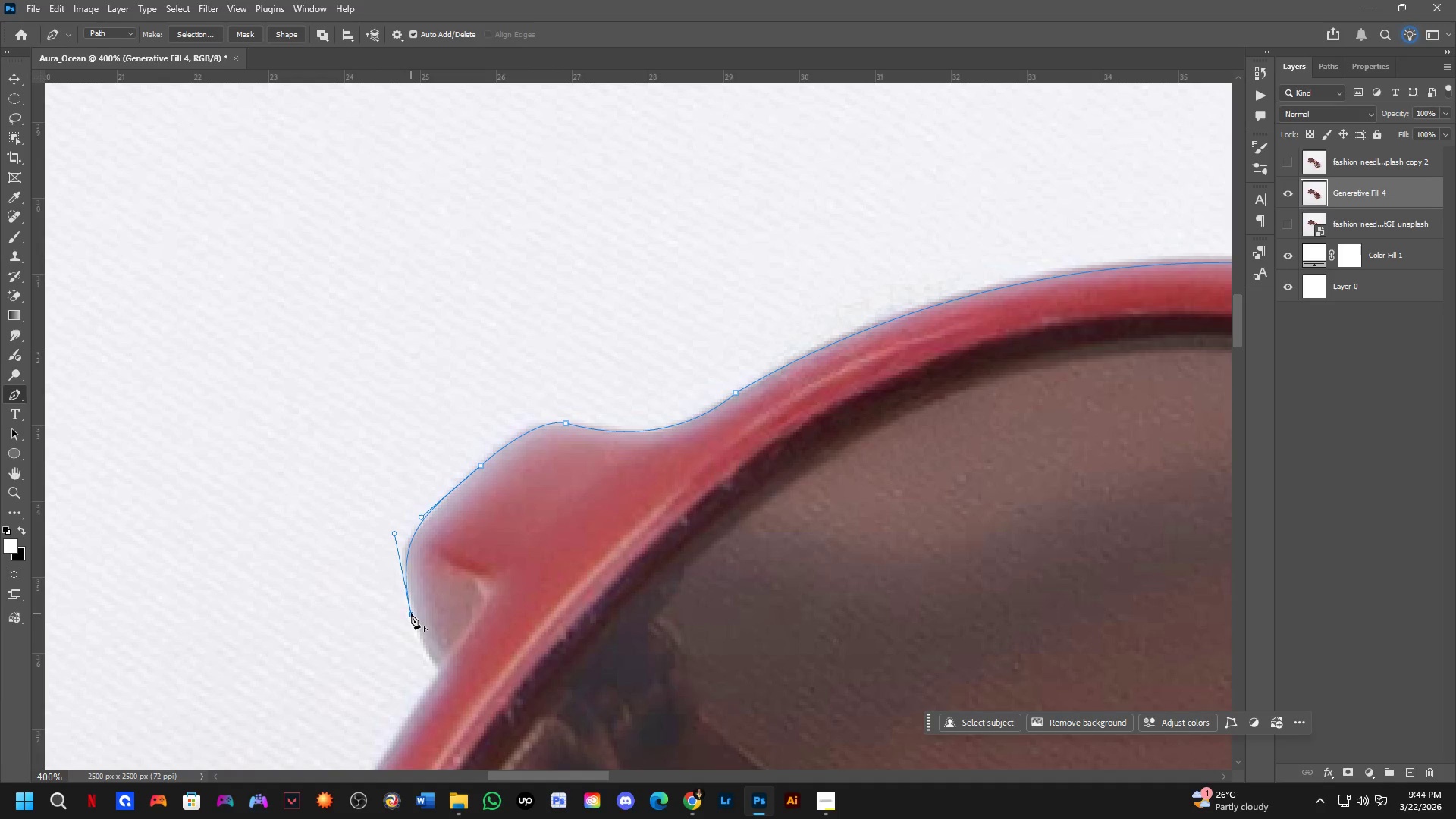 
hold_key(key=ControlLeft, duration=0.81)
 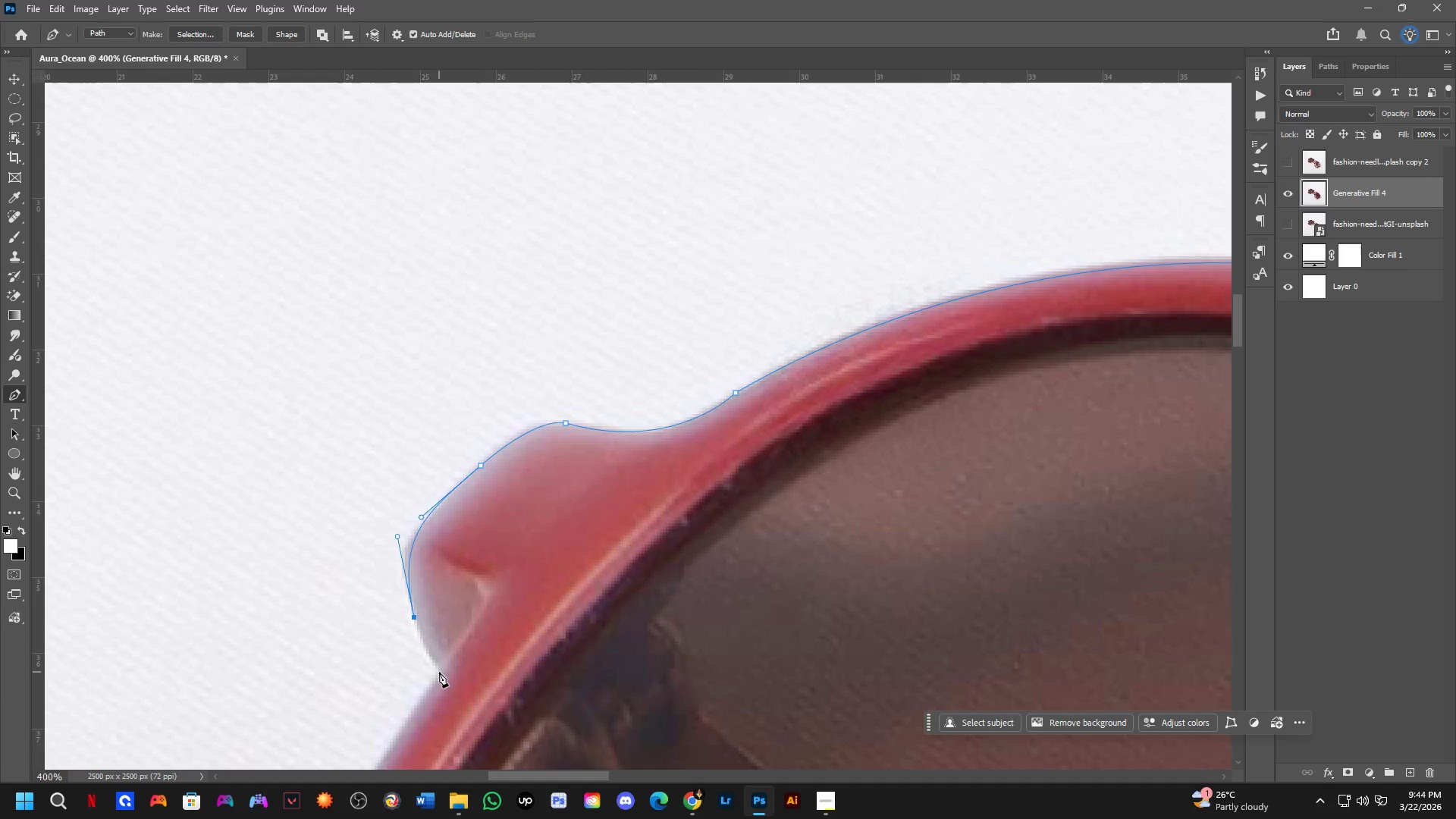 
left_click([439, 673])
 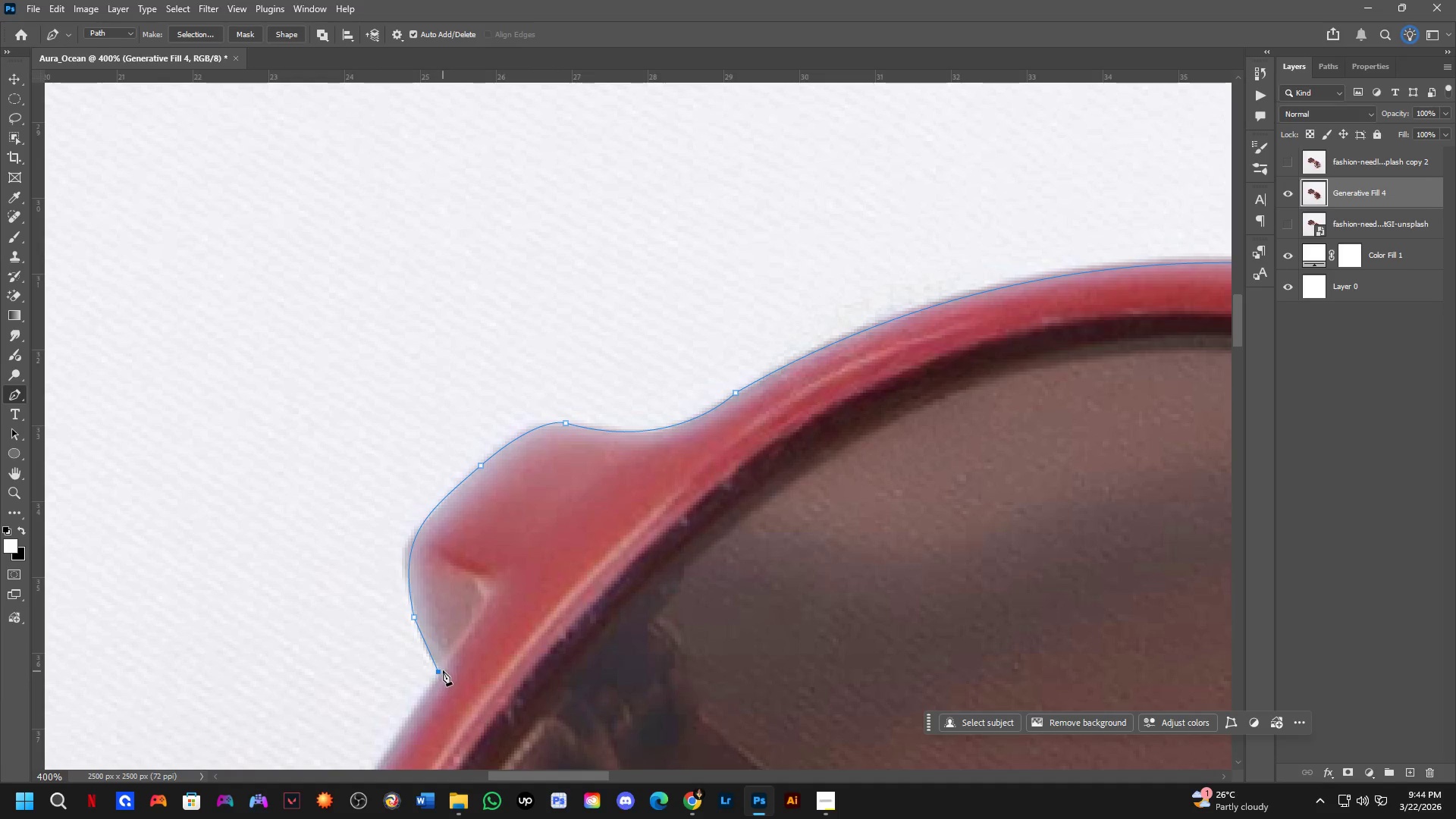 
hold_key(key=Space, duration=0.84)
 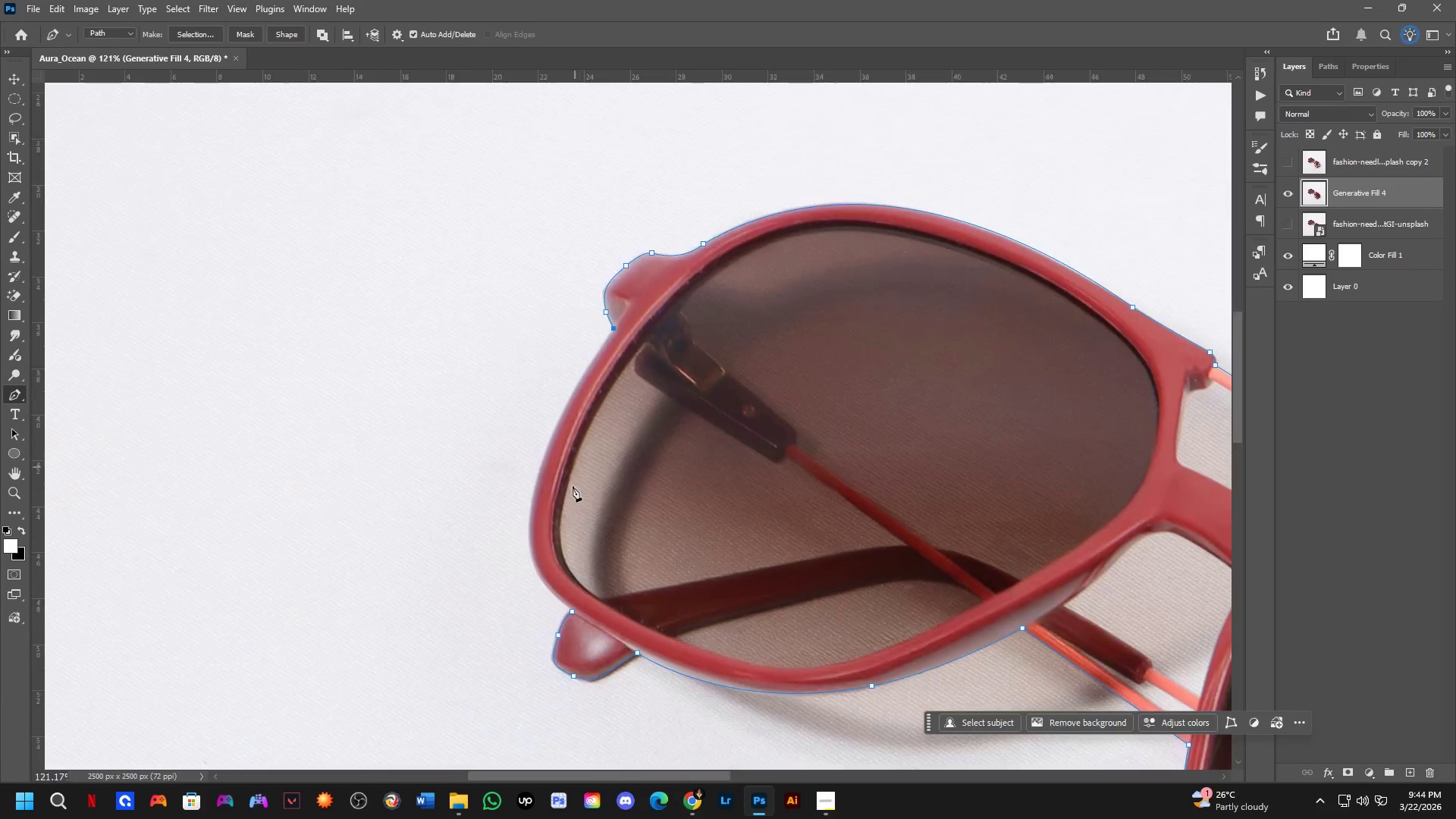 
scroll: coordinate [444, 667], scroll_direction: down, amount: 3.0
 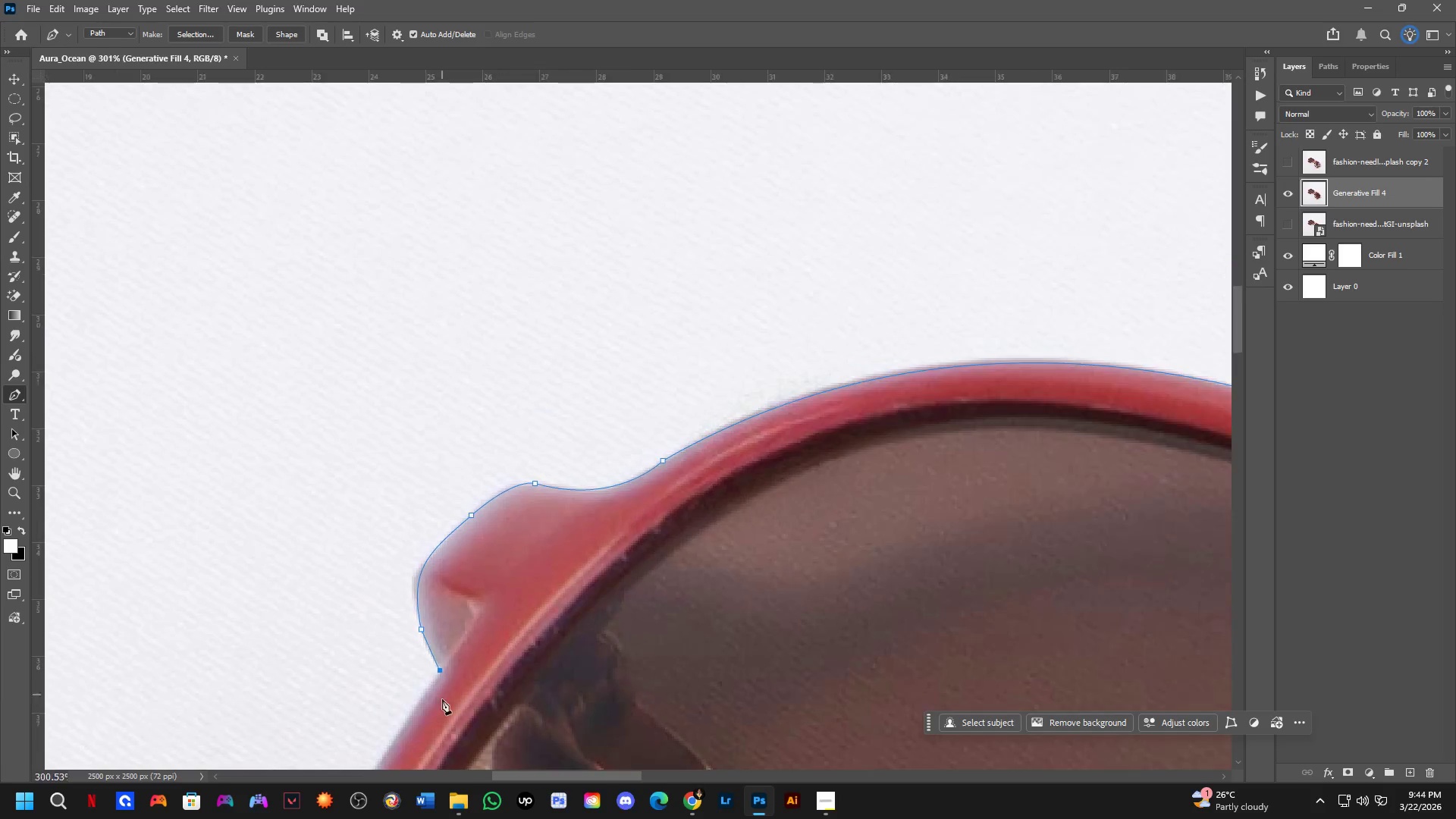 
left_click_drag(start_coordinate=[450, 717], to_coordinate=[654, 302])
 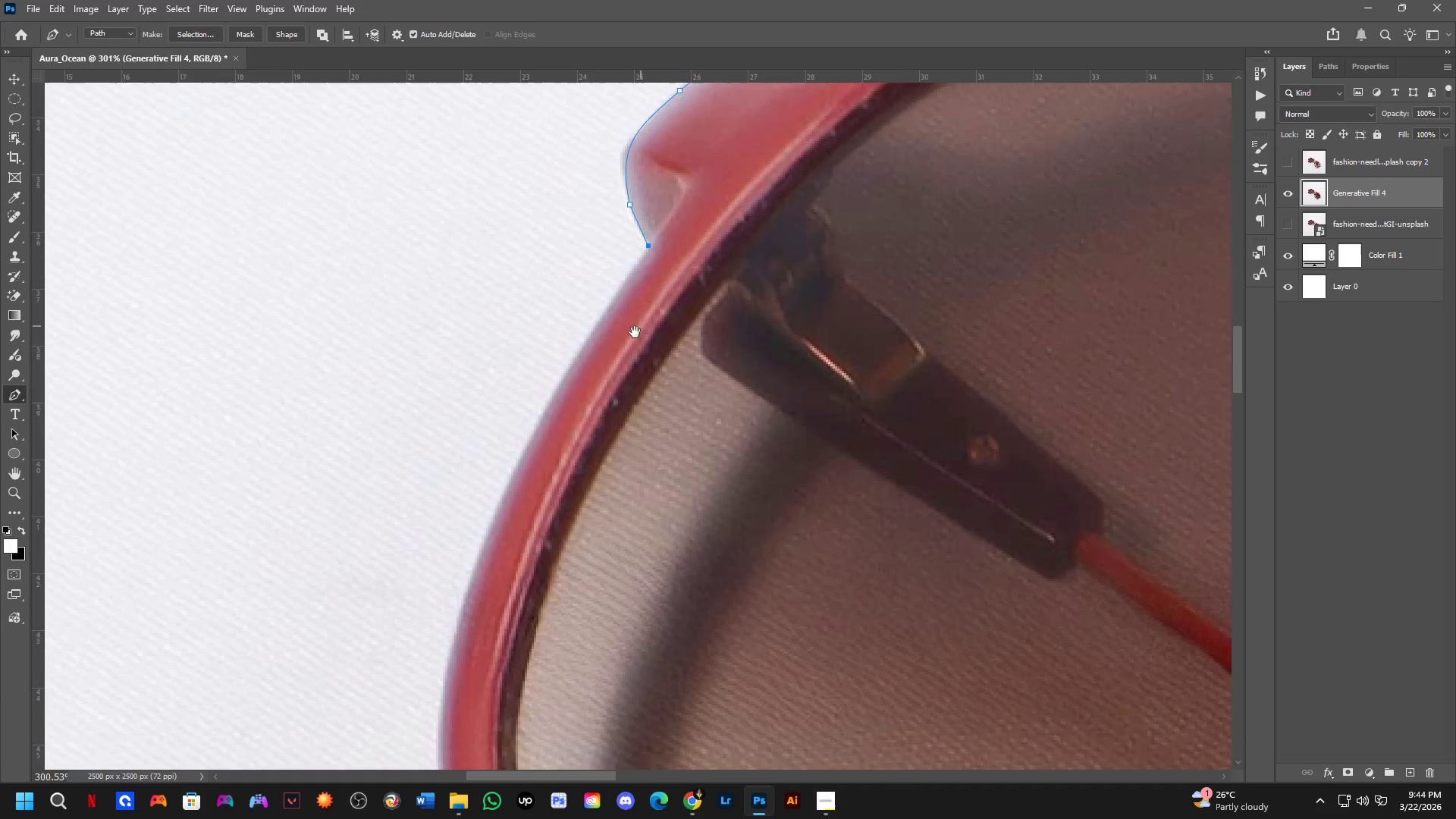 
hold_key(key=Space, duration=0.52)
 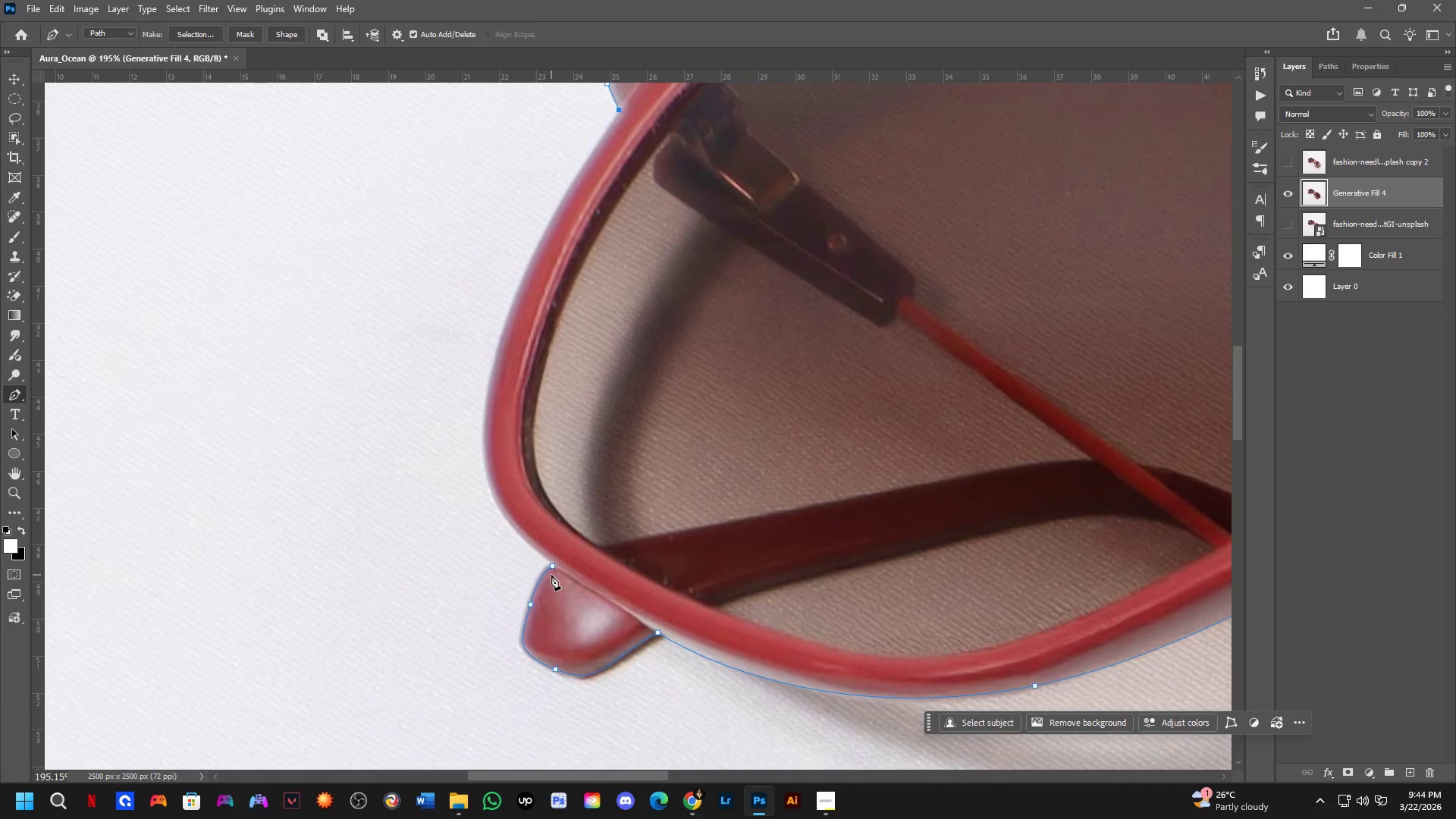 
scroll: coordinate [579, 401], scroll_direction: down, amount: 10.0
 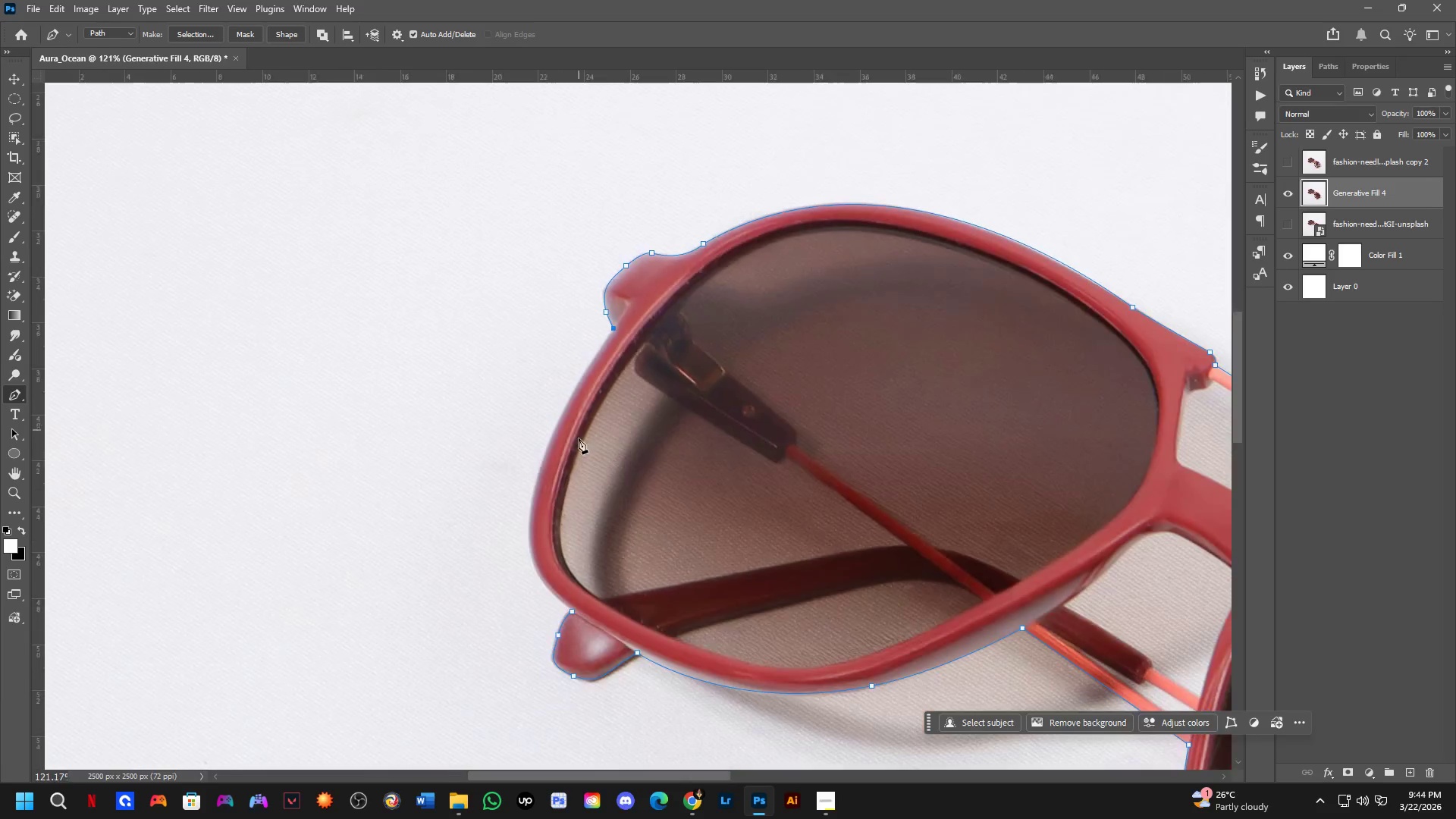 
left_click_drag(start_coordinate=[566, 571], to_coordinate=[546, 517])
 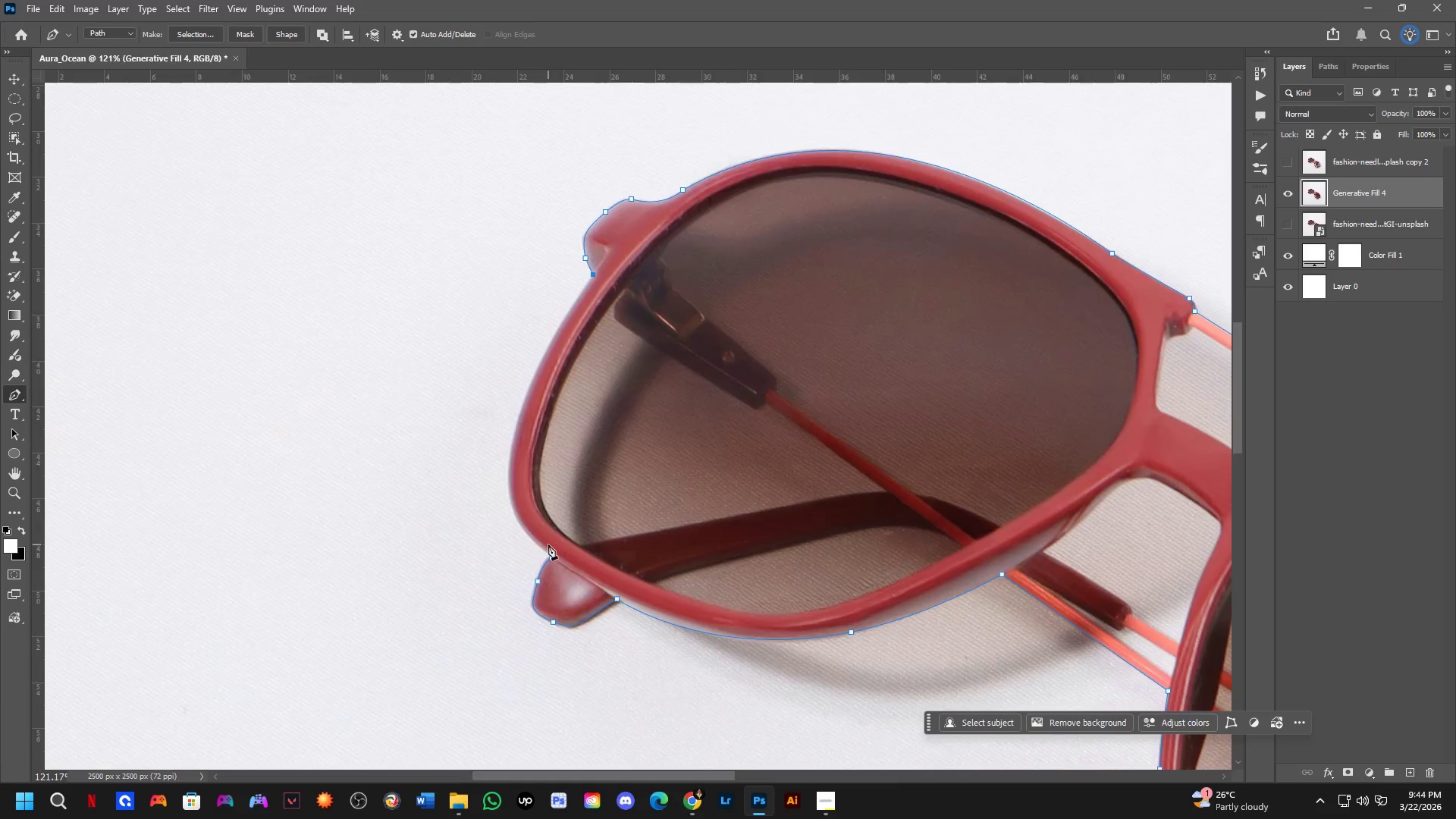 
scroll: coordinate [548, 545], scroll_direction: up, amount: 5.0
 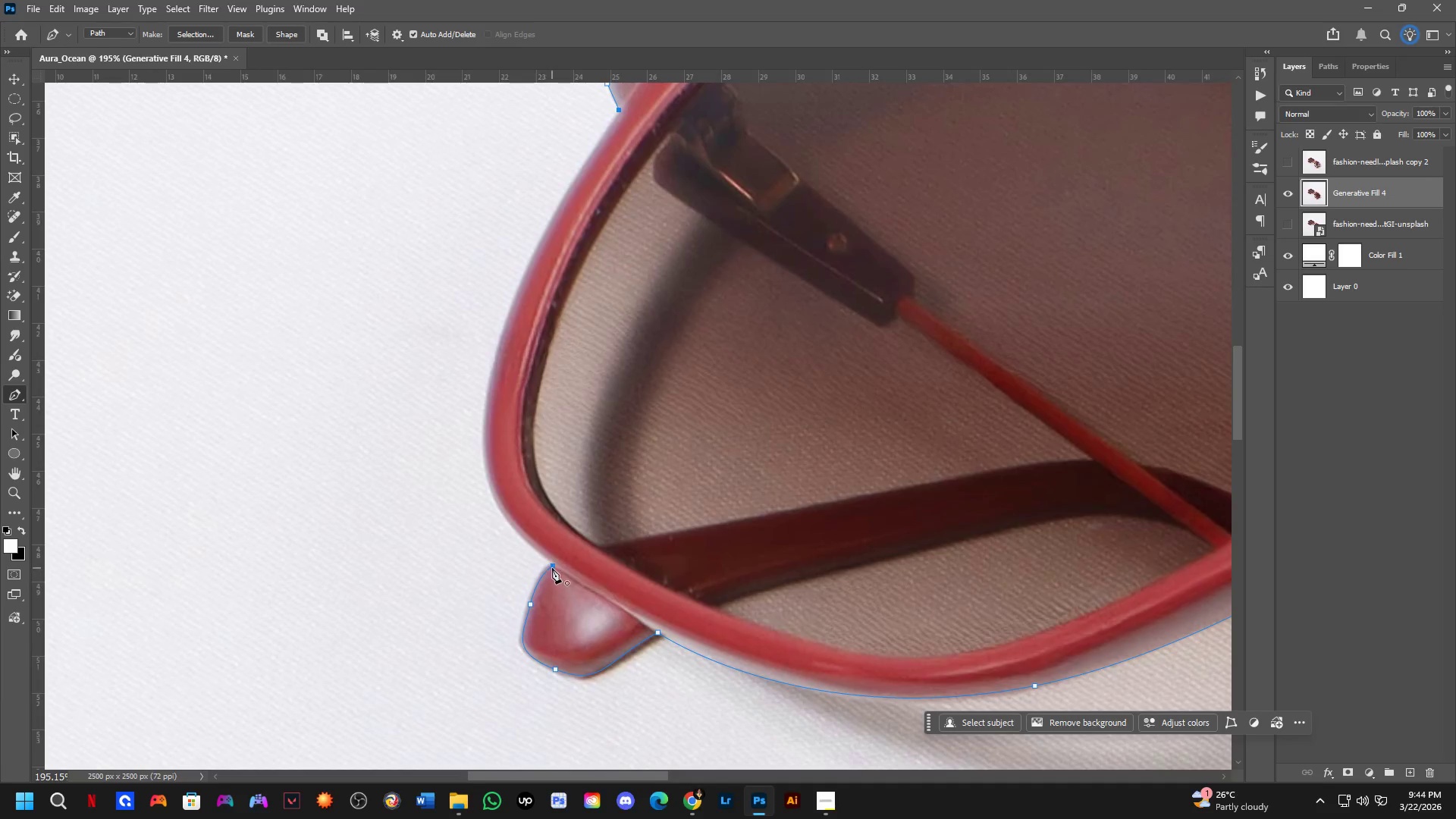 
left_click_drag(start_coordinate=[552, 568], to_coordinate=[736, 695])
 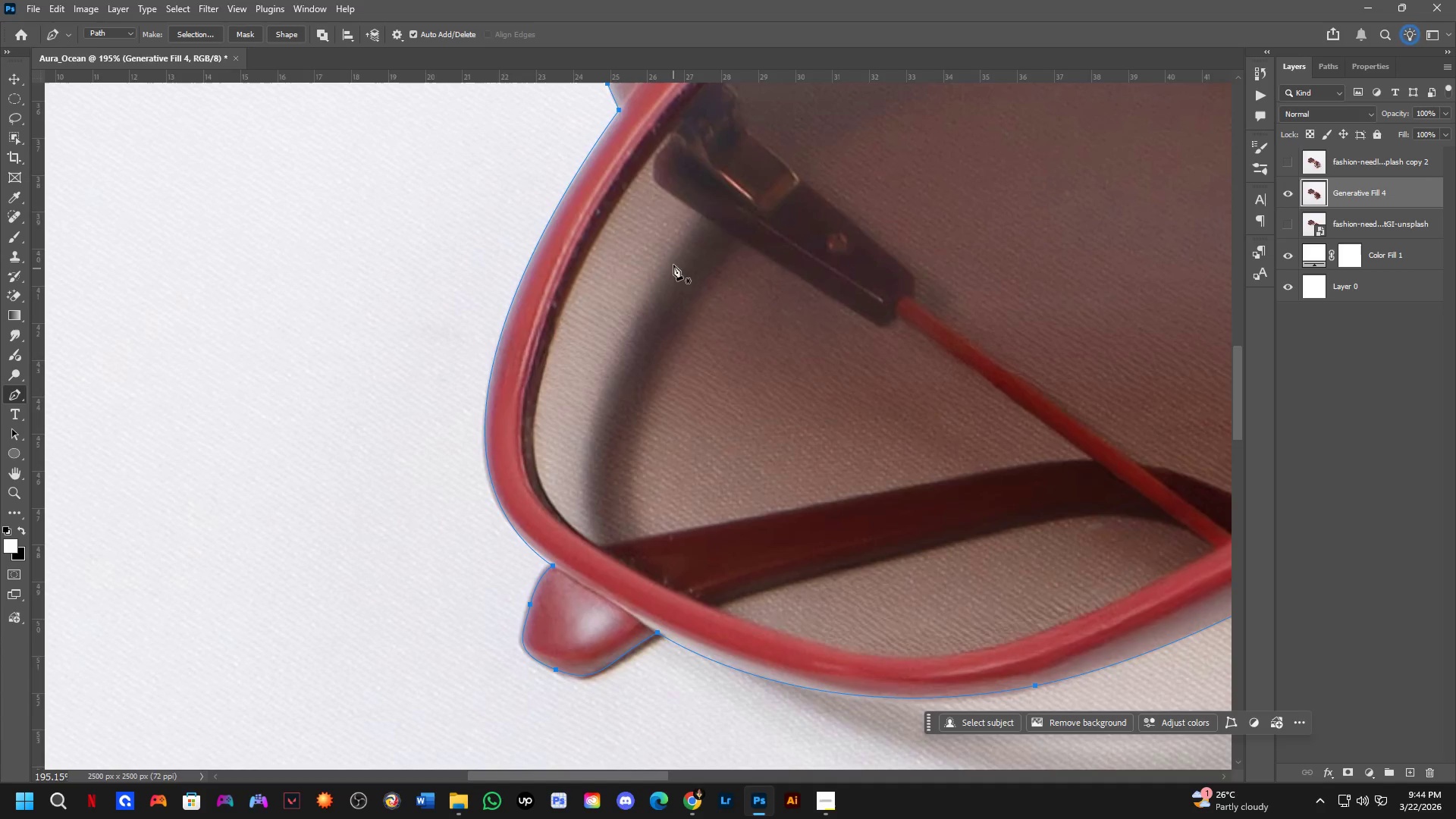 
hold_key(key=Space, duration=0.53)
 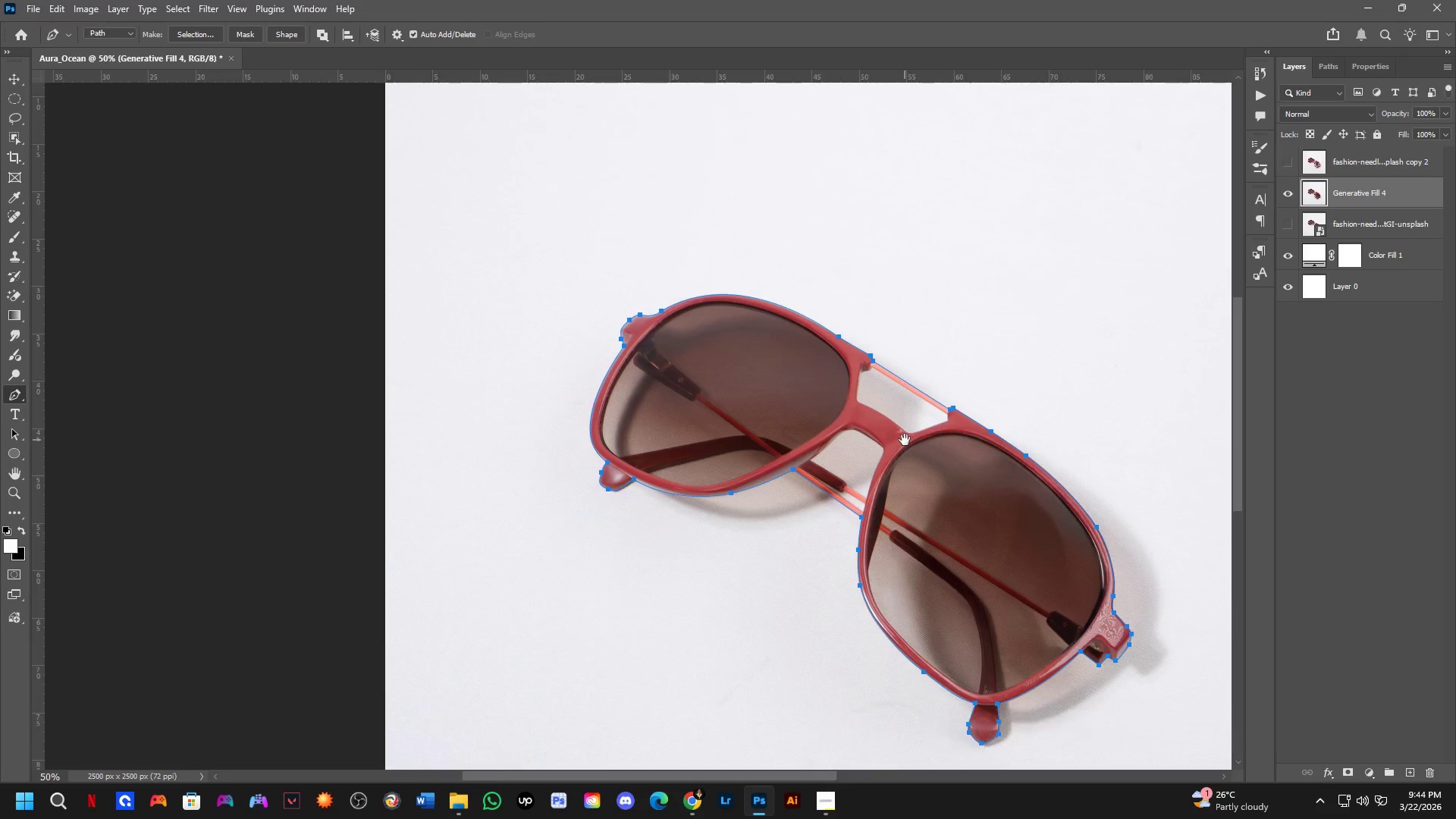 
left_click_drag(start_coordinate=[673, 258], to_coordinate=[660, 446])
 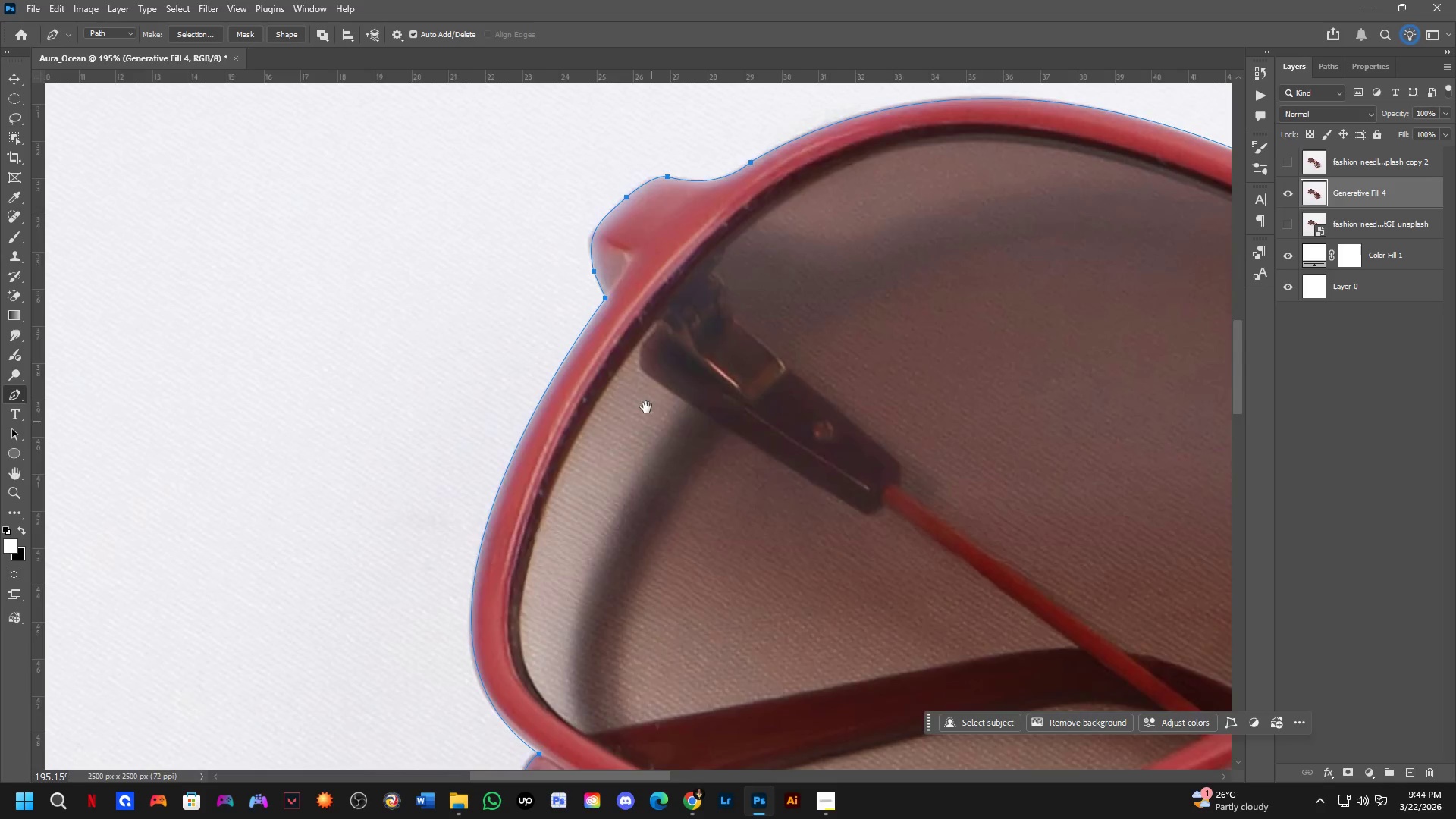 
key(Shift+ShiftLeft)
 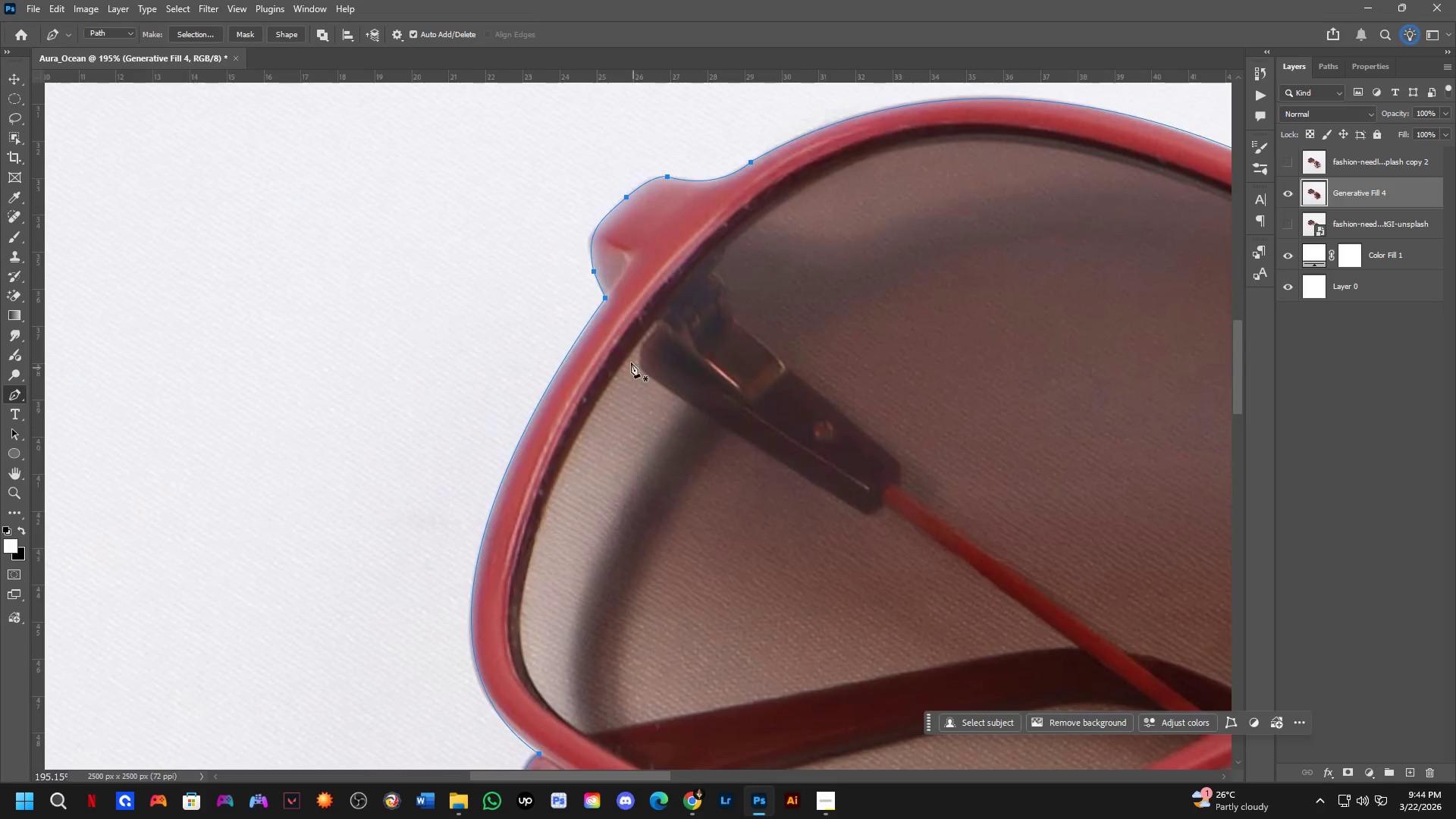 
hold_key(key=Space, duration=0.62)
 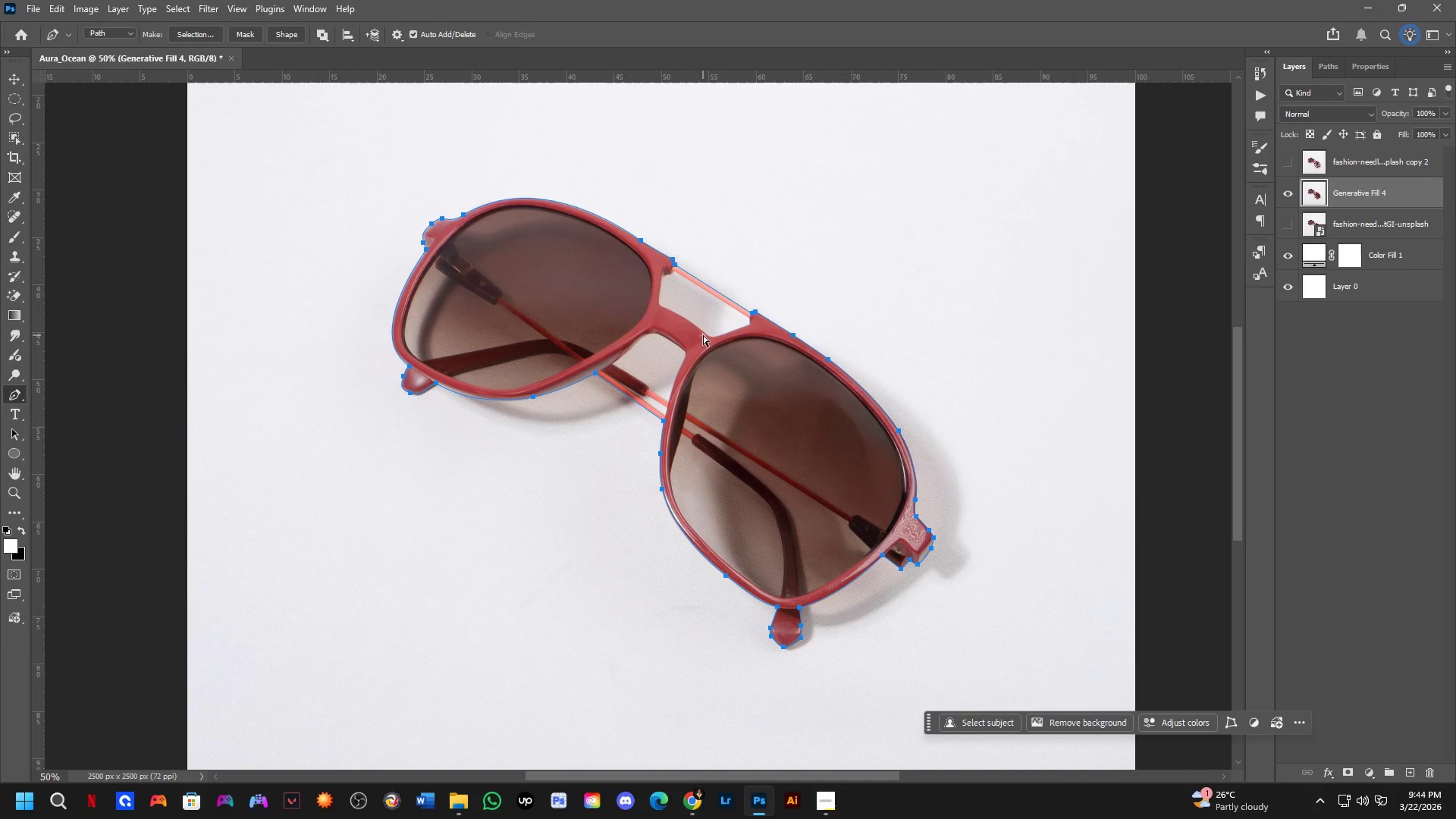 
left_click_drag(start_coordinate=[905, 440], to_coordinate=[707, 344])
 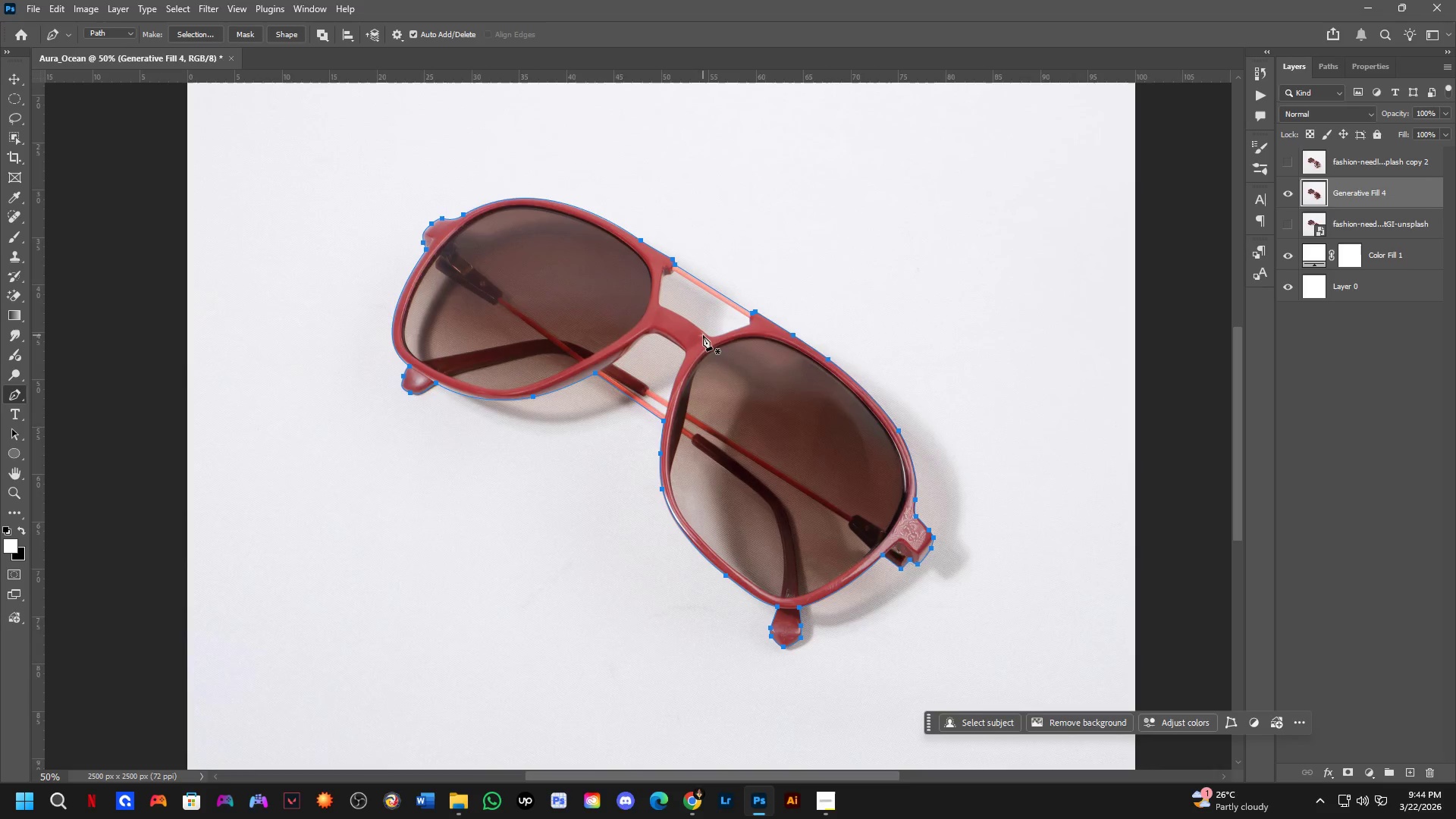 
scroll: coordinate [631, 362], scroll_direction: down, amount: 3.0
 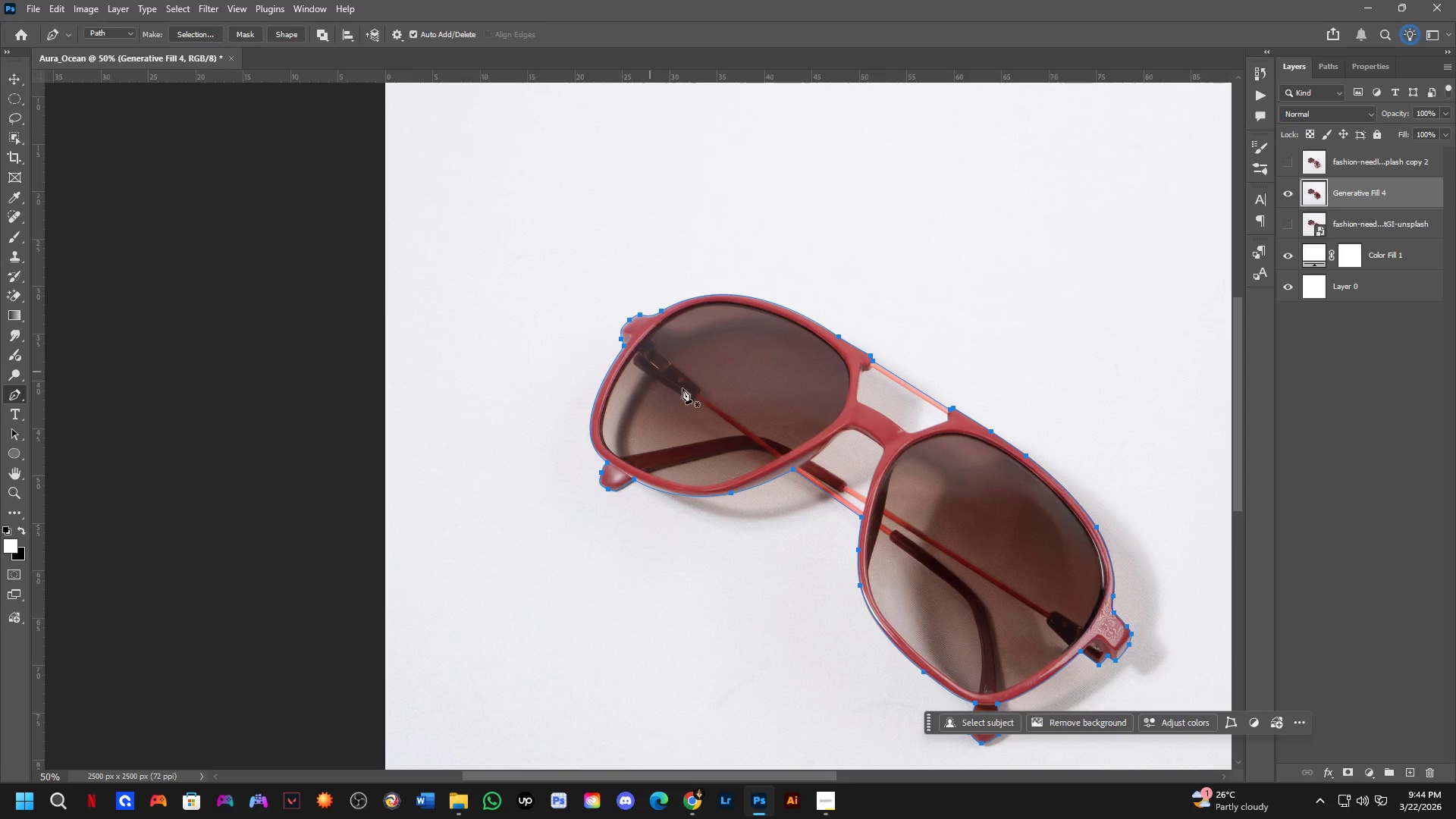 
hold_key(key=ControlLeft, duration=0.64)
 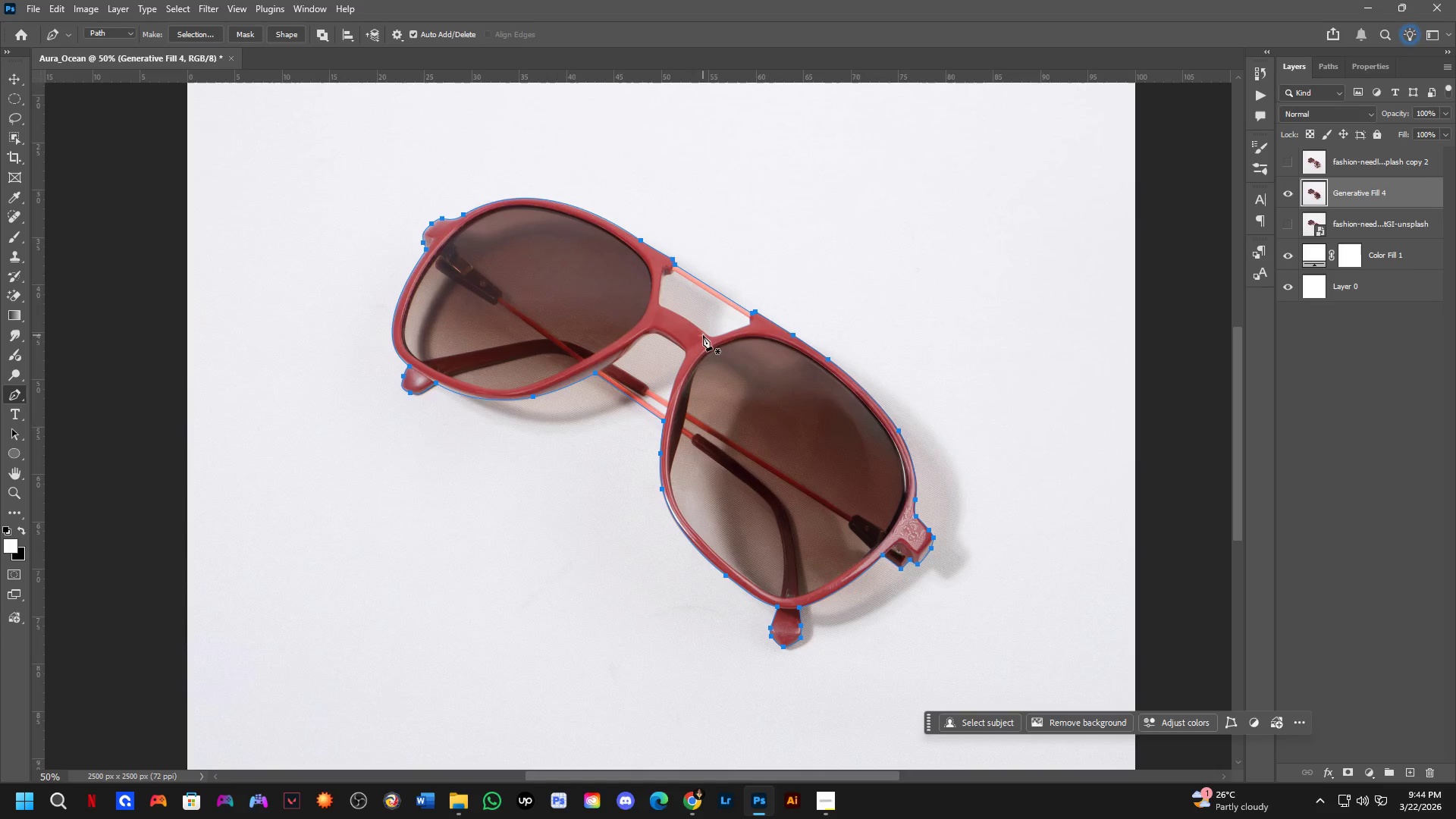 
key(Control+NumpadEnter)
 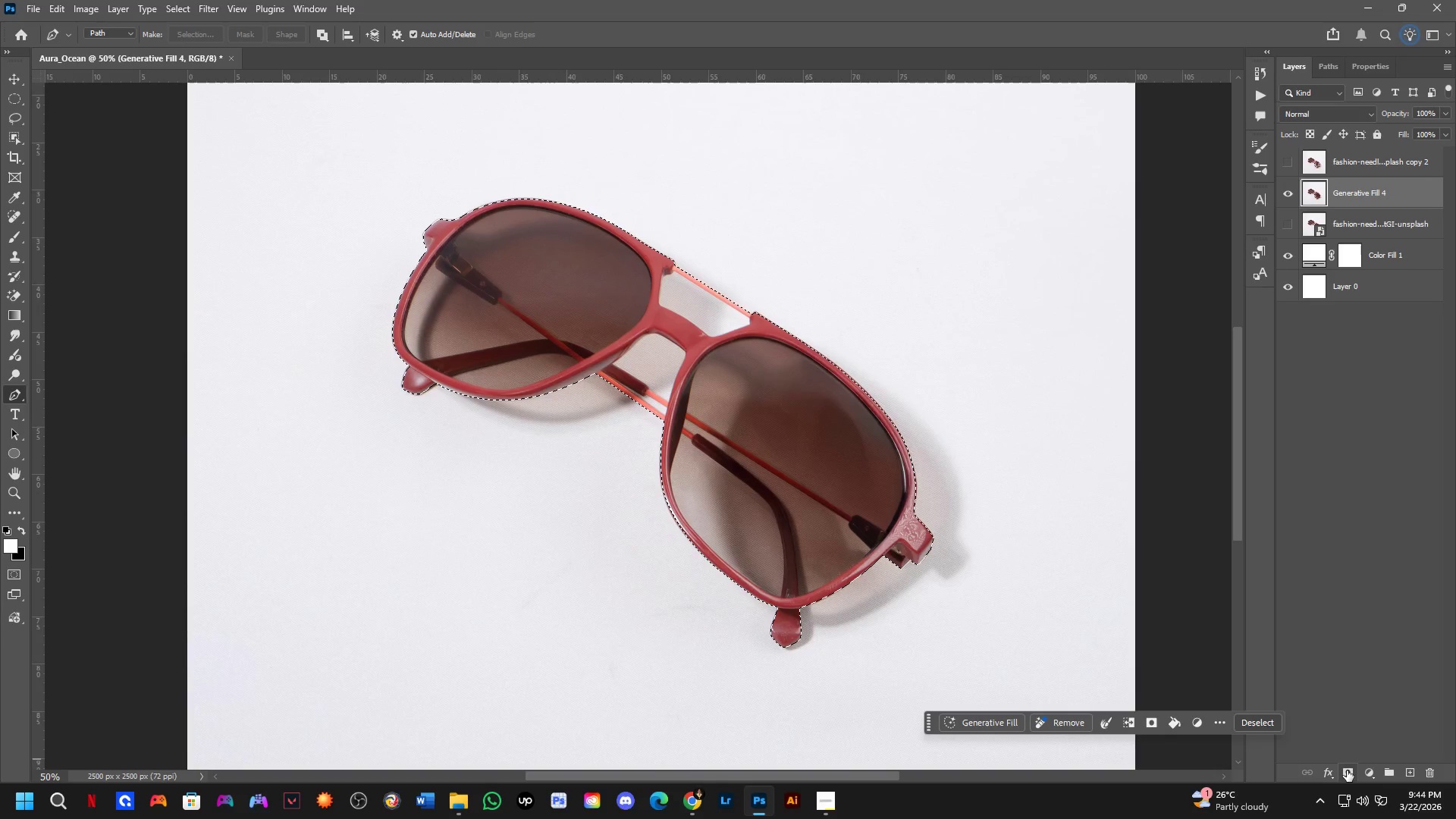 
left_click([1349, 772])
 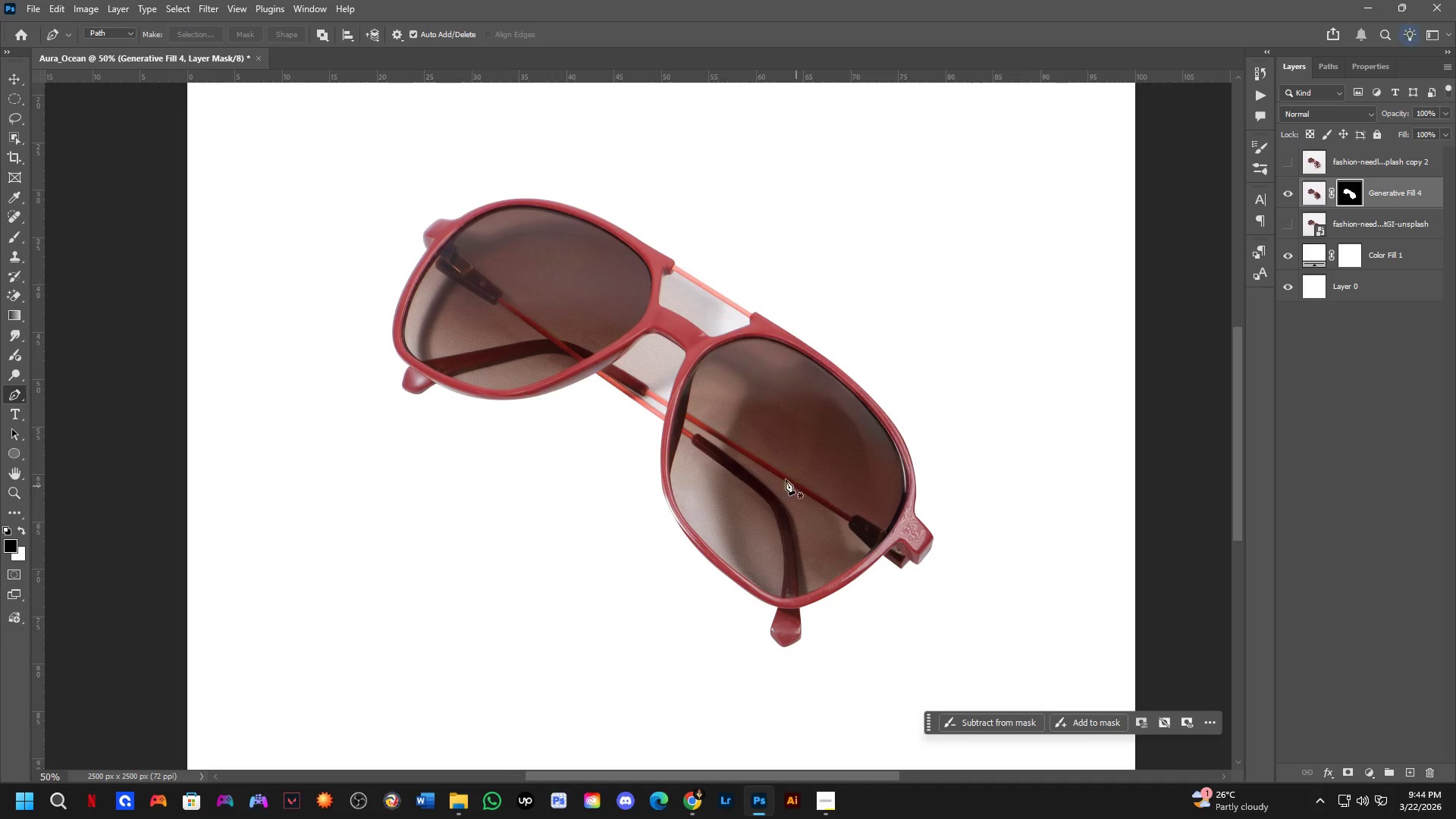 
scroll: coordinate [739, 441], scroll_direction: down, amount: 6.0
 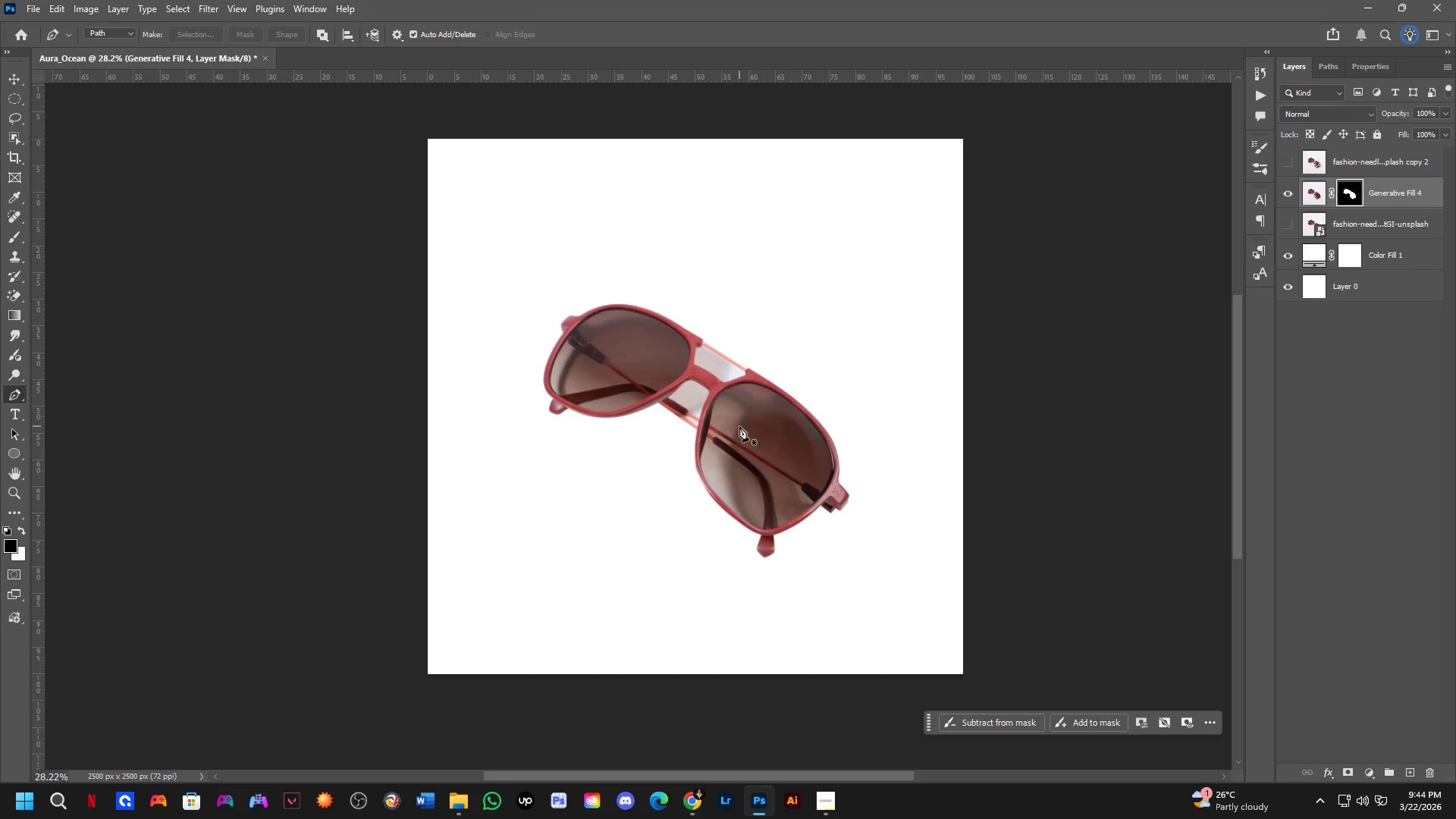 
scroll: coordinate [739, 425], scroll_direction: up, amount: 5.0
 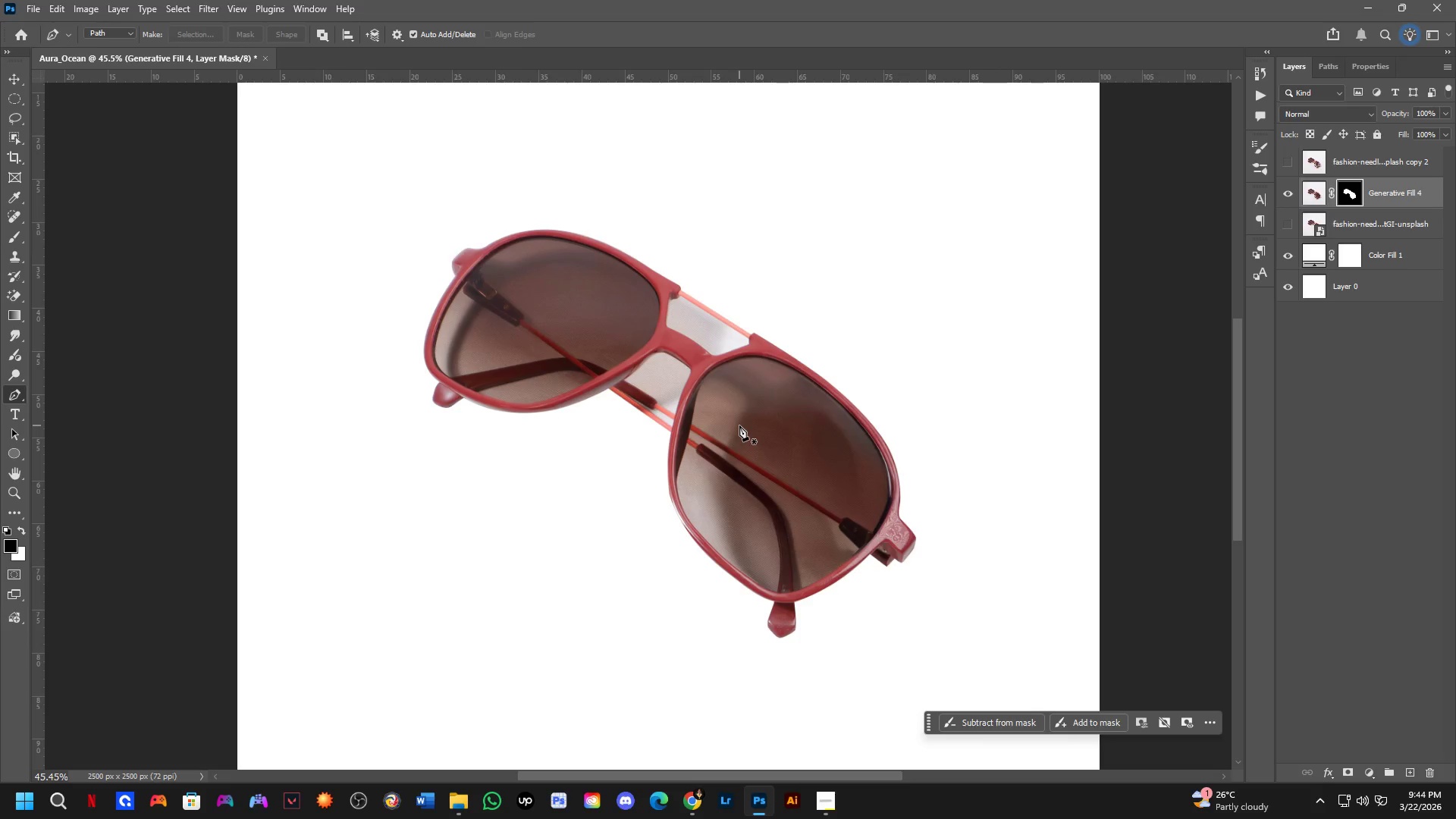 
wait(17.92)
 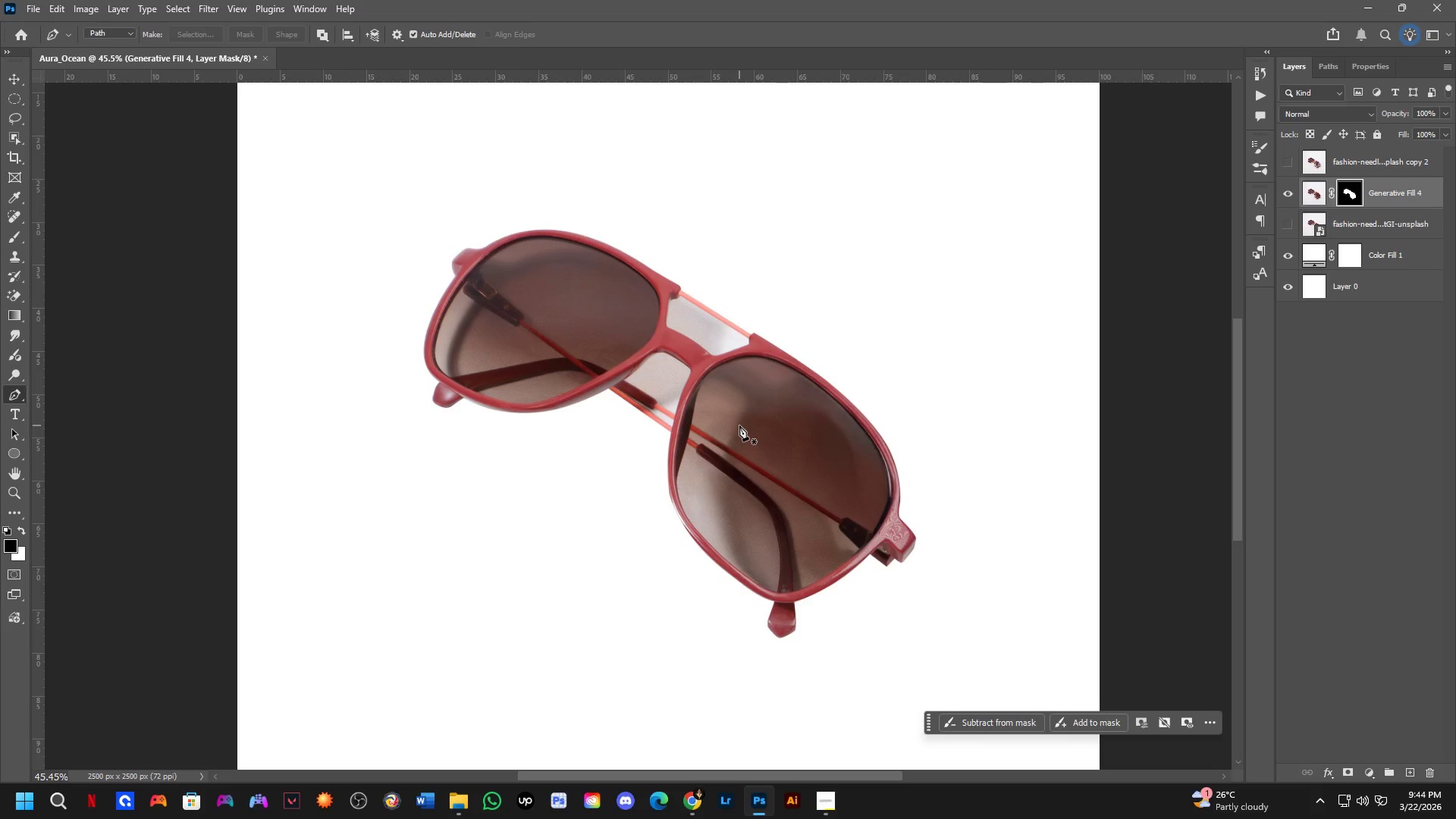 
double_click([294, 413])
 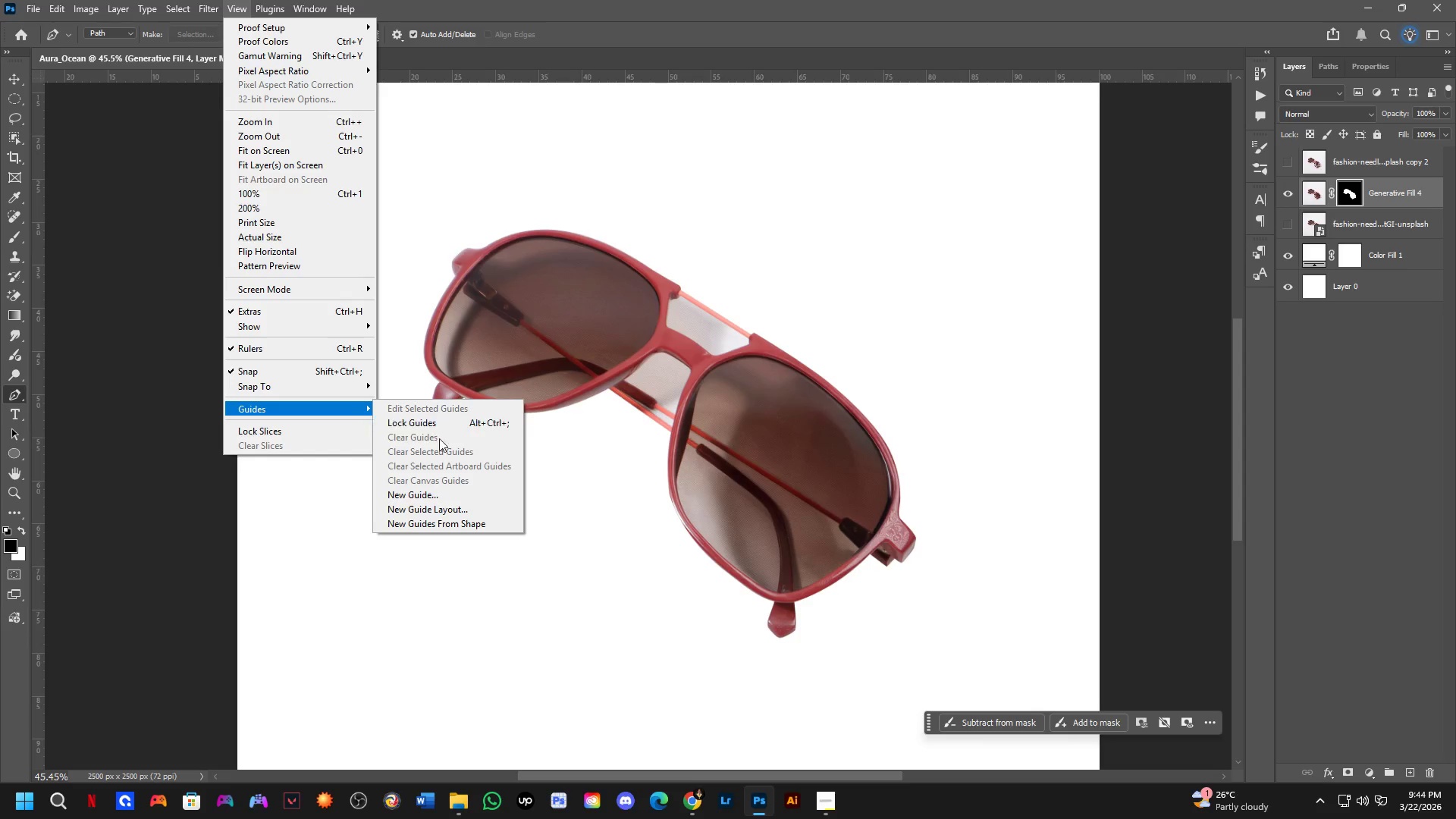 
left_click([441, 494])
 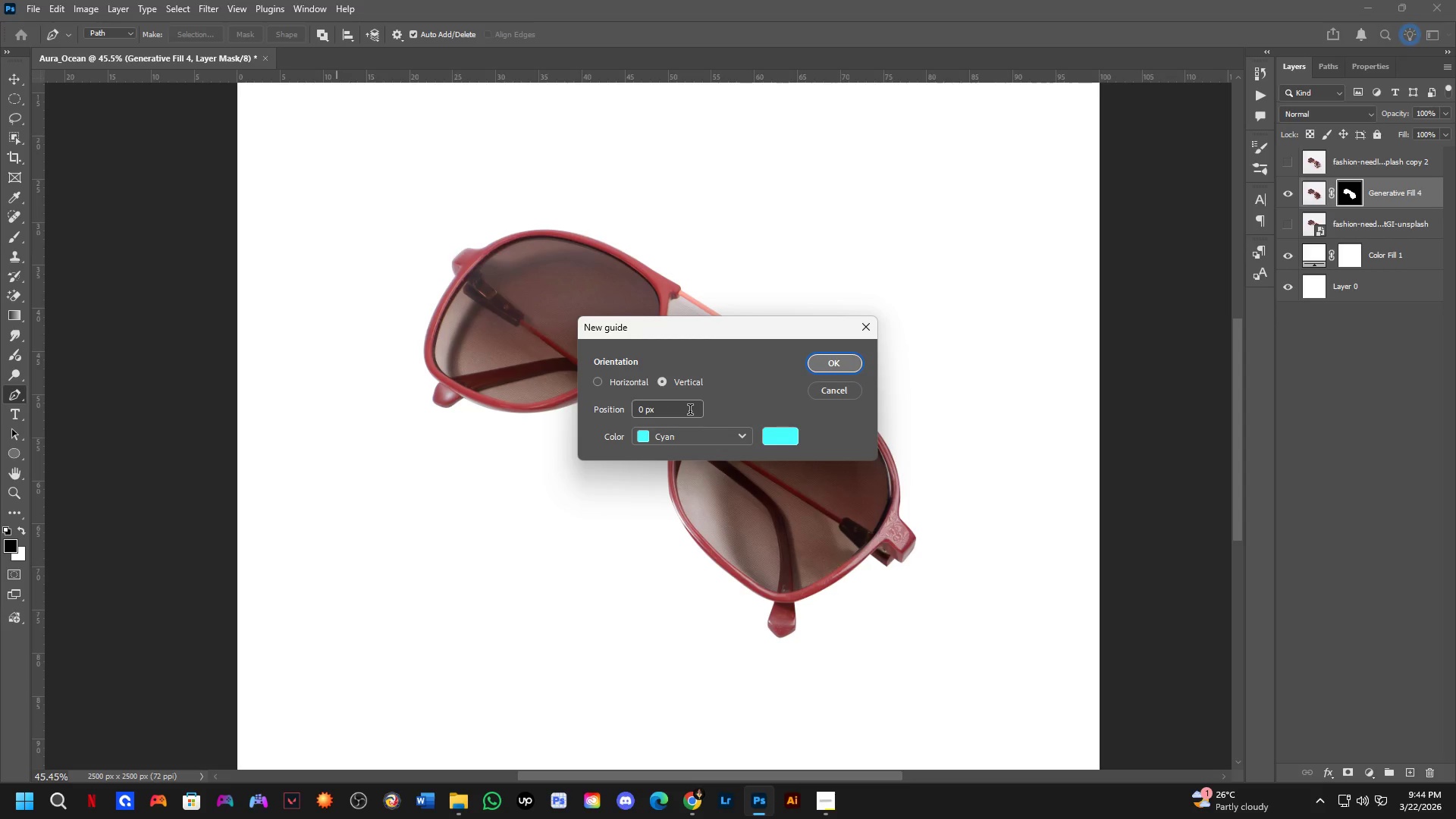 
wait(7.66)
 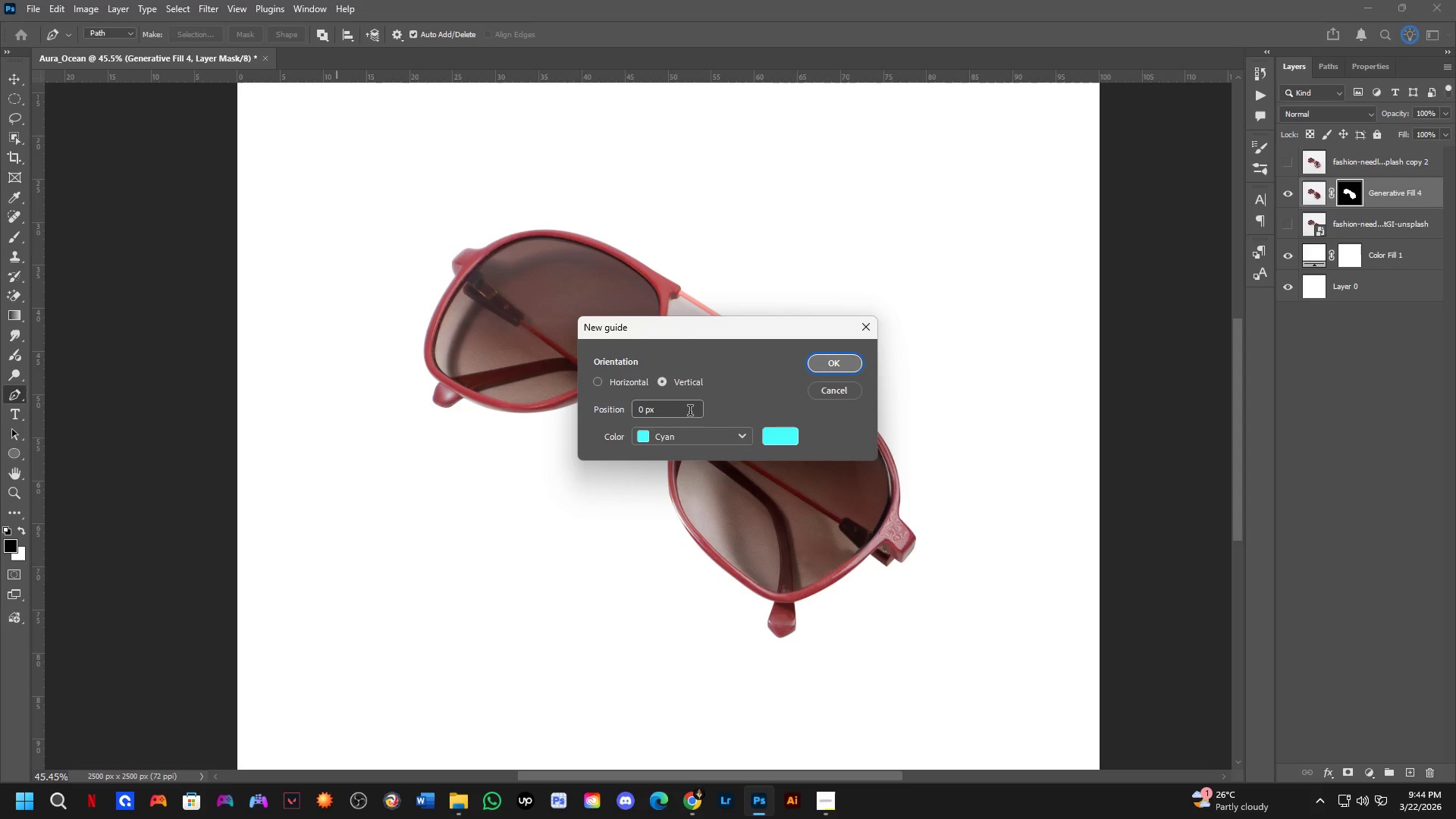 
left_click([690, 411])
 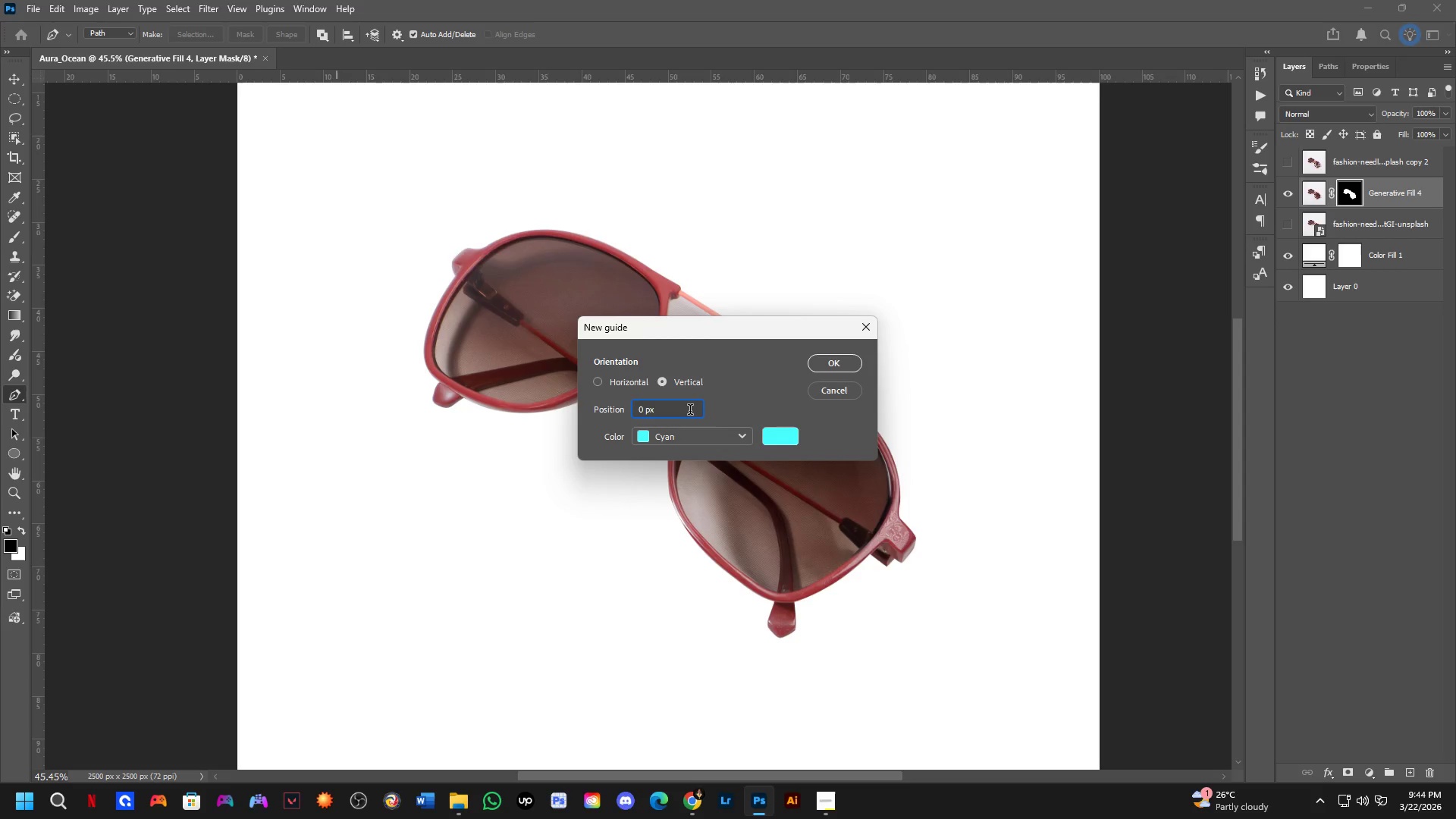 
wait(6.69)
 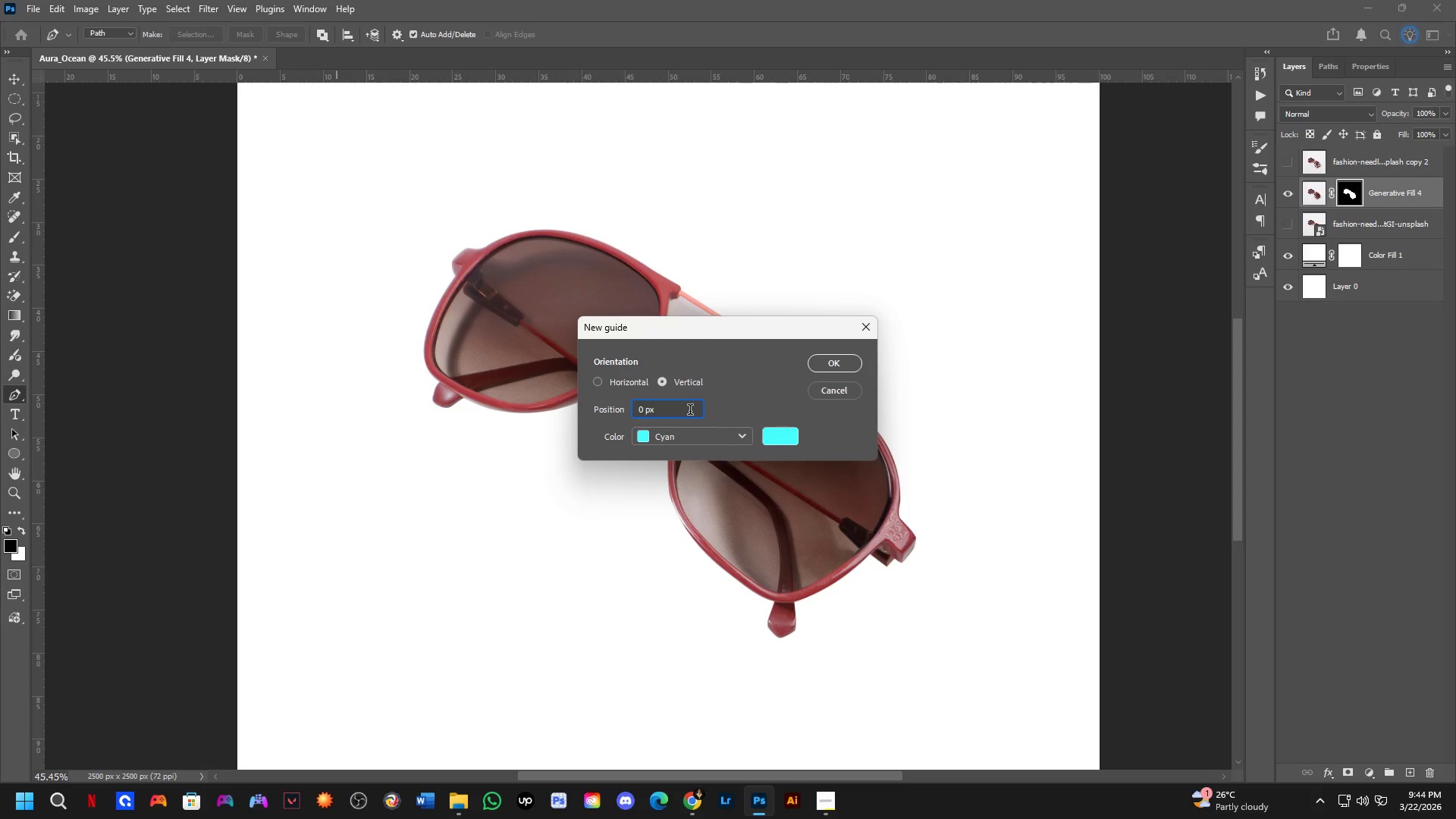 
left_click_drag(start_coordinate=[689, 410], to_coordinate=[633, 397])
 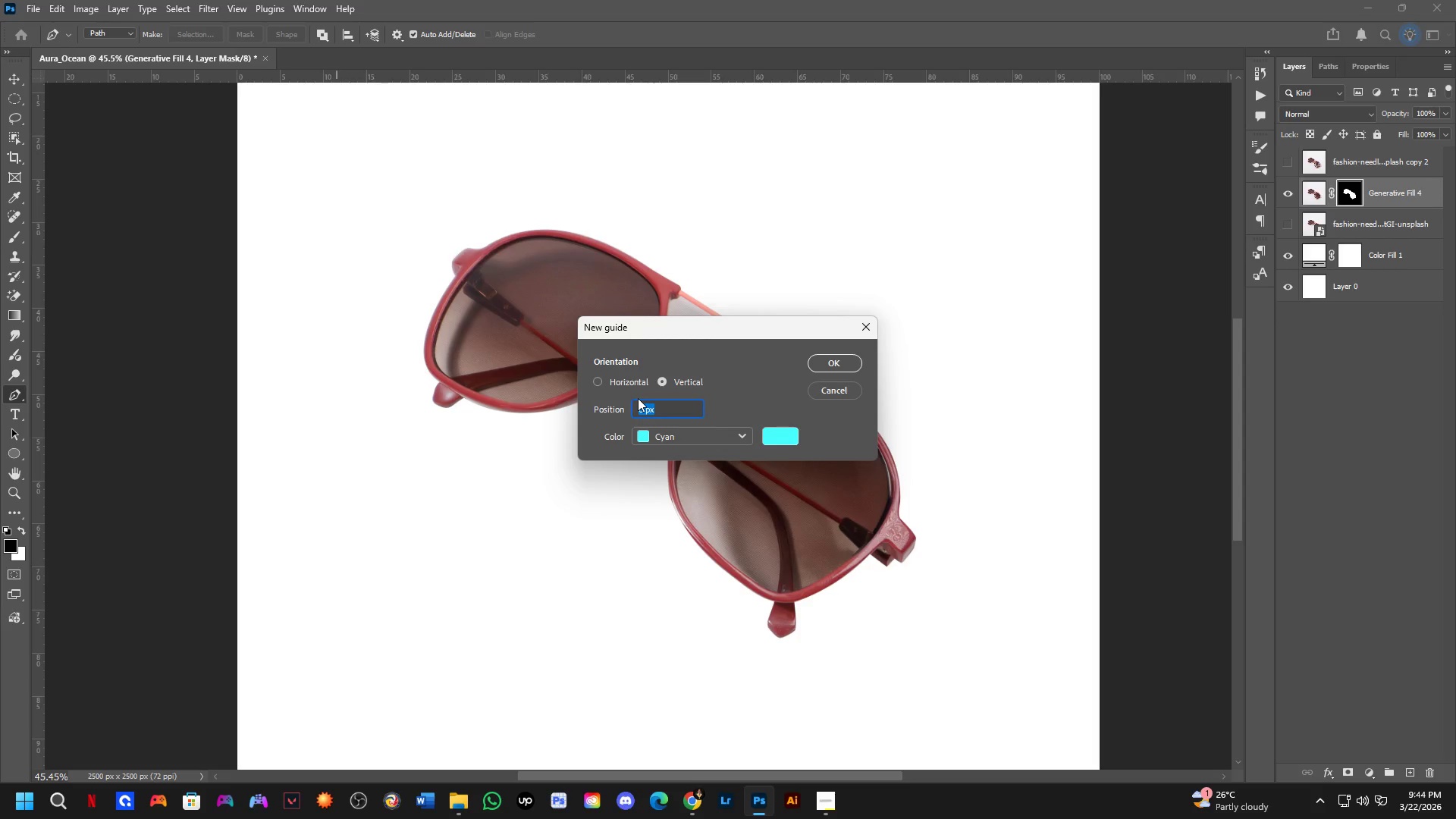 
key(Numpad1)
 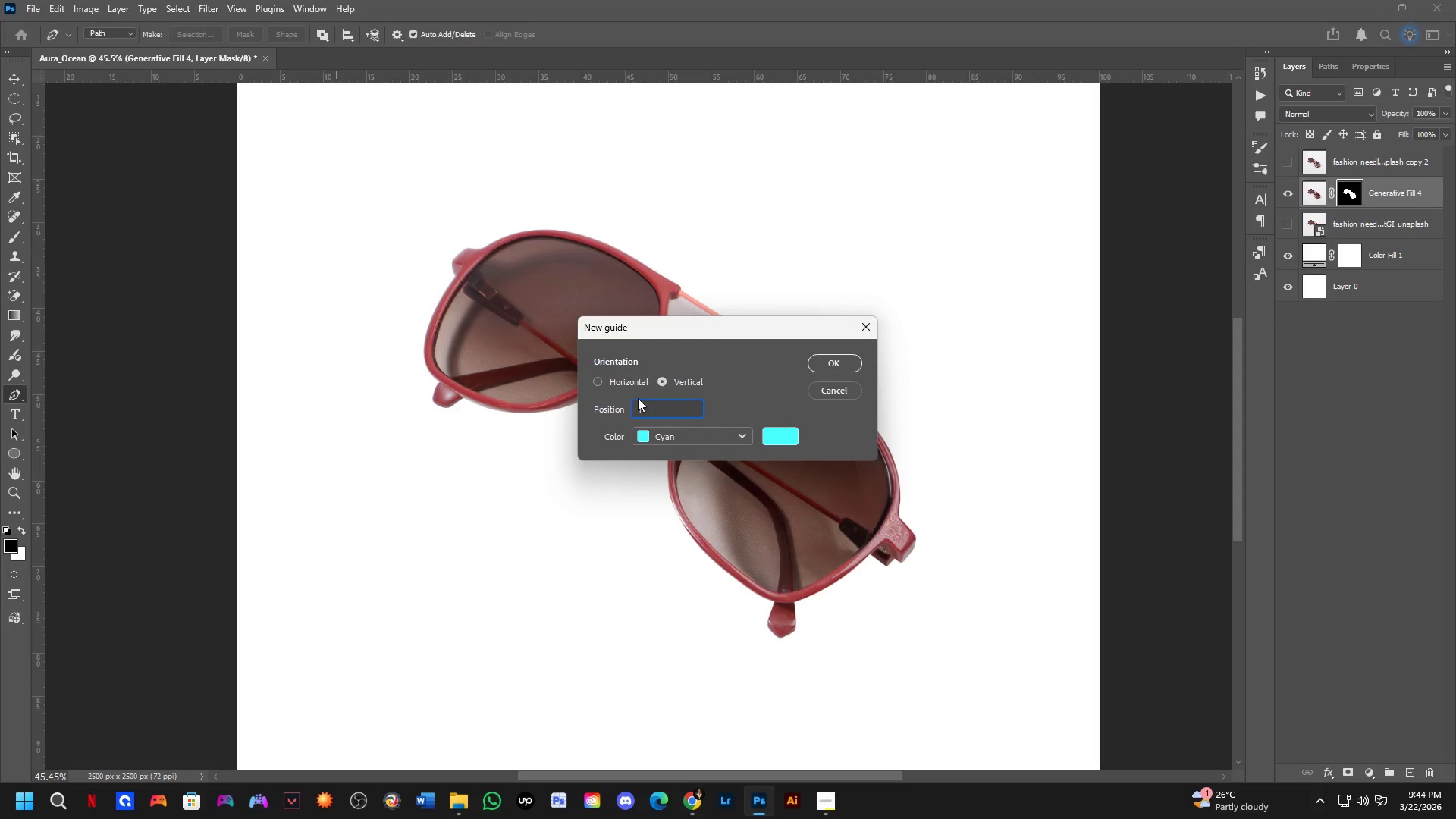 
key(Numpad0)
 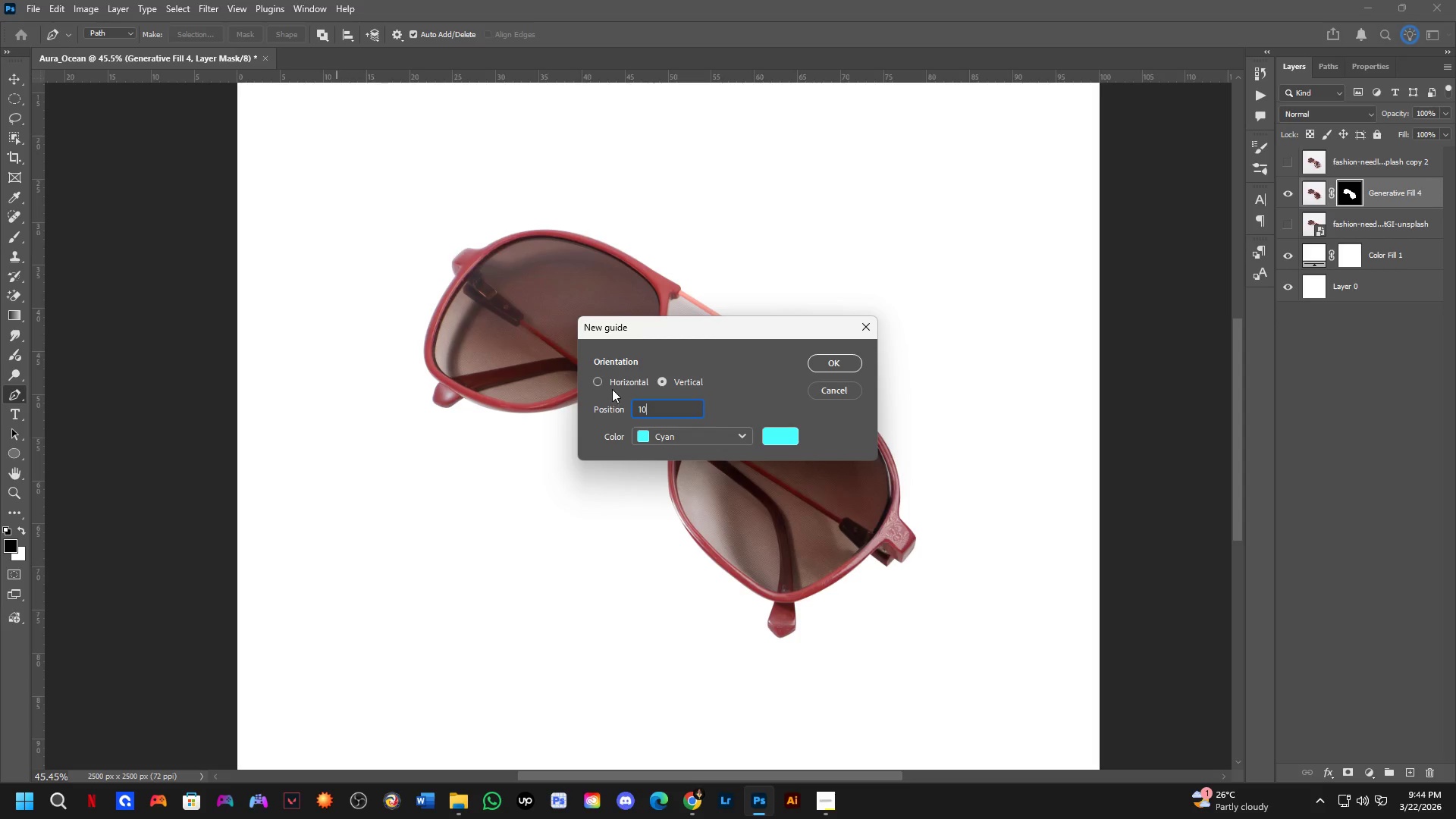 
left_click([598, 376])
 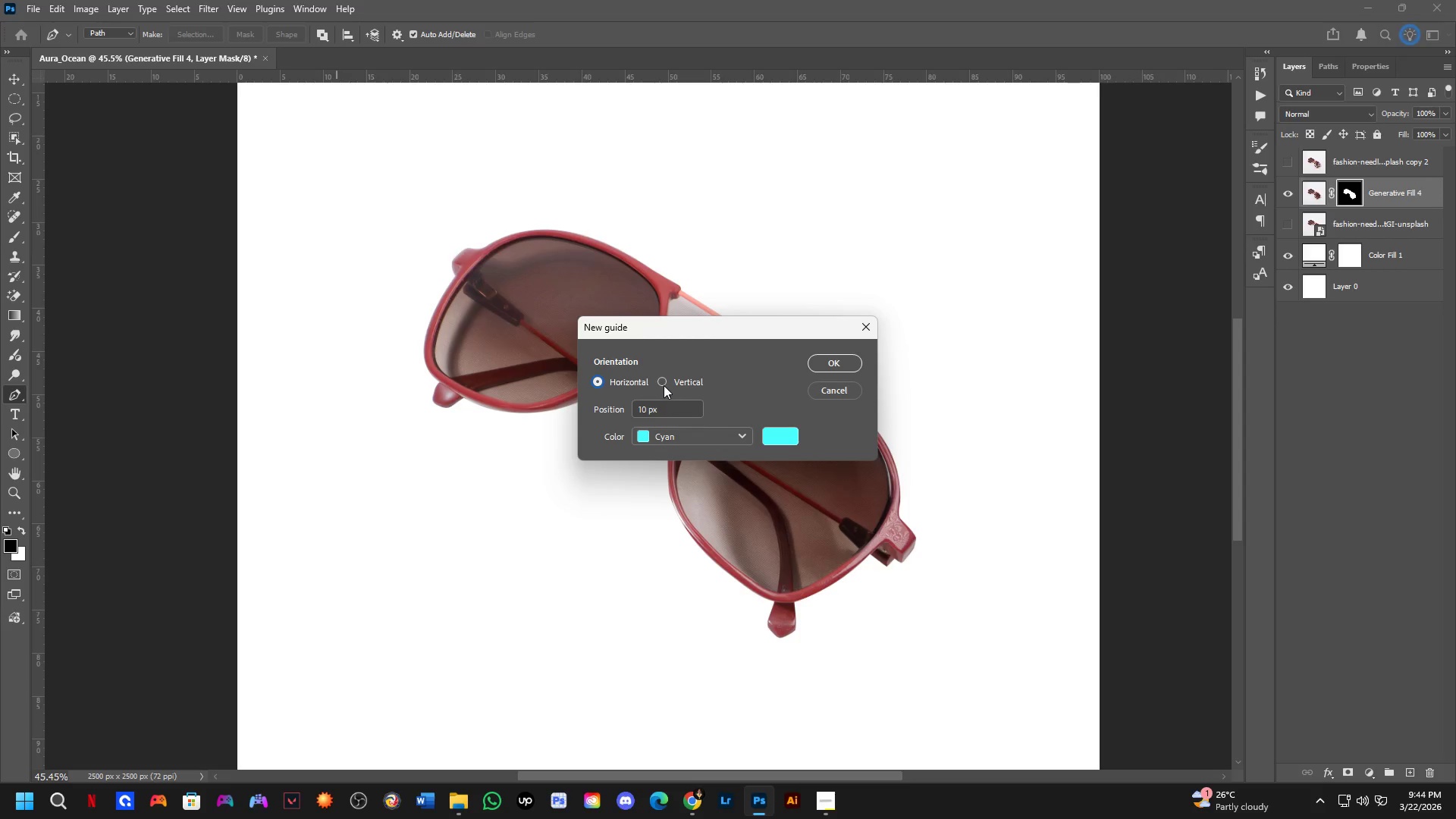 
left_click([664, 372])
 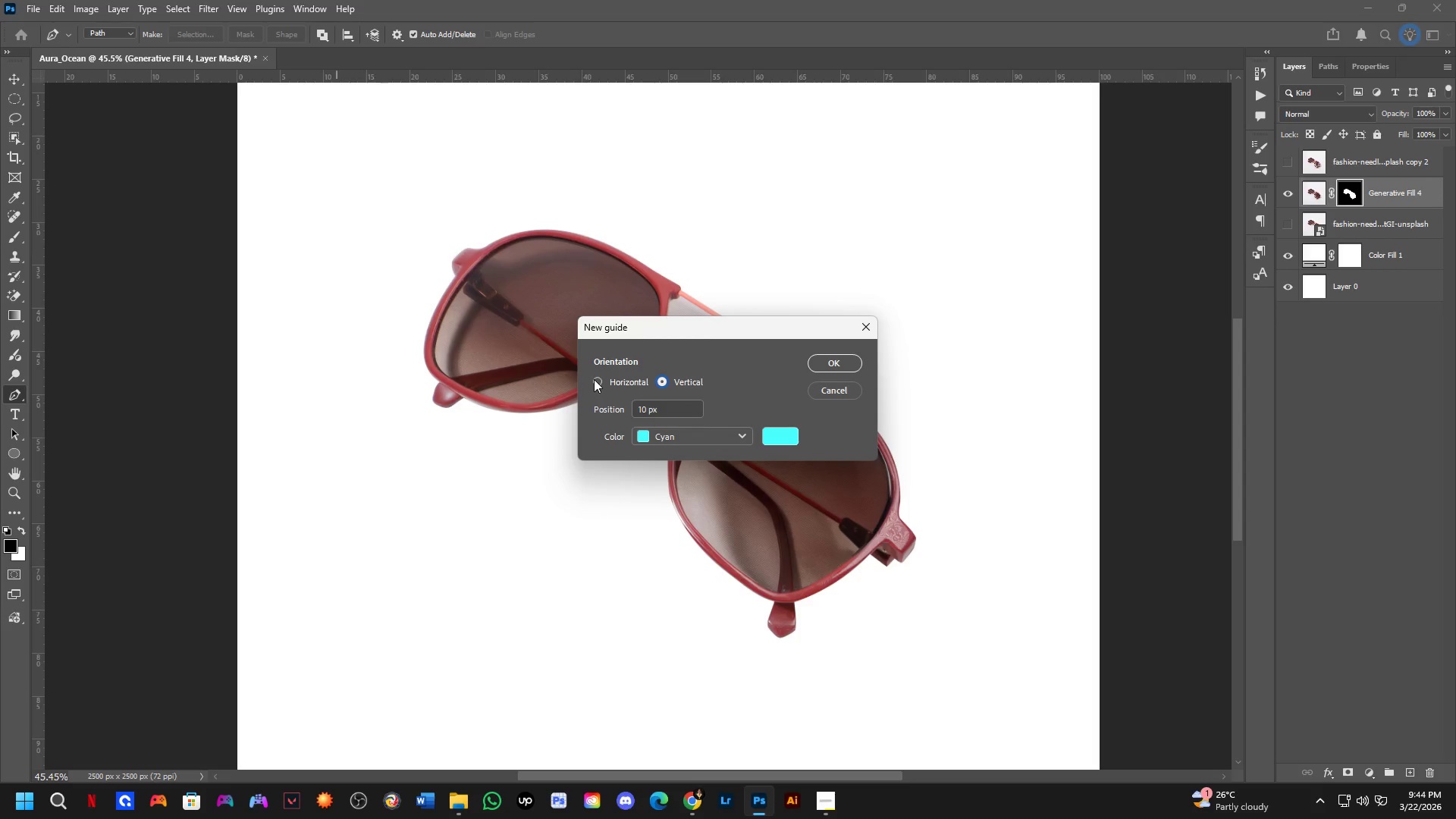 
left_click([595, 379])
 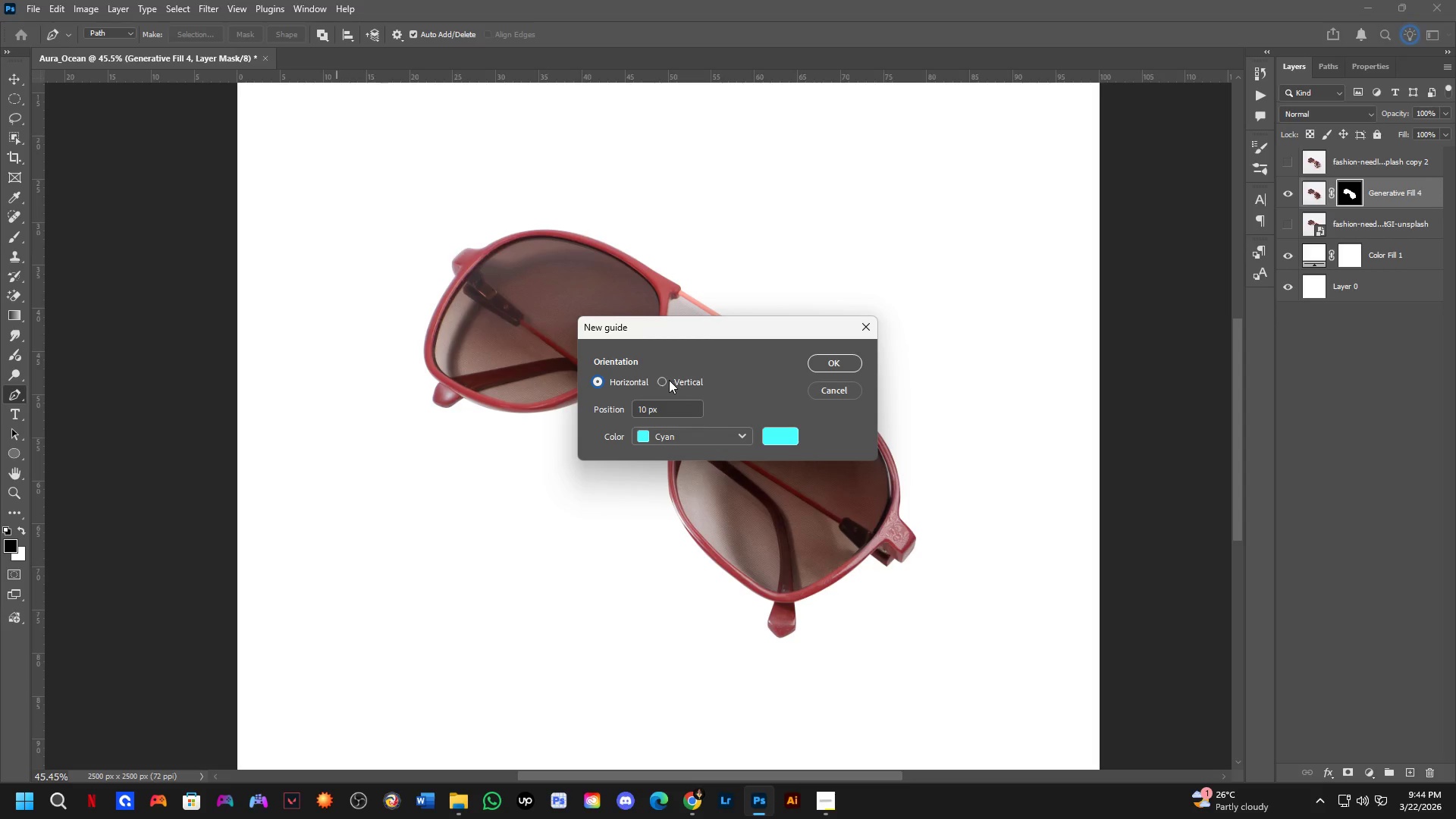 
left_click([666, 380])
 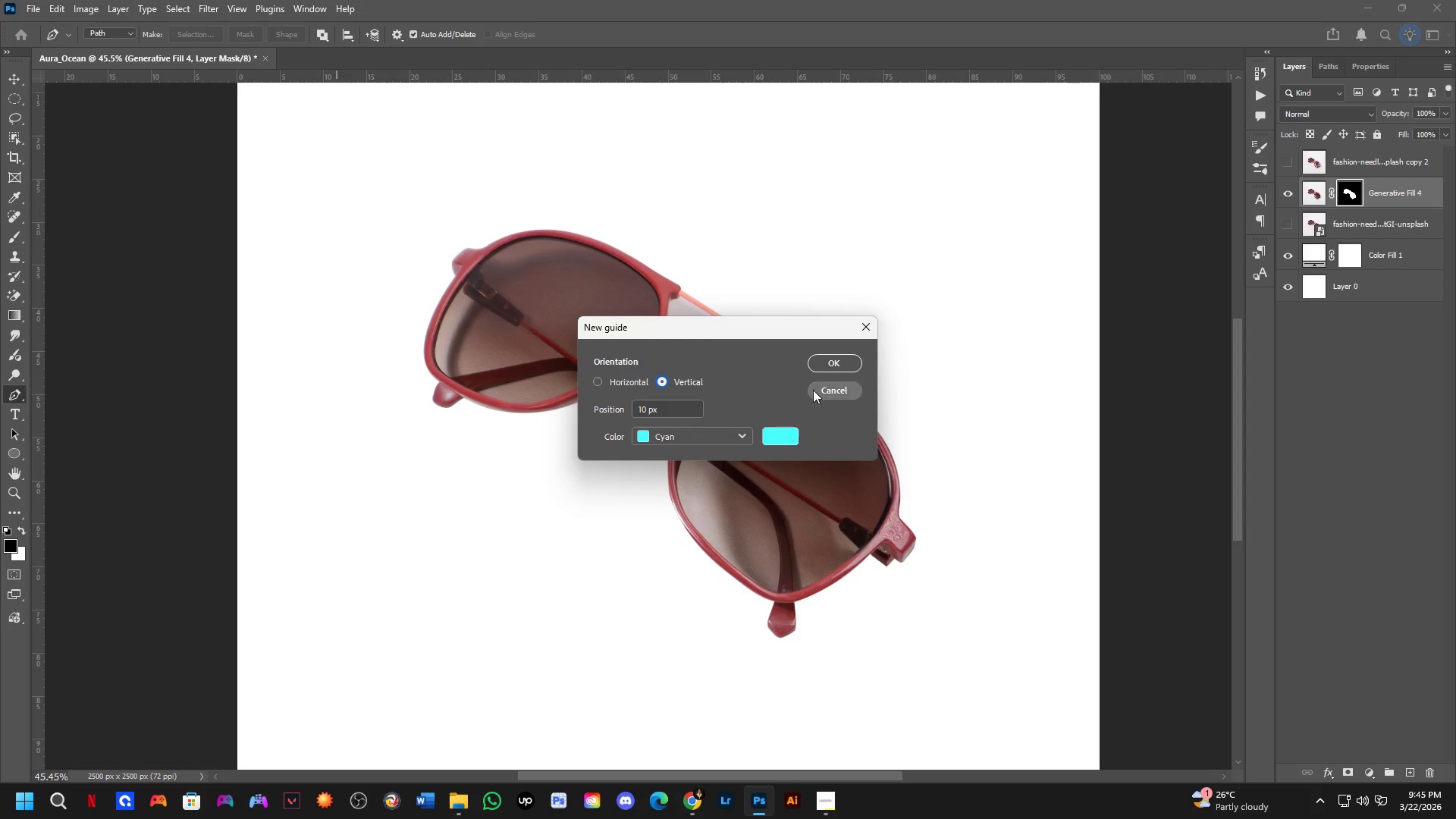 
left_click([830, 364])
 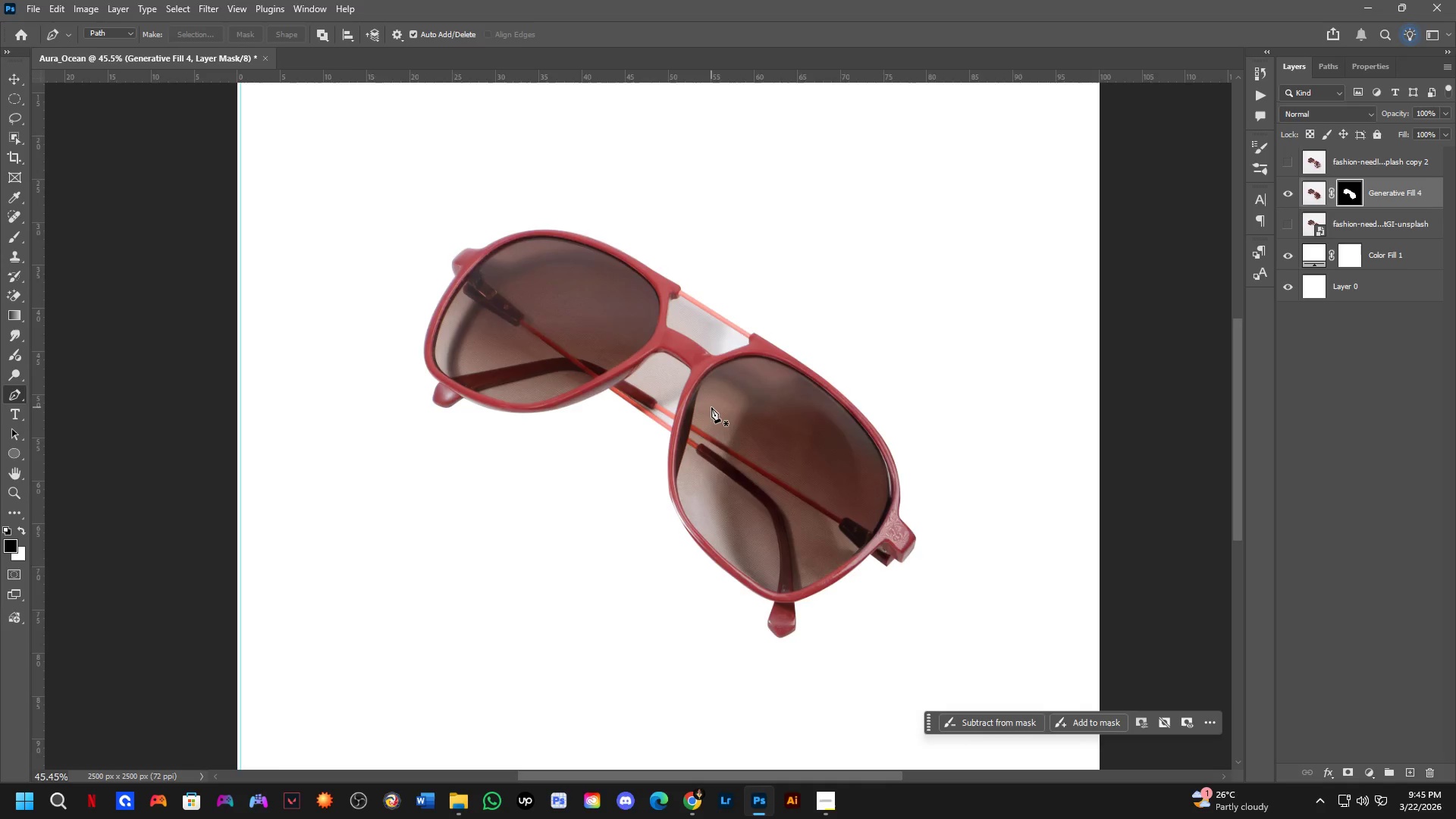 
hold_key(key=Space, duration=1.14)
 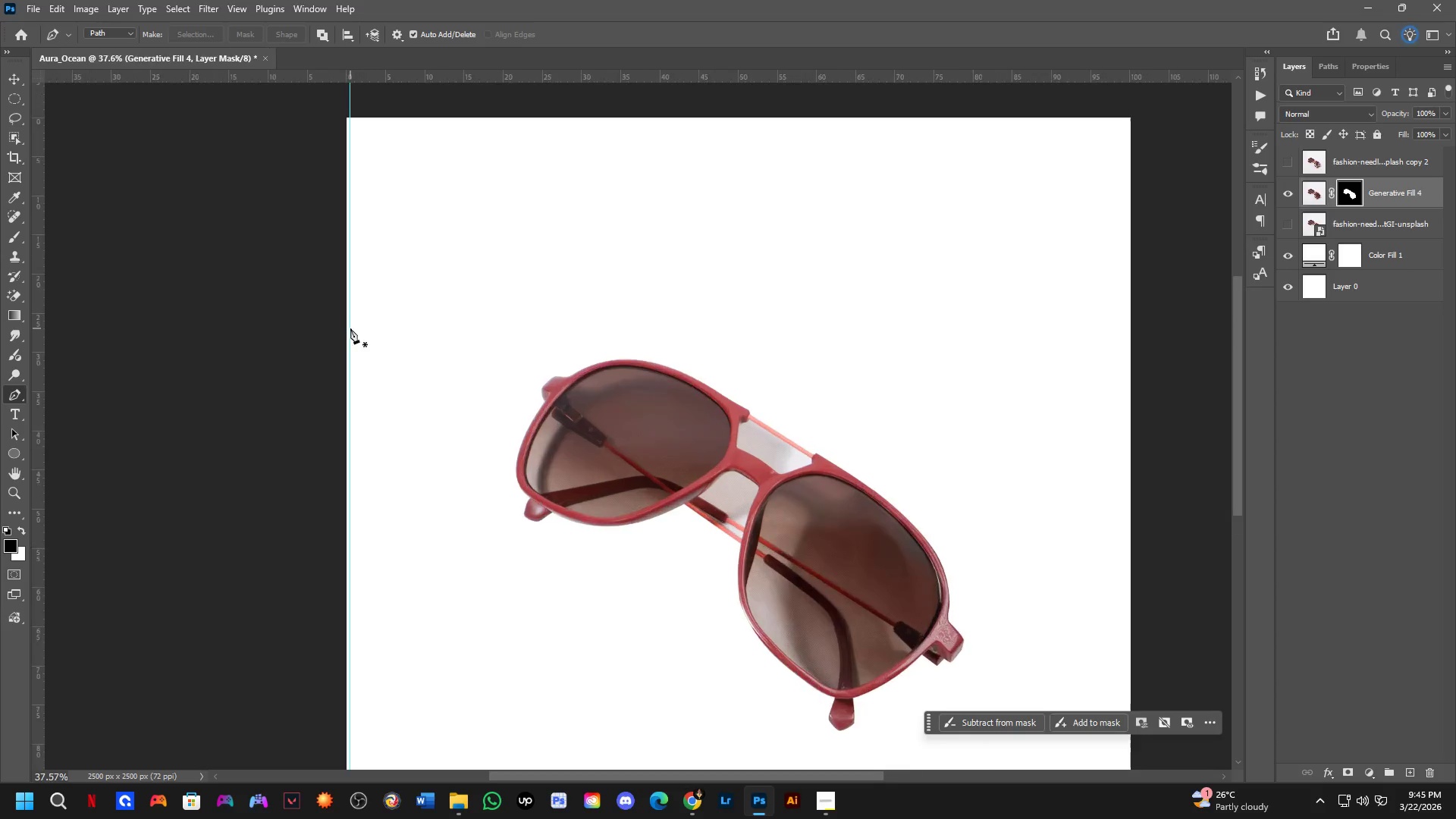 
scroll: coordinate [711, 407], scroll_direction: down, amount: 5.0
 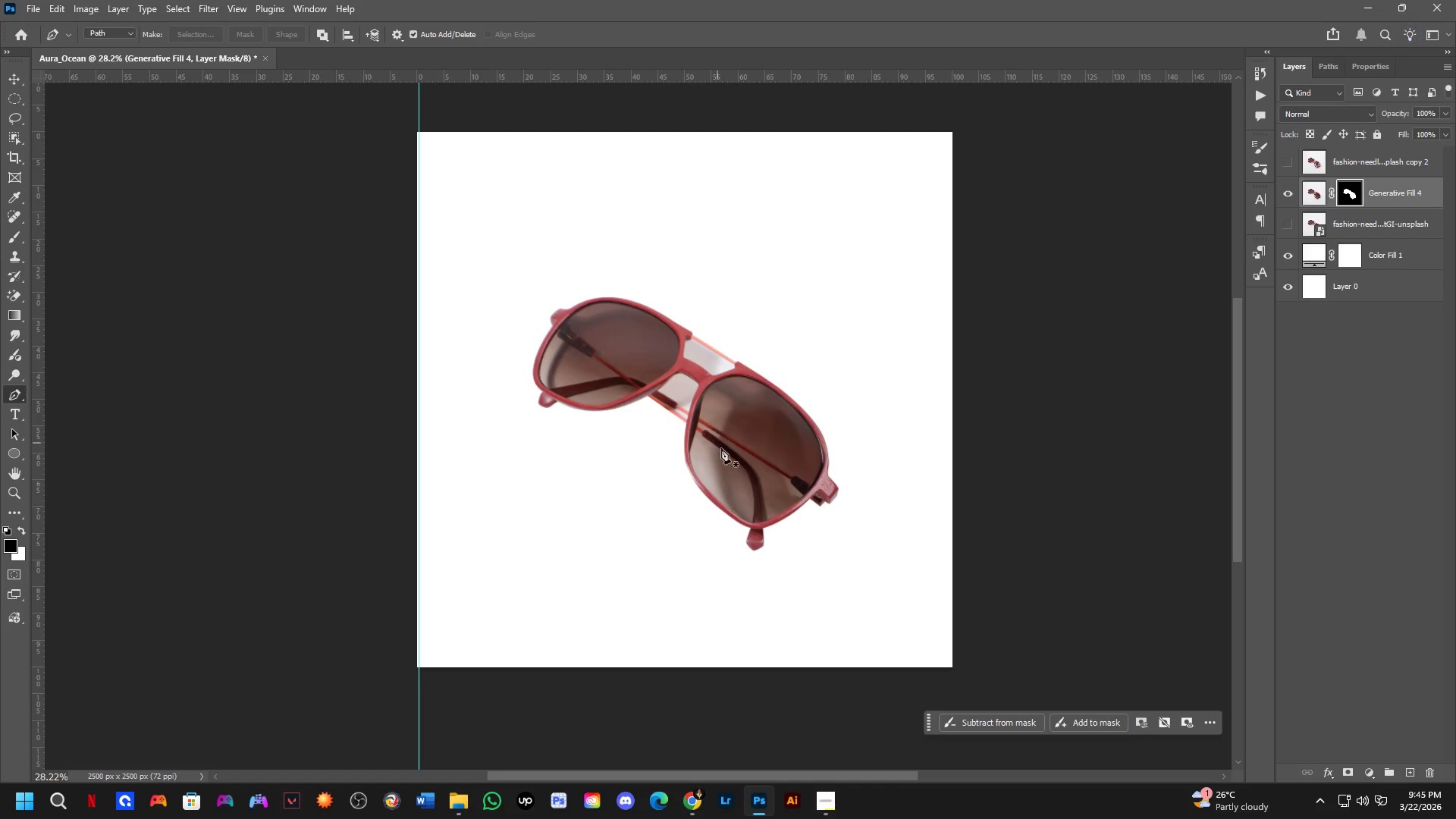 
left_click_drag(start_coordinate=[735, 471], to_coordinate=[667, 529])
 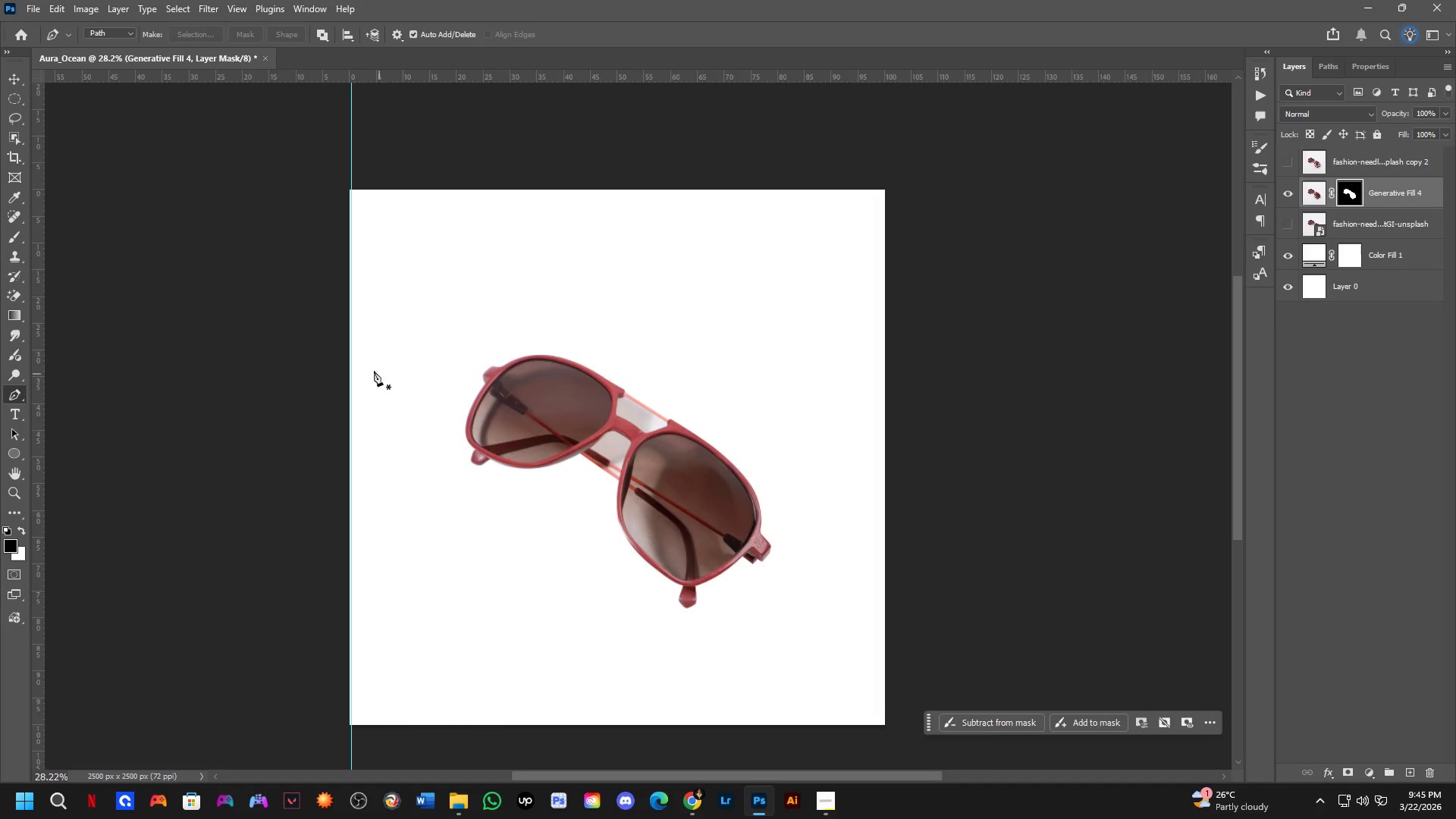 
scroll: coordinate [338, 391], scroll_direction: up, amount: 17.0
 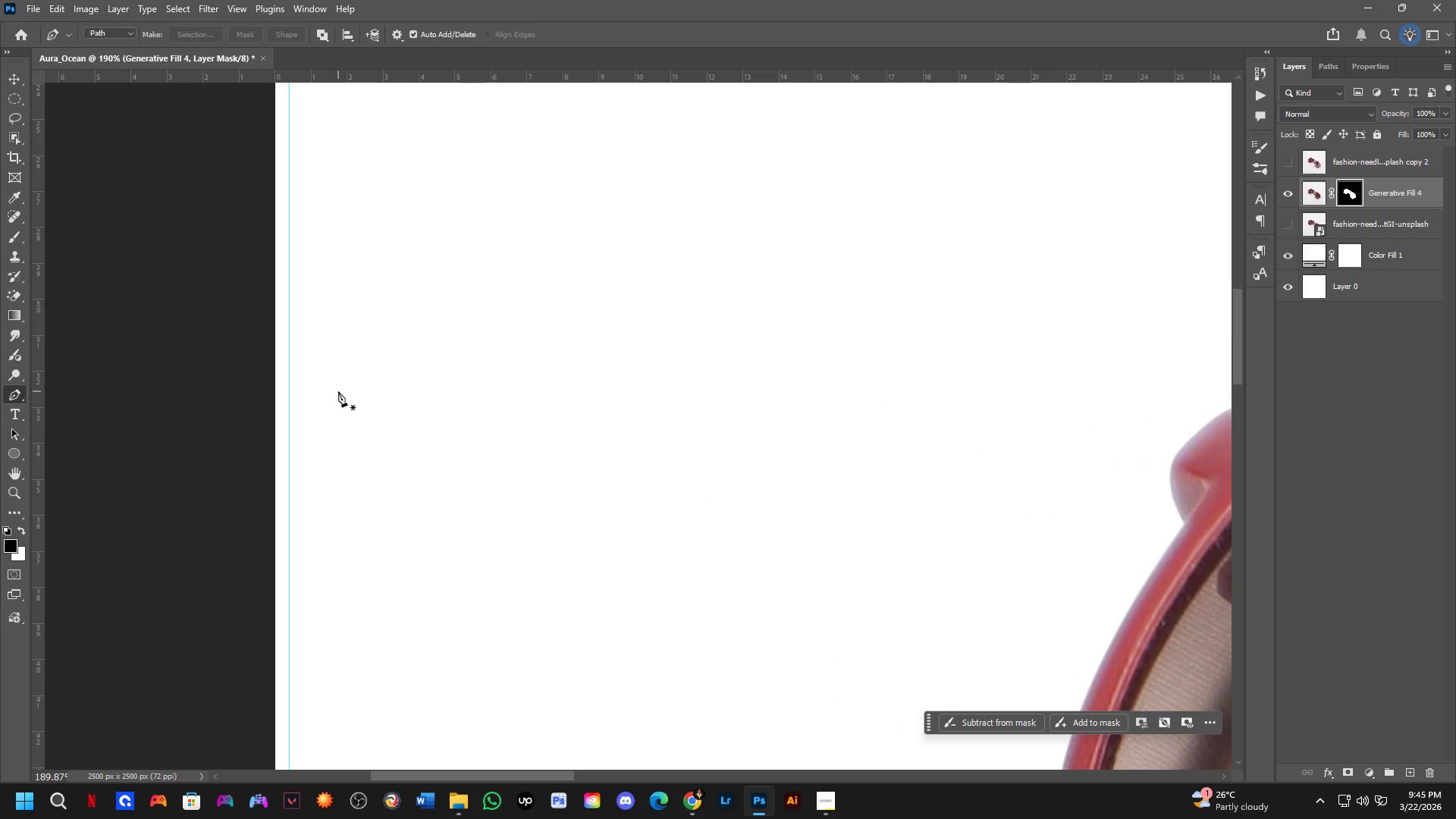 
scroll: coordinate [338, 391], scroll_direction: down, amount: 5.0
 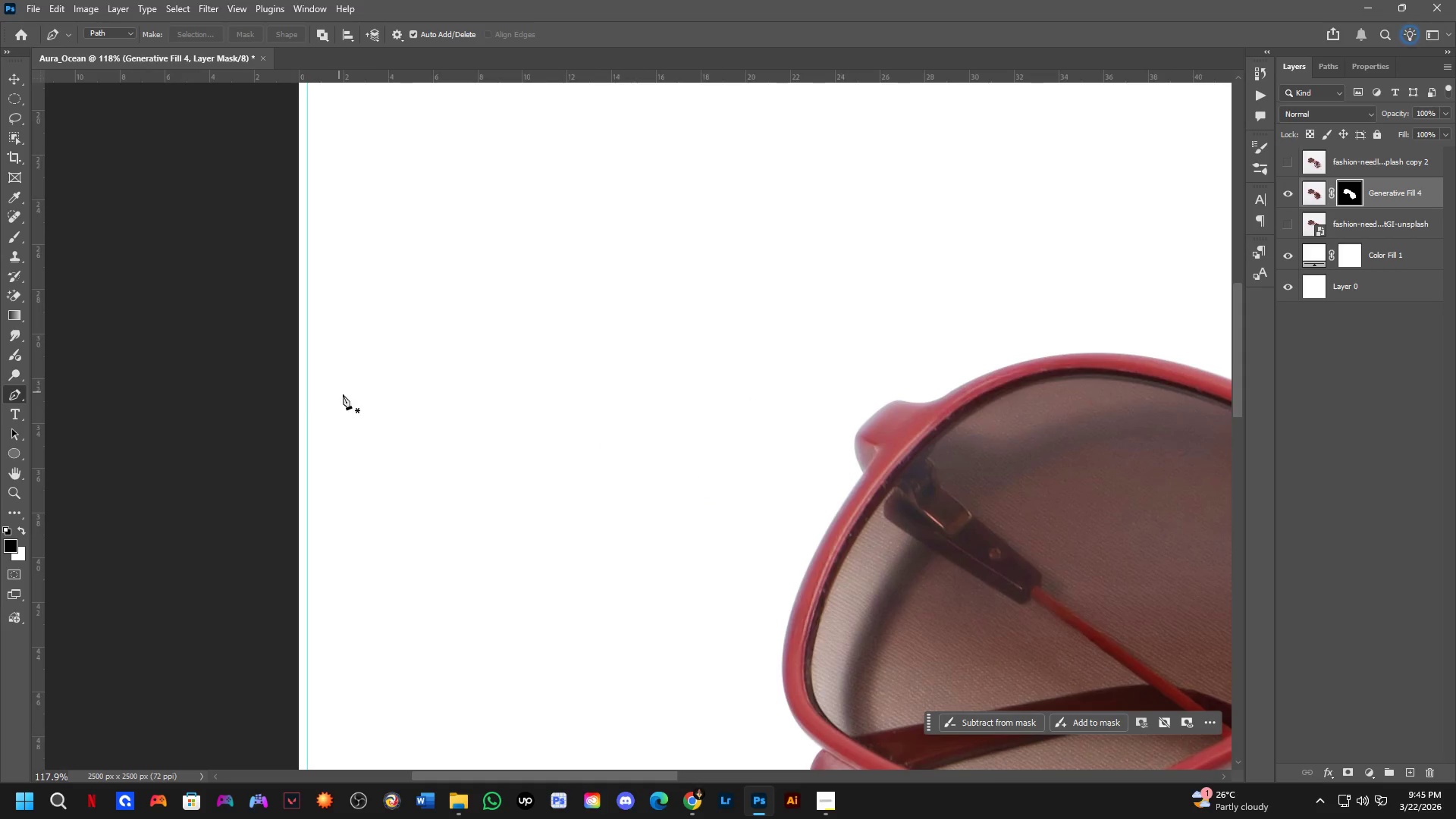 
hold_key(key=Space, duration=0.59)
 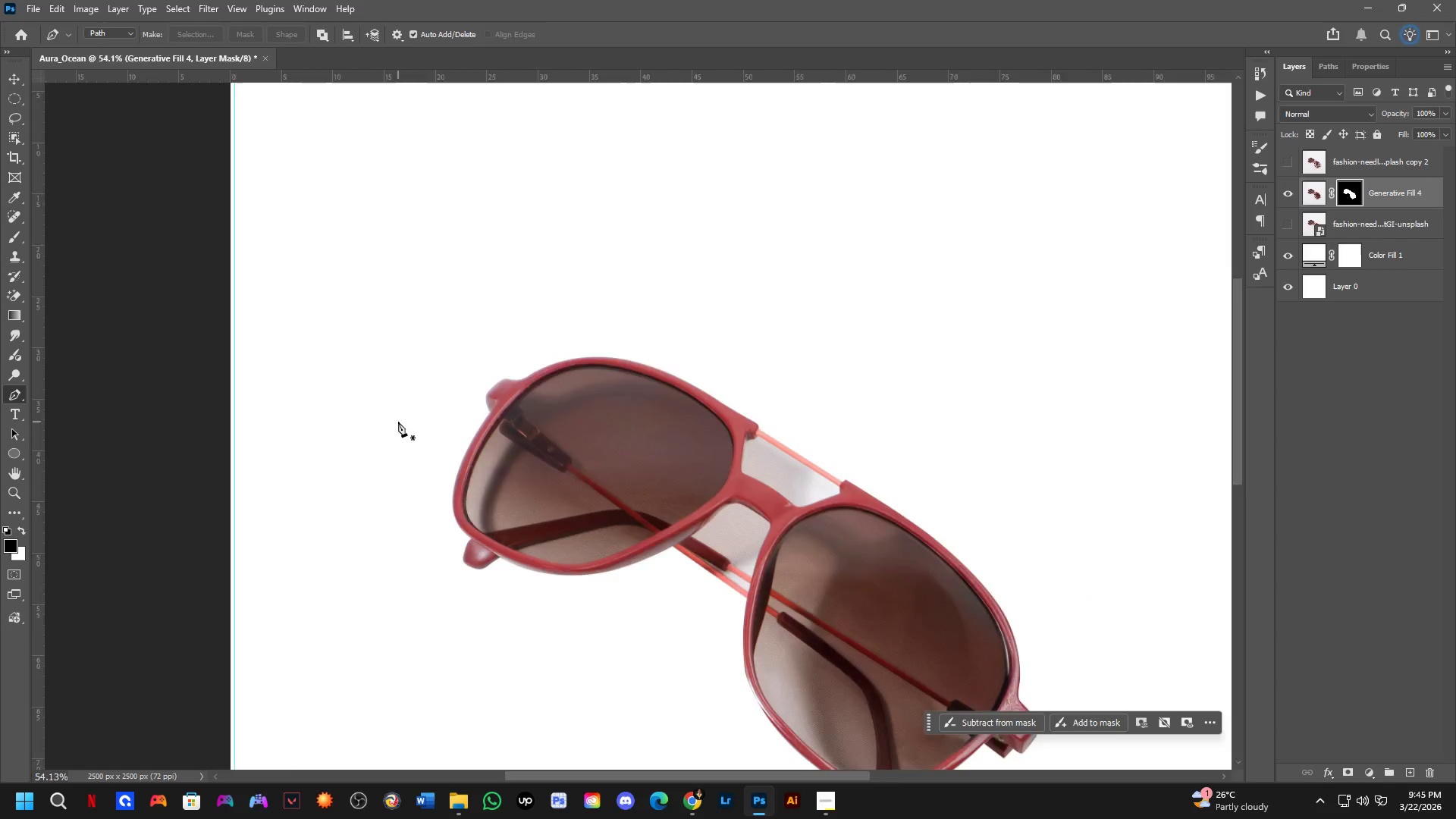 
left_click_drag(start_coordinate=[558, 446], to_coordinate=[360, 399])
 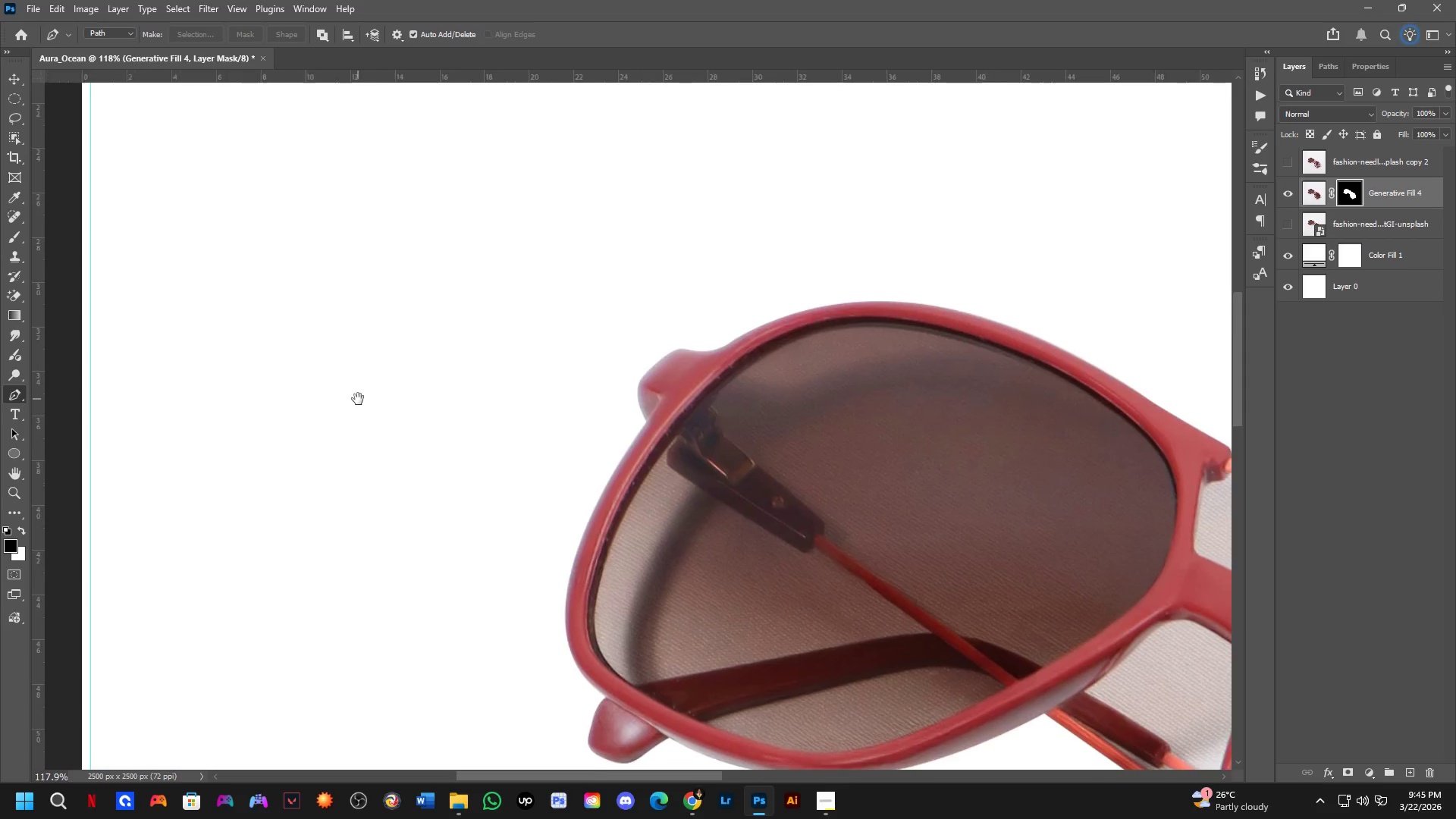 
scroll: coordinate [398, 422], scroll_direction: down, amount: 14.0
 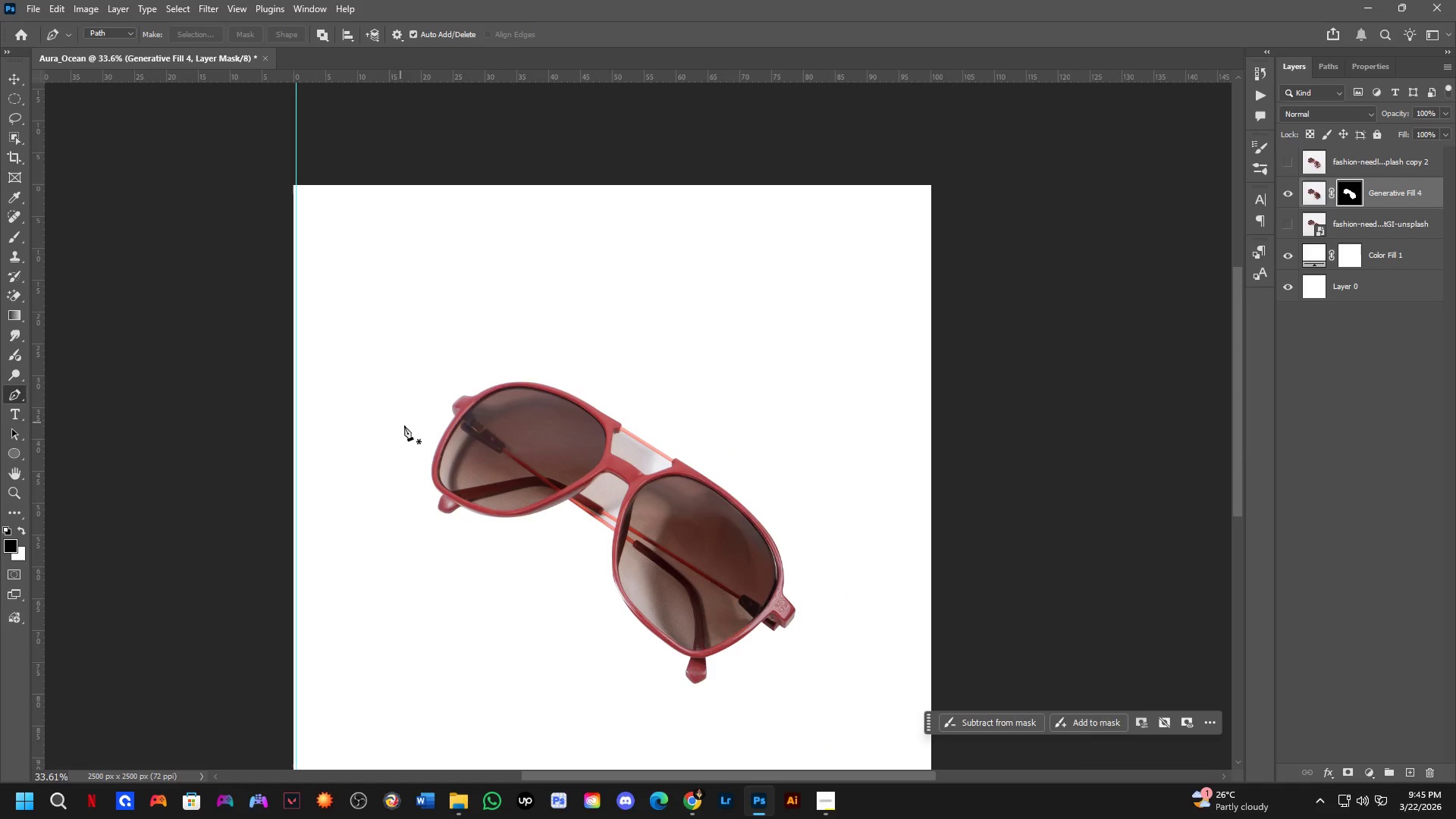 
hold_key(key=Space, duration=0.5)
 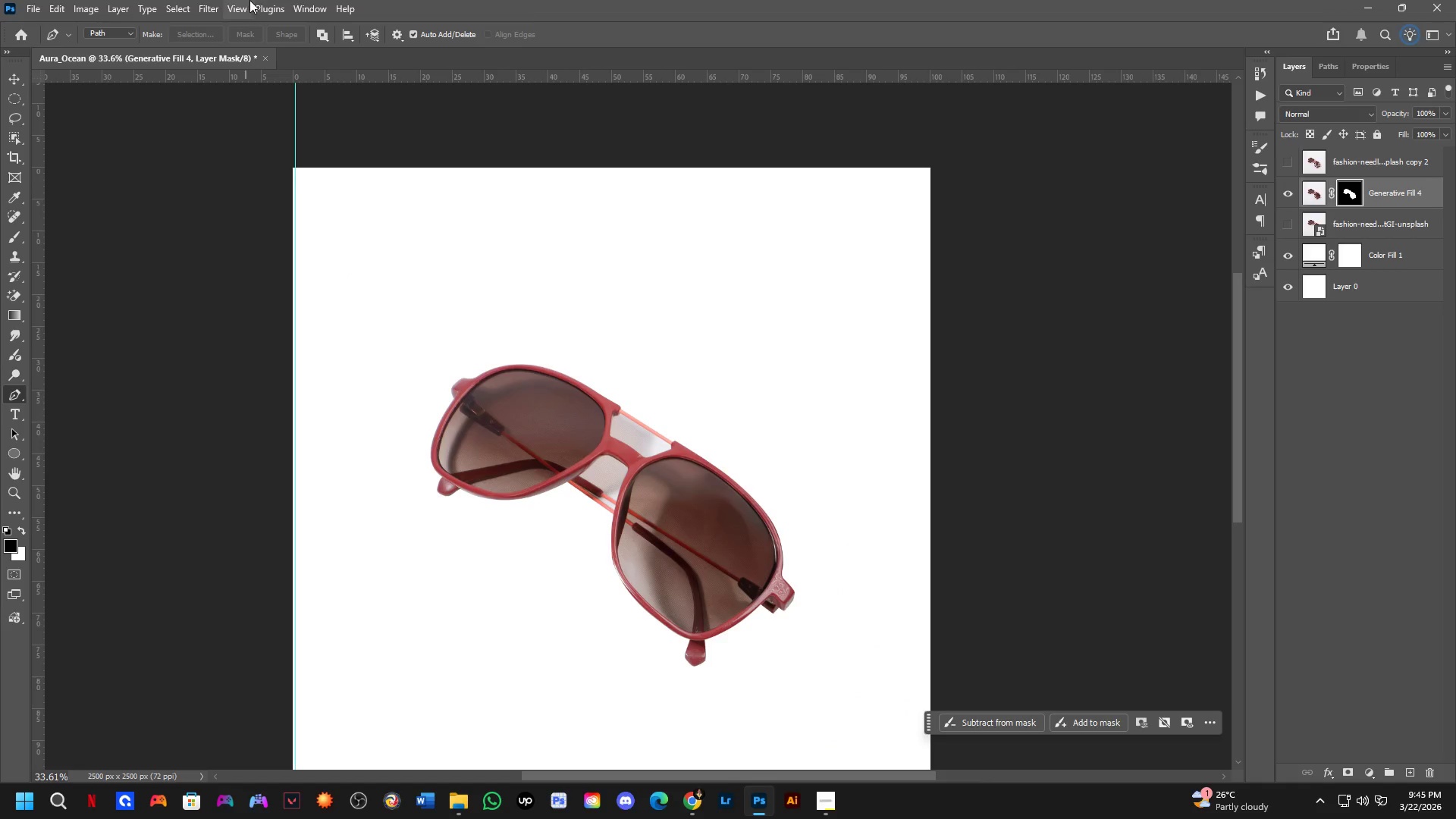 
left_click_drag(start_coordinate=[478, 455], to_coordinate=[477, 438])
 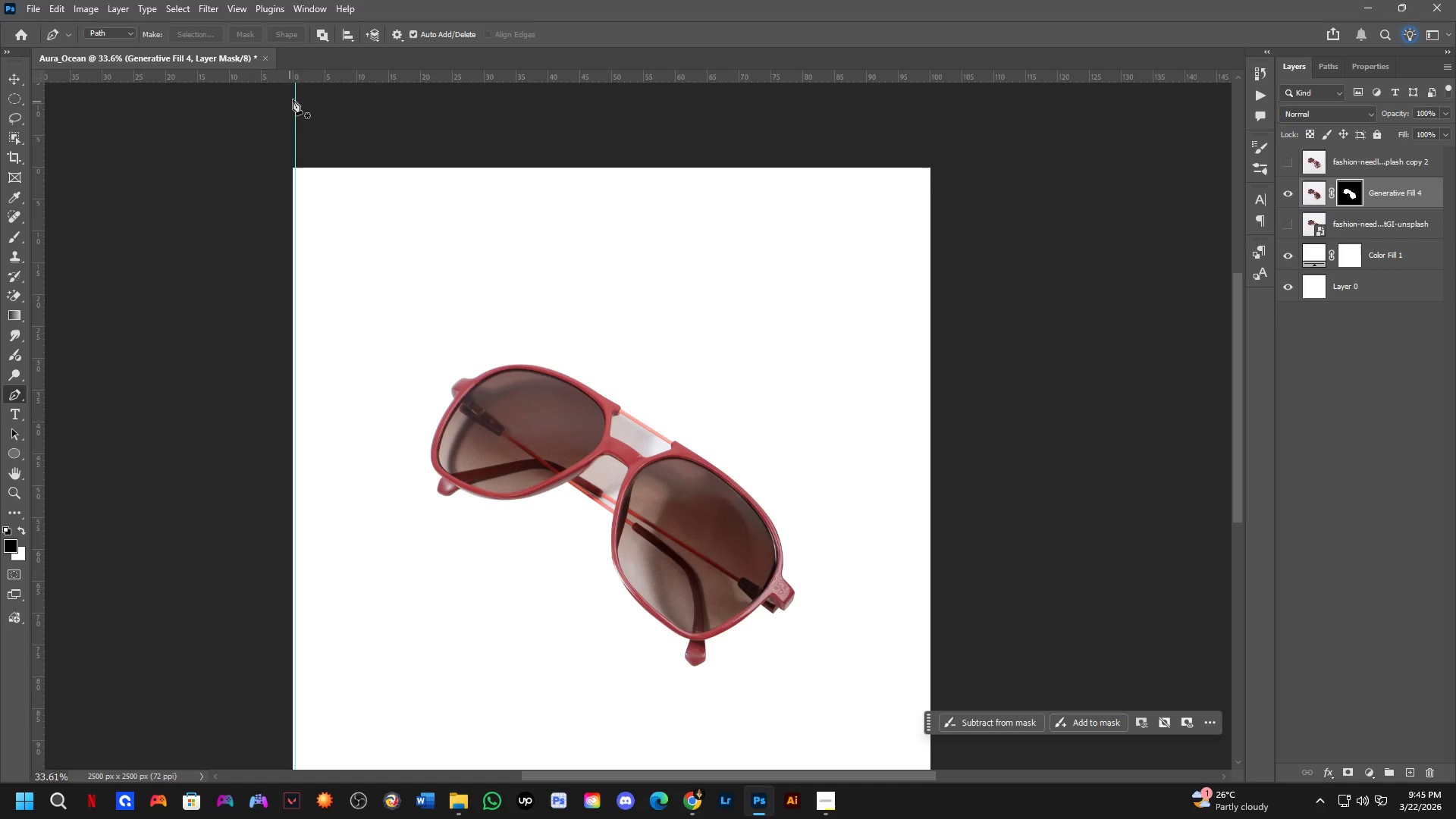 
right_click([314, 83])
 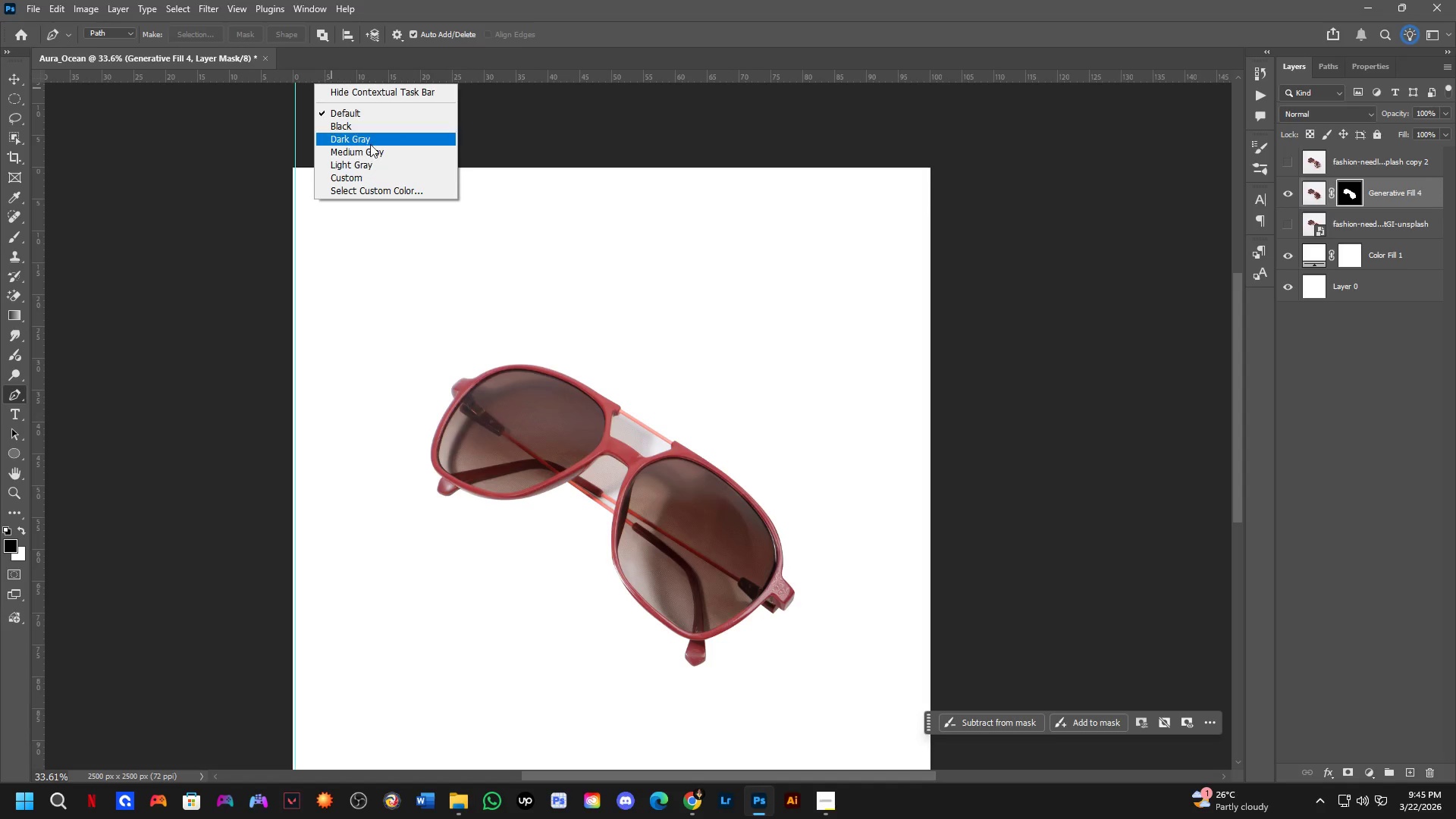 
right_click([331, 74])
 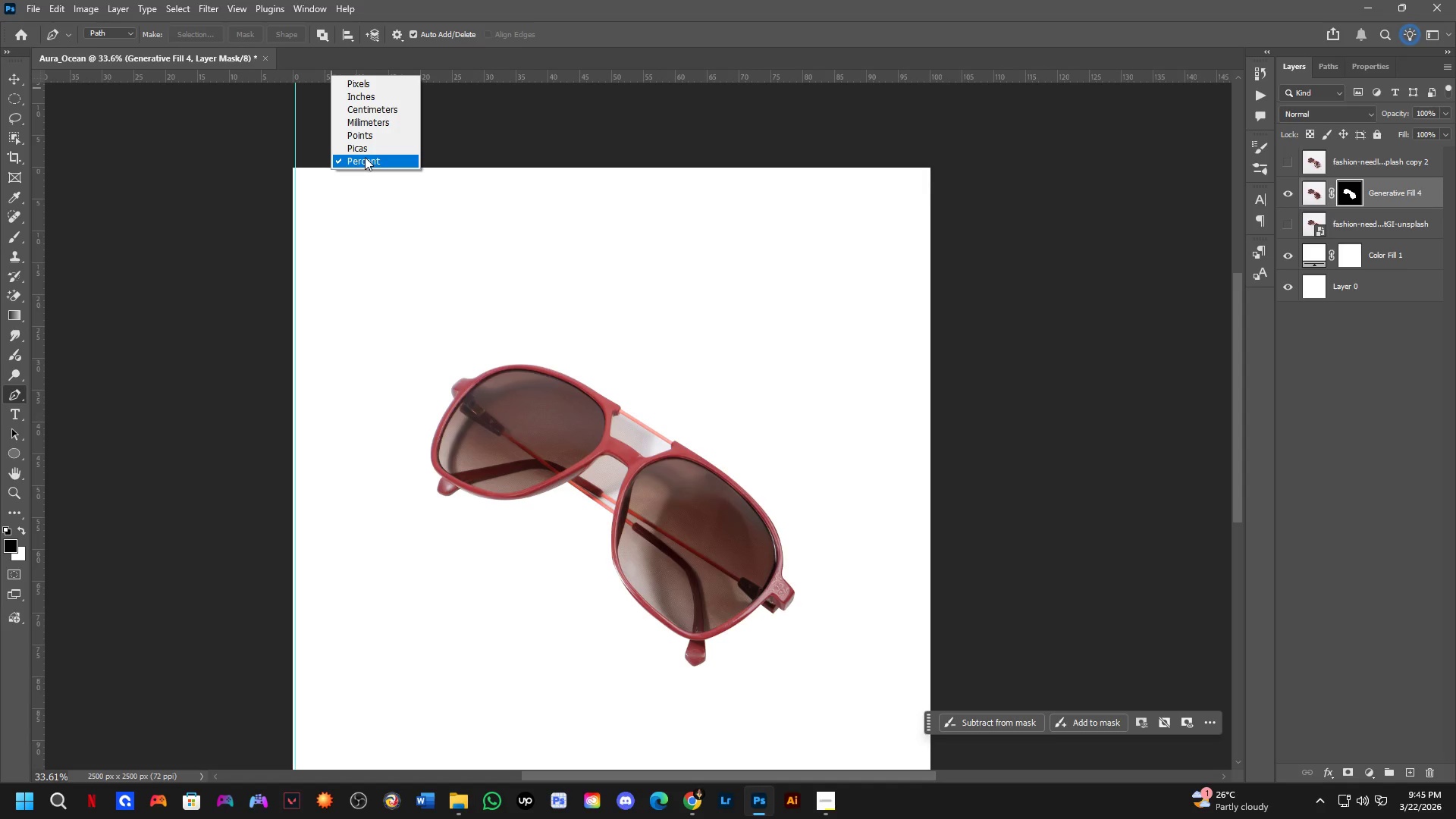 
left_click([365, 157])
 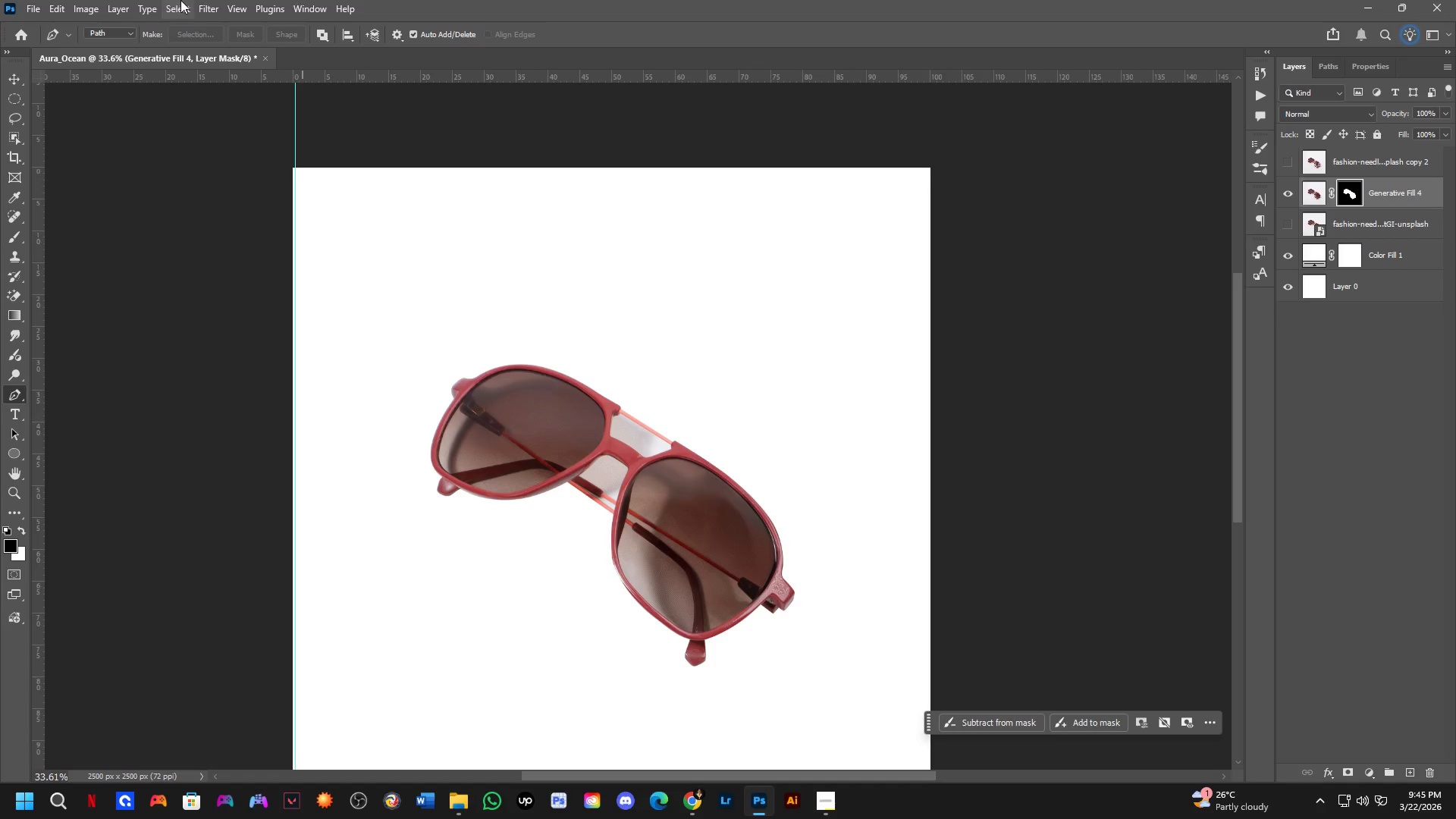 
left_click([238, 14])
 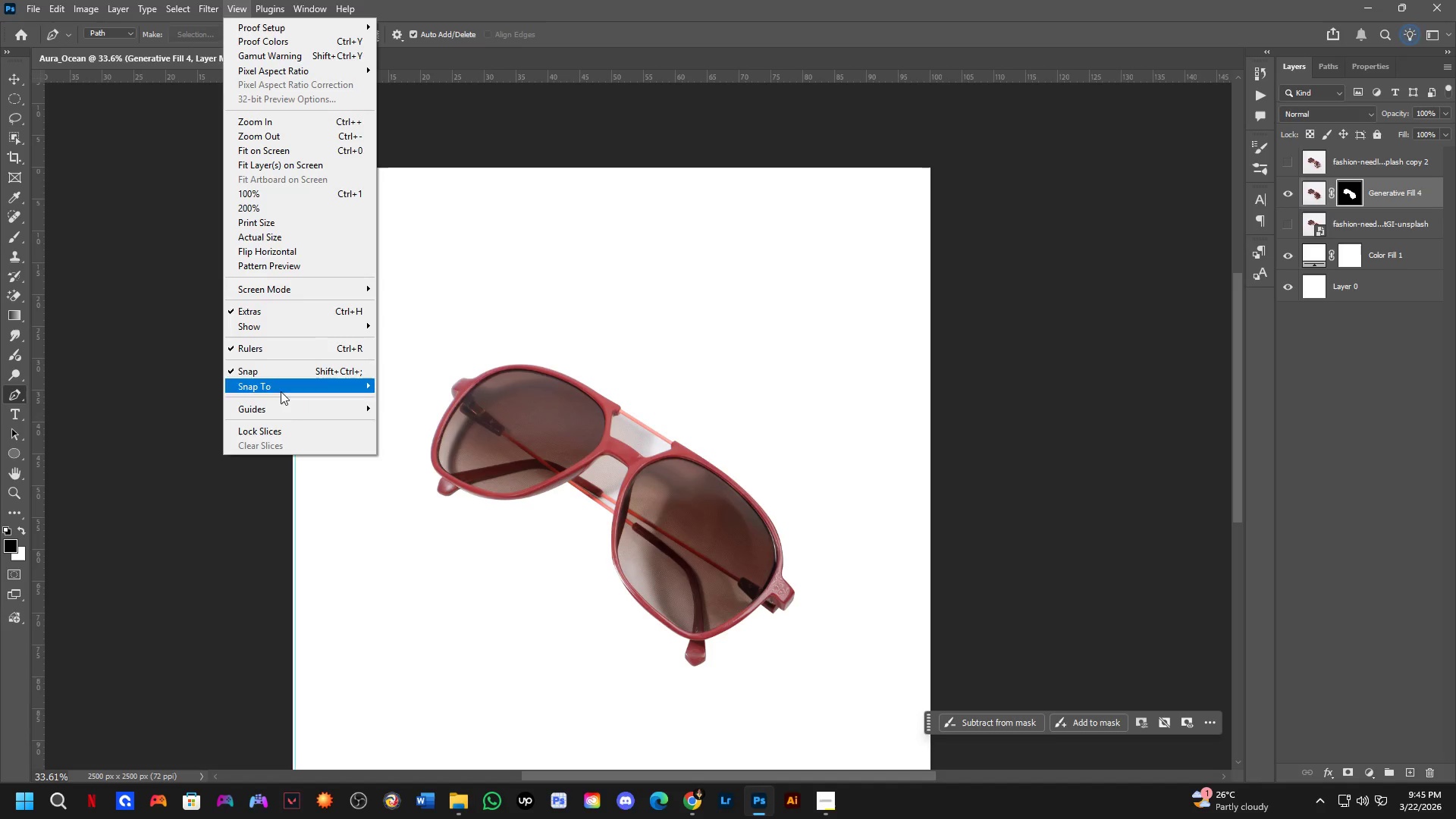 
left_click([285, 404])
 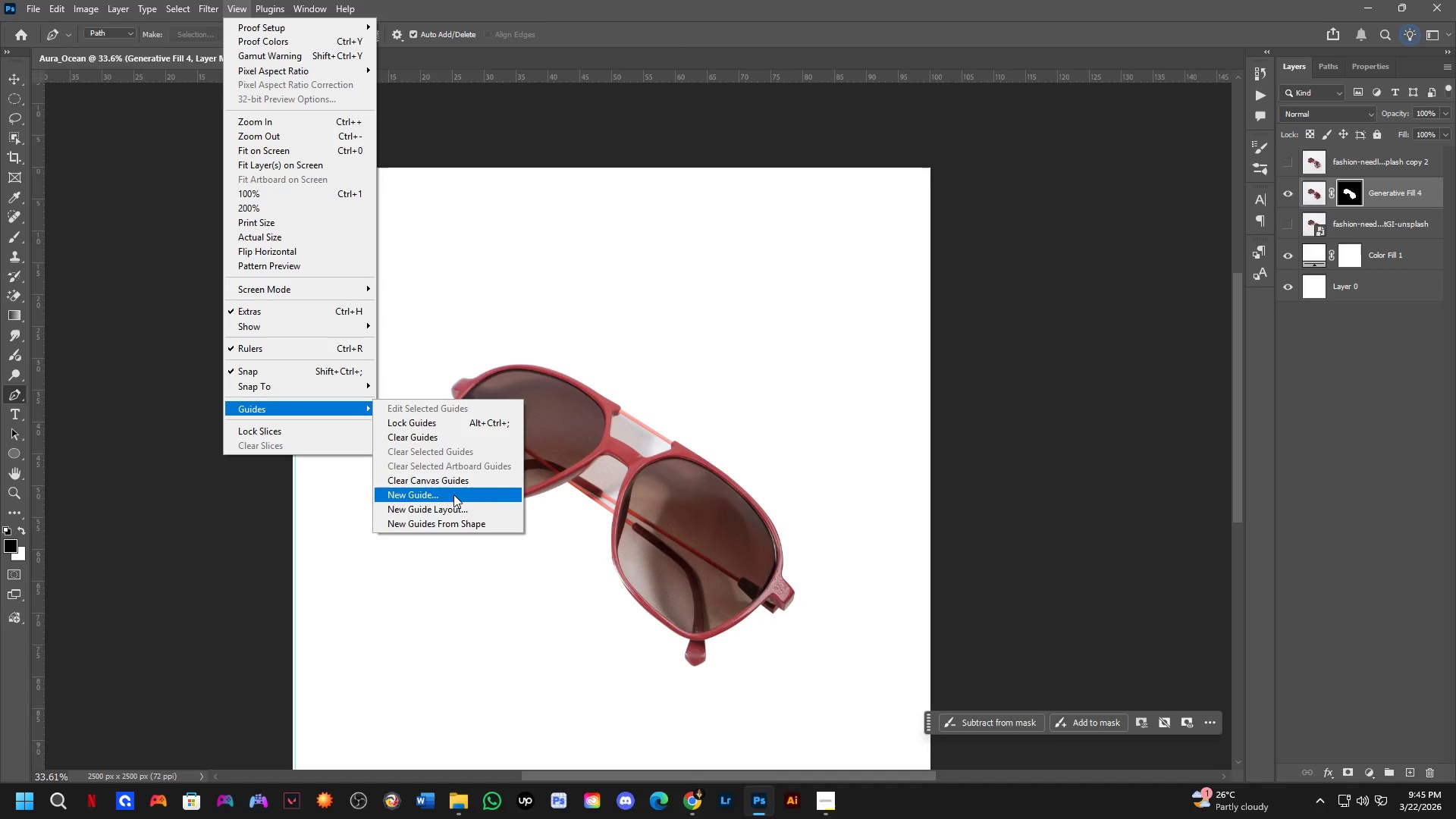 
left_click([453, 494])
 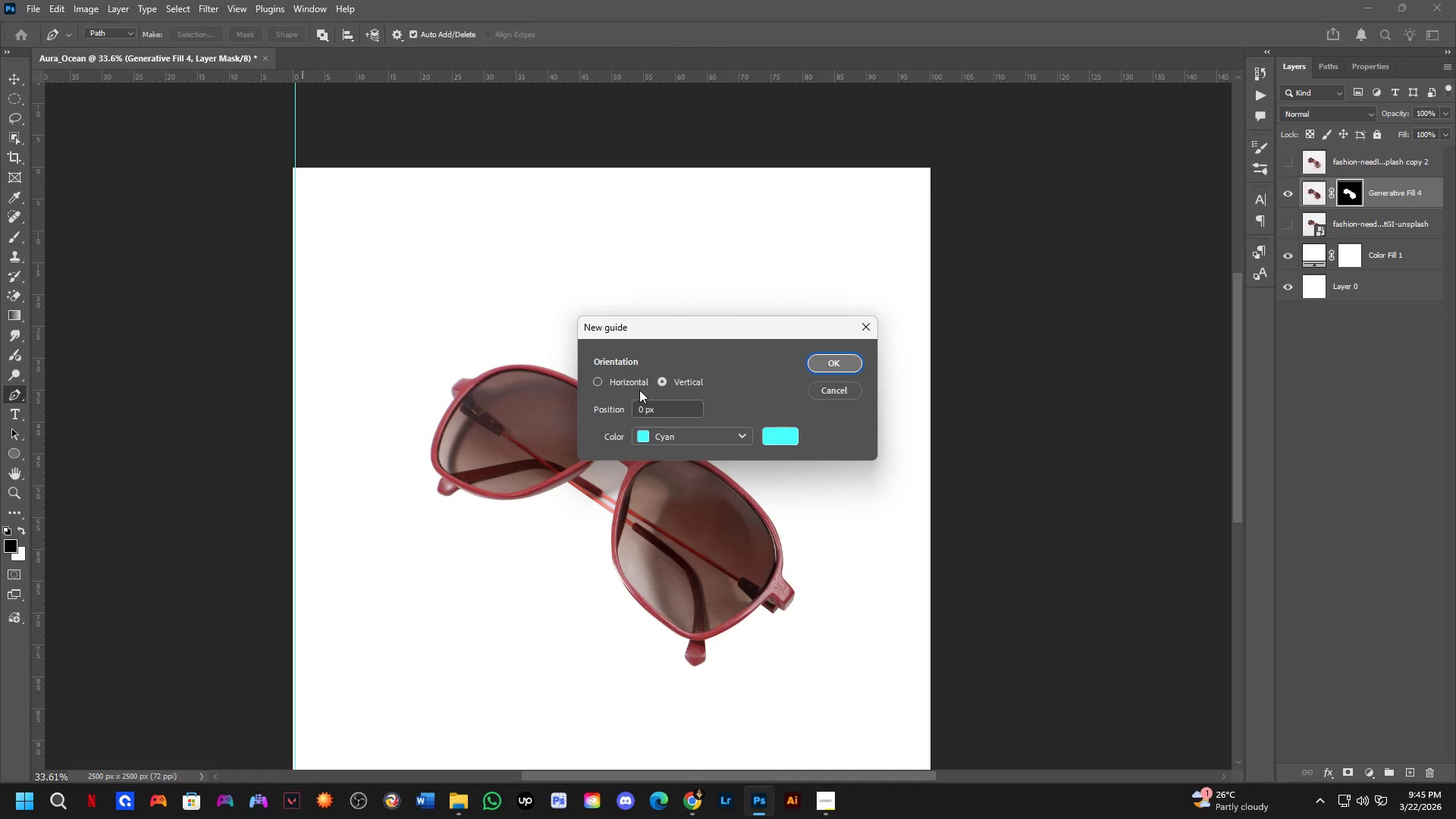 
left_click([619, 383])
 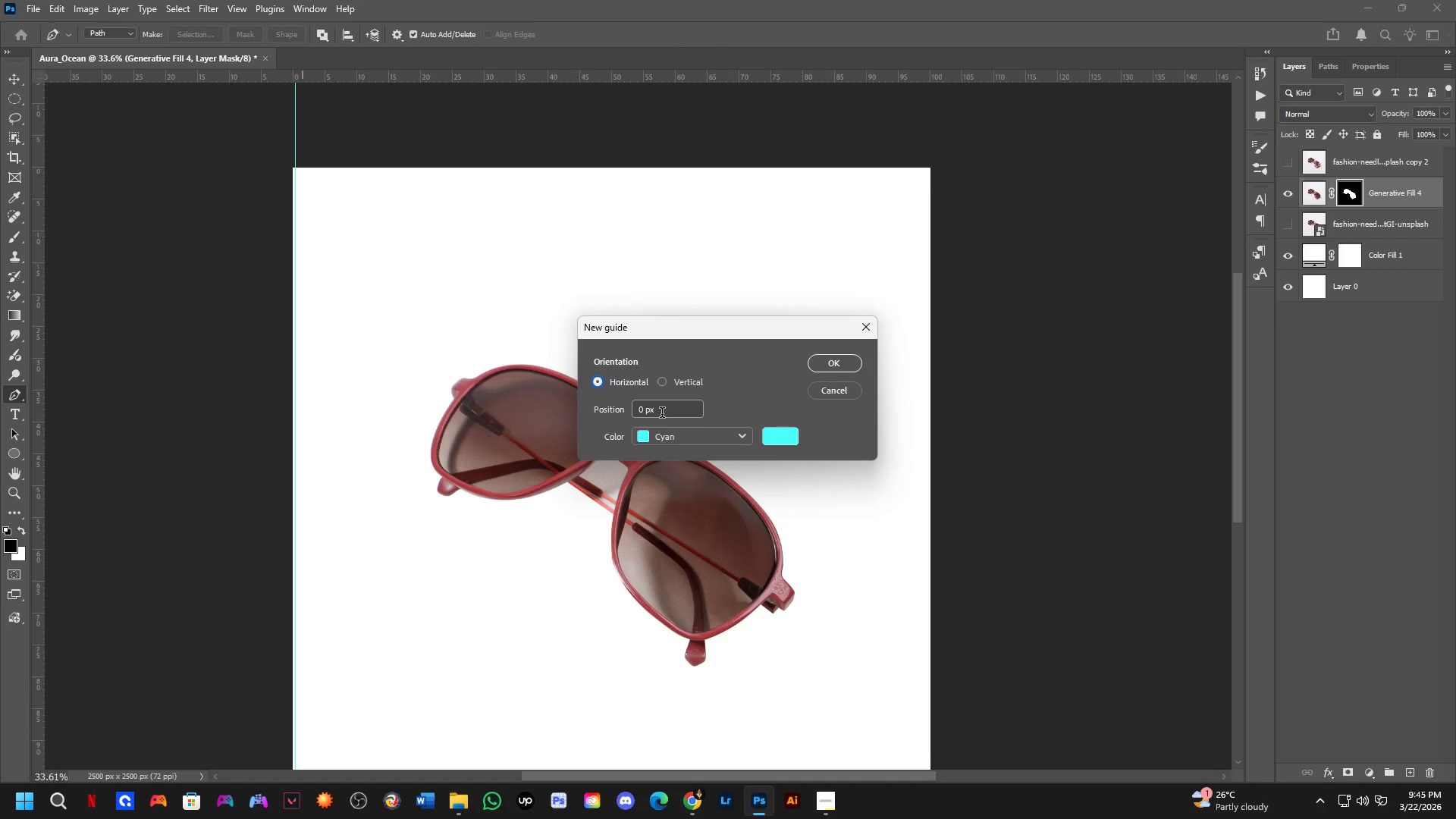 
left_click([662, 414])
 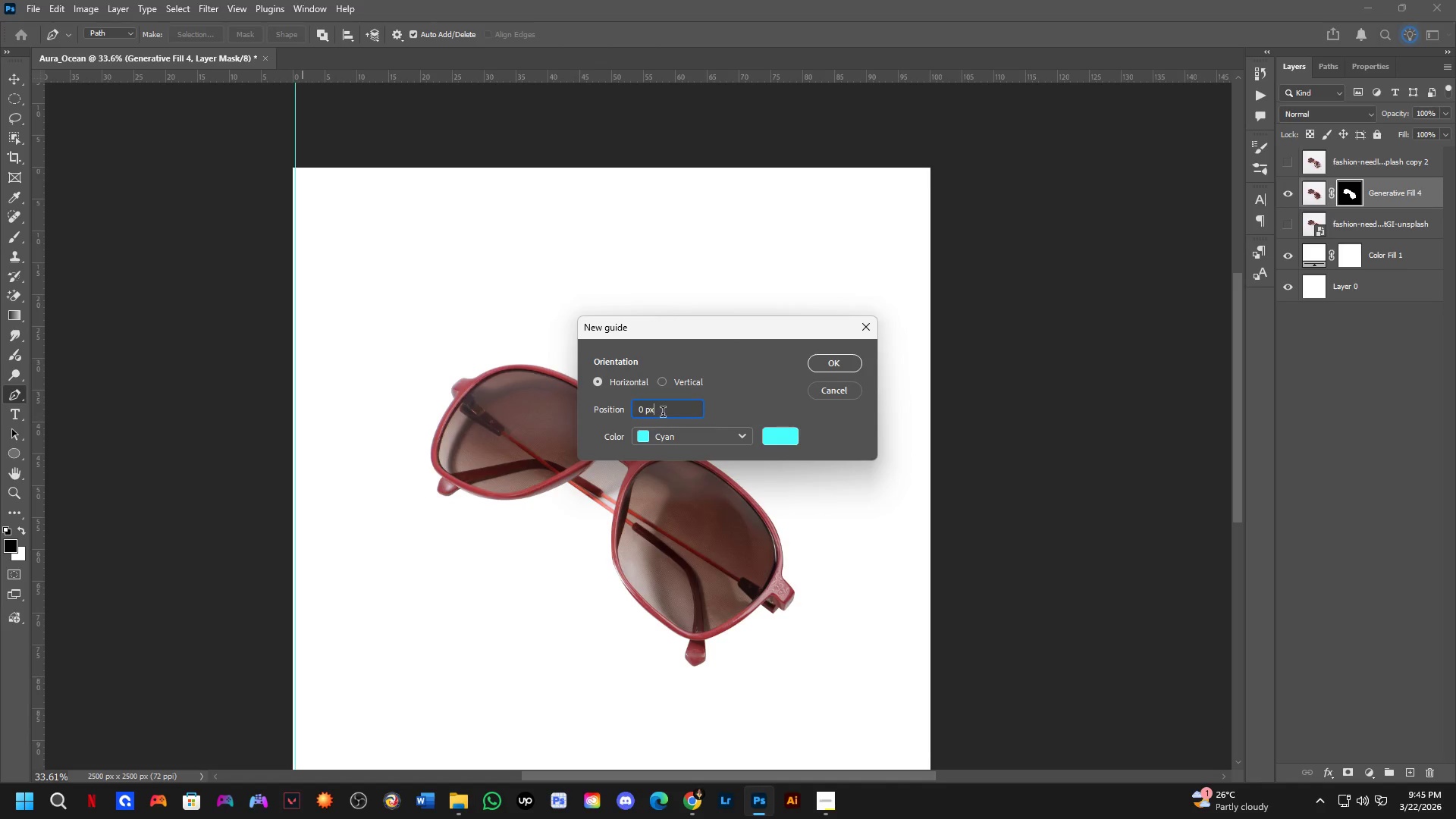 
key(Backspace)
 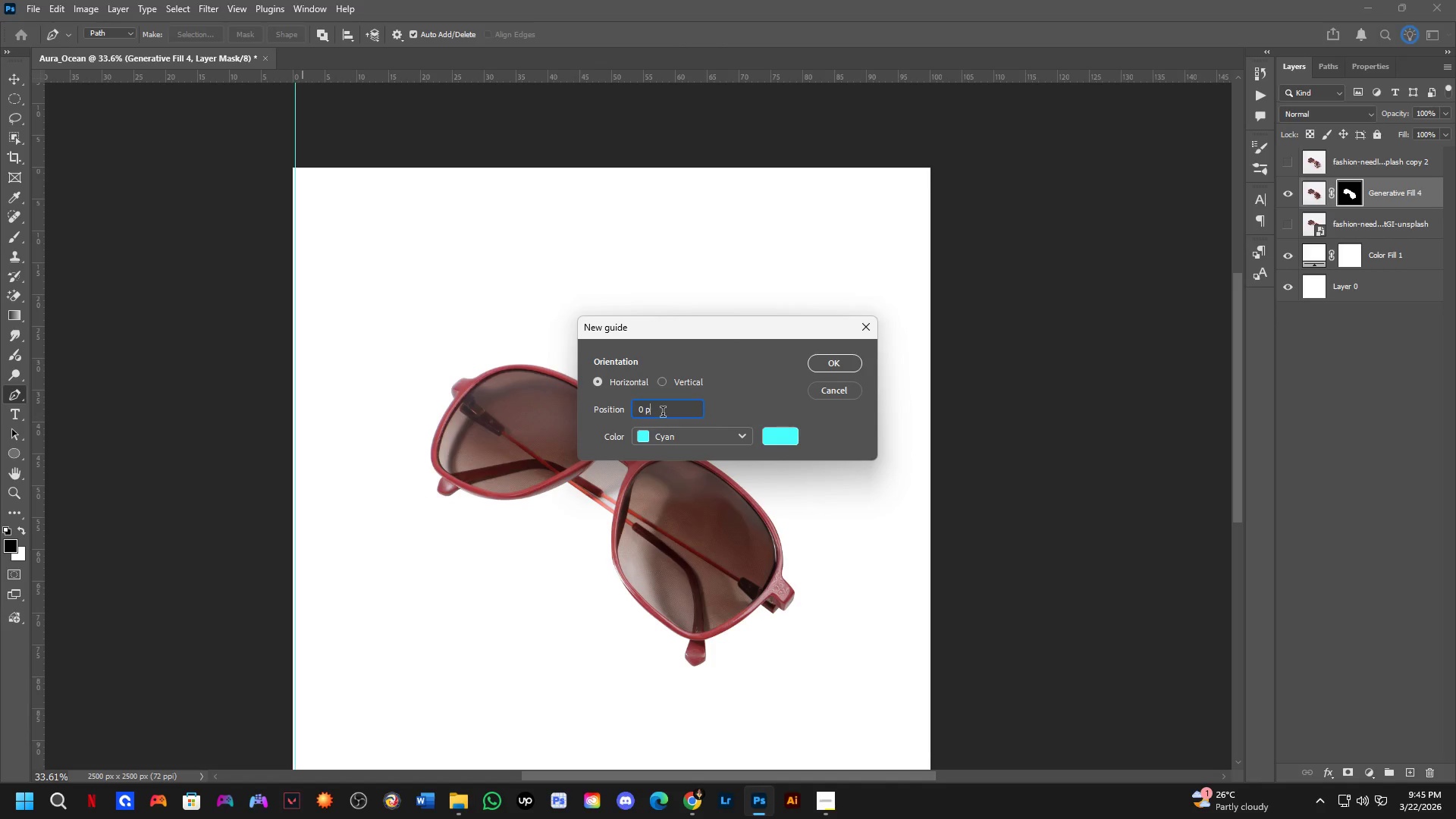 
key(Backspace)
 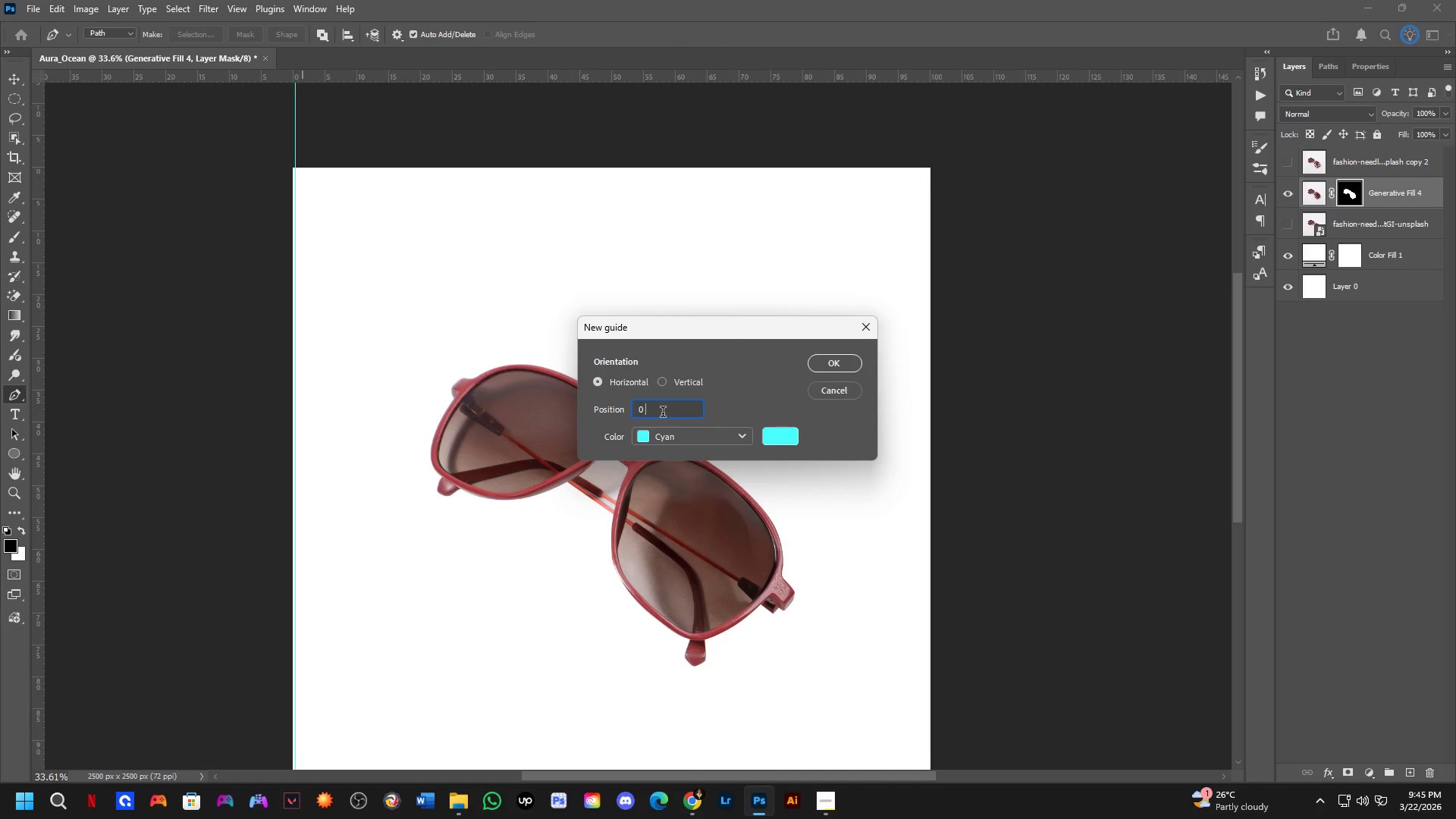 
key(Backspace)
 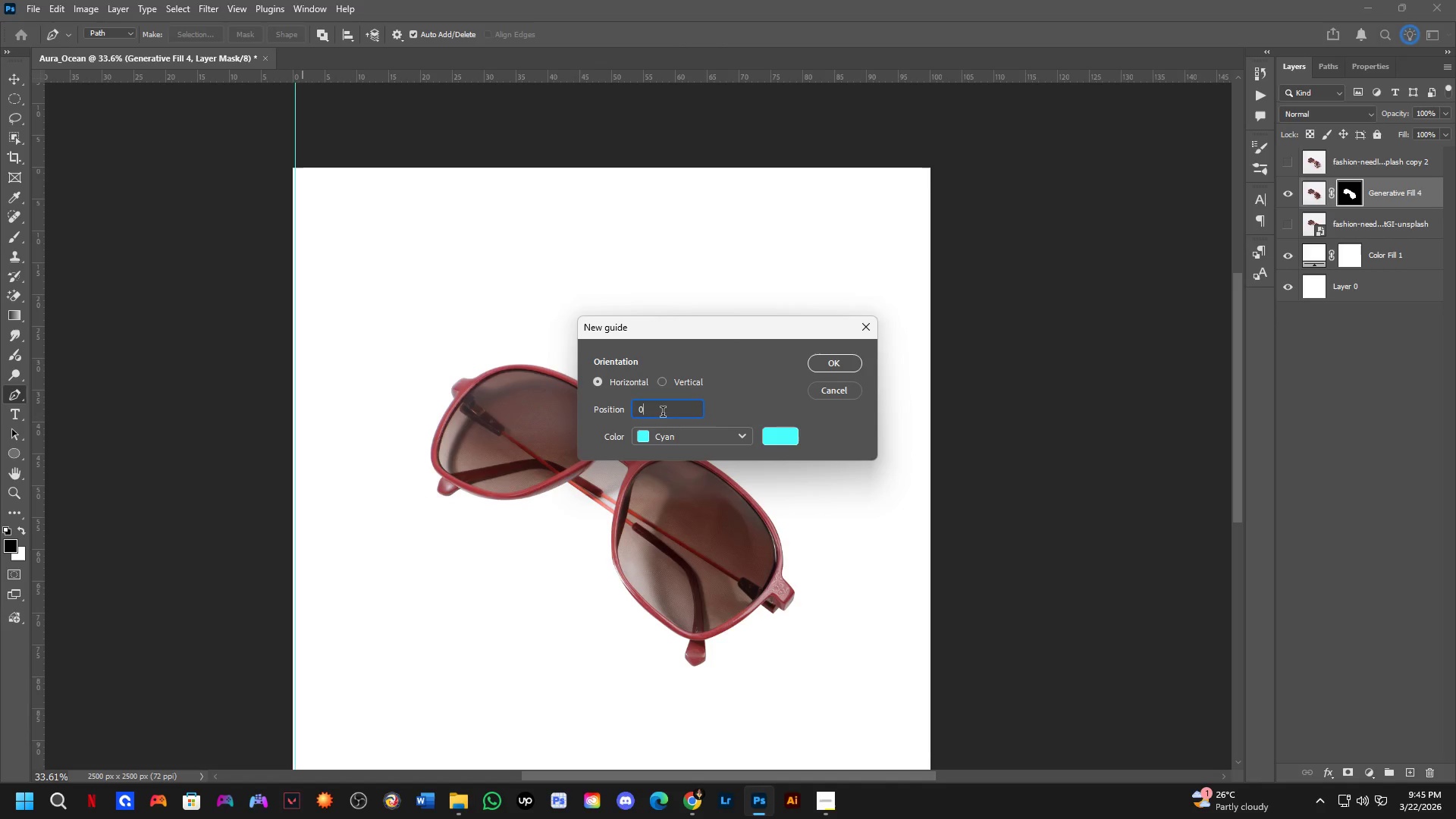 
key(Numpad1)
 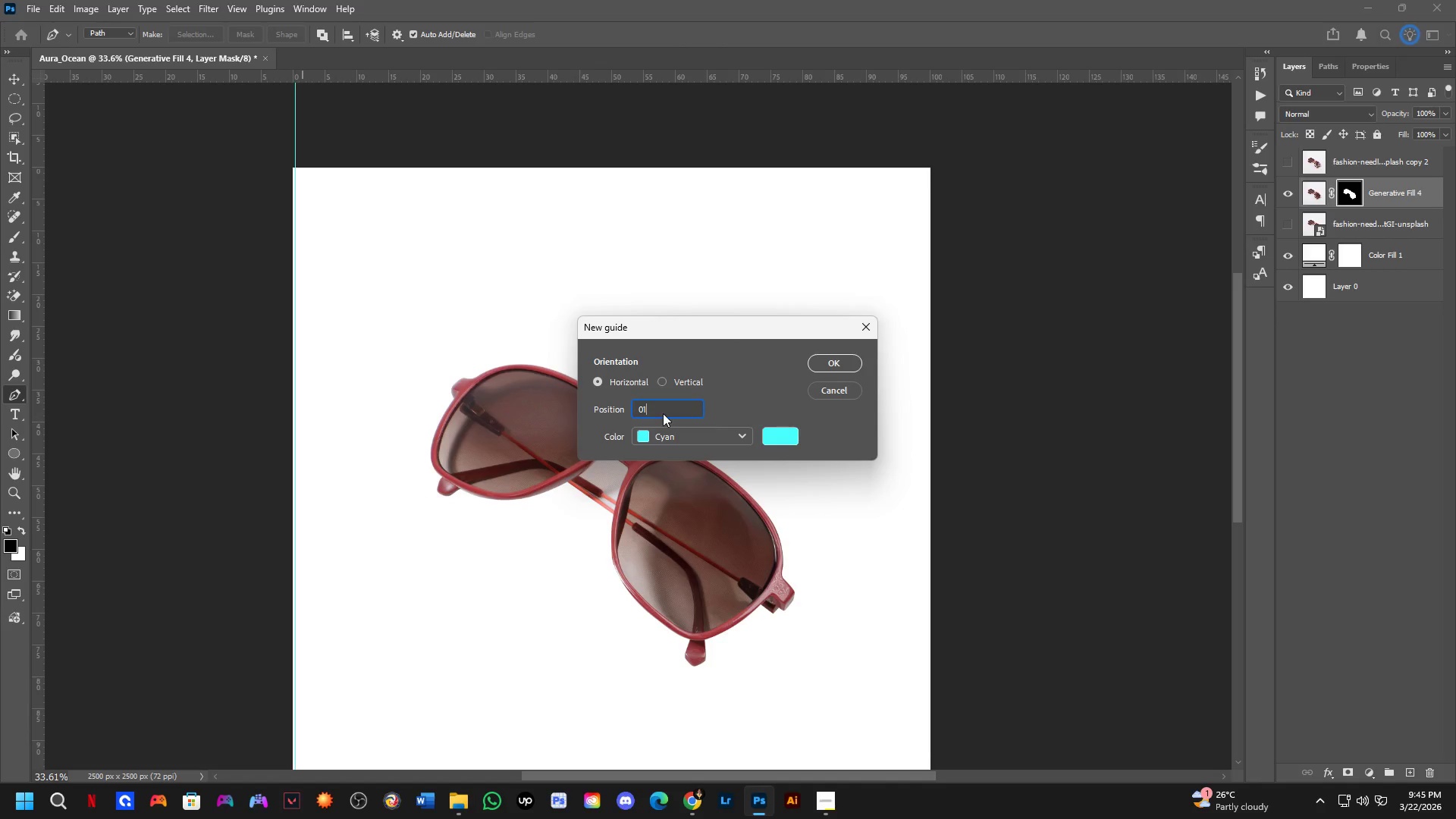 
key(Numpad0)
 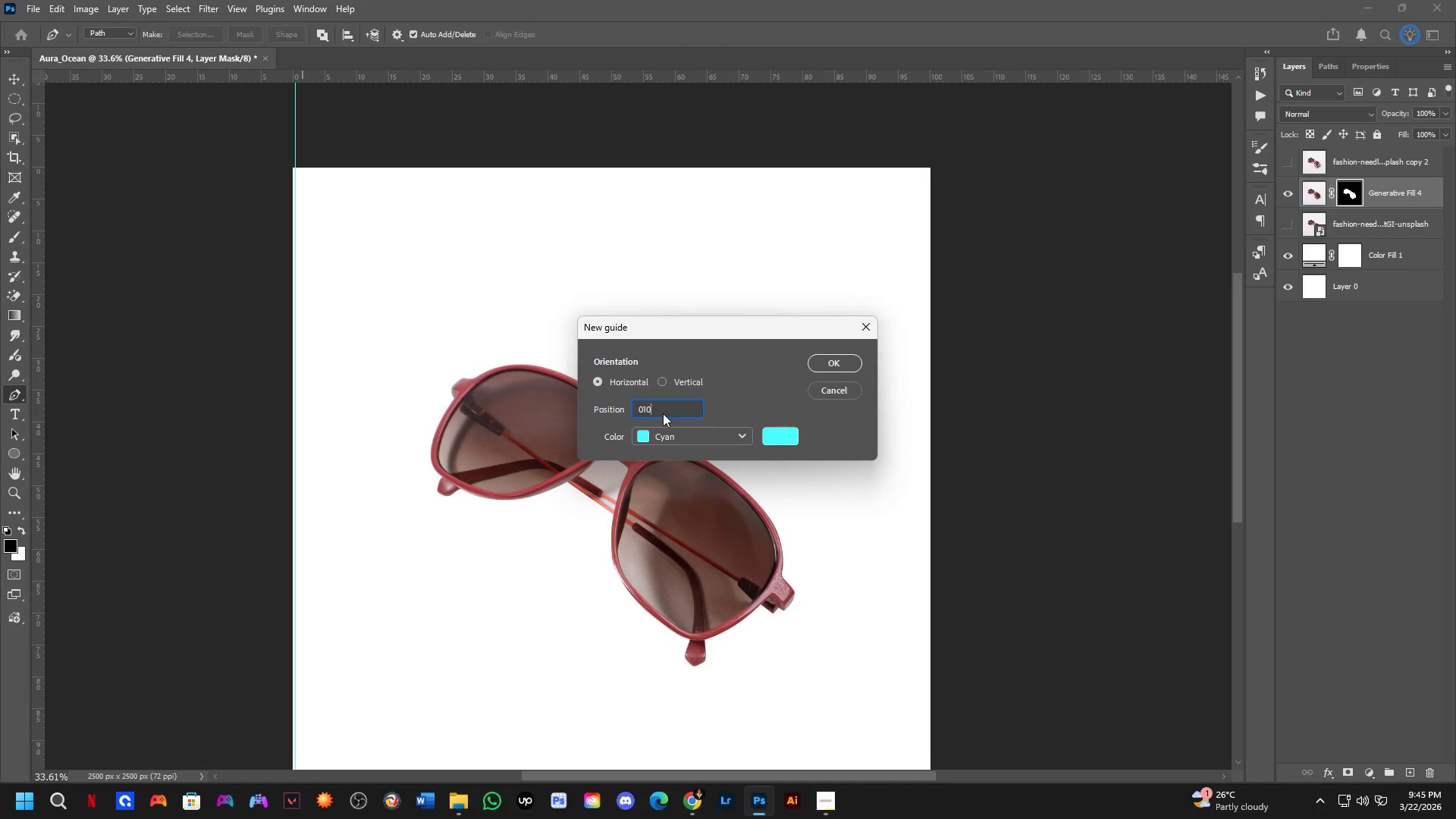 
key(NumpadEnter)
 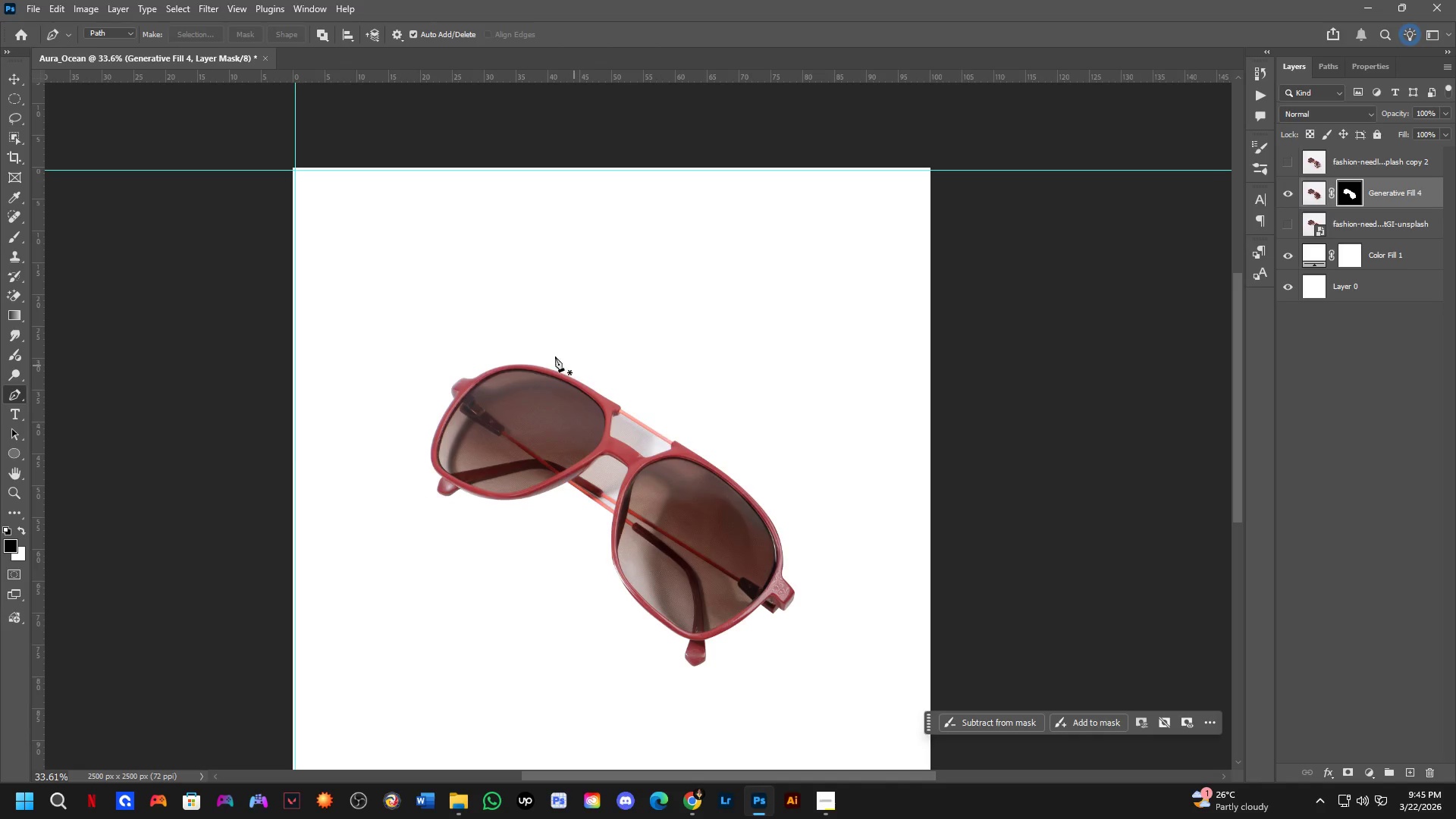 
key(Shift+ShiftLeft)
 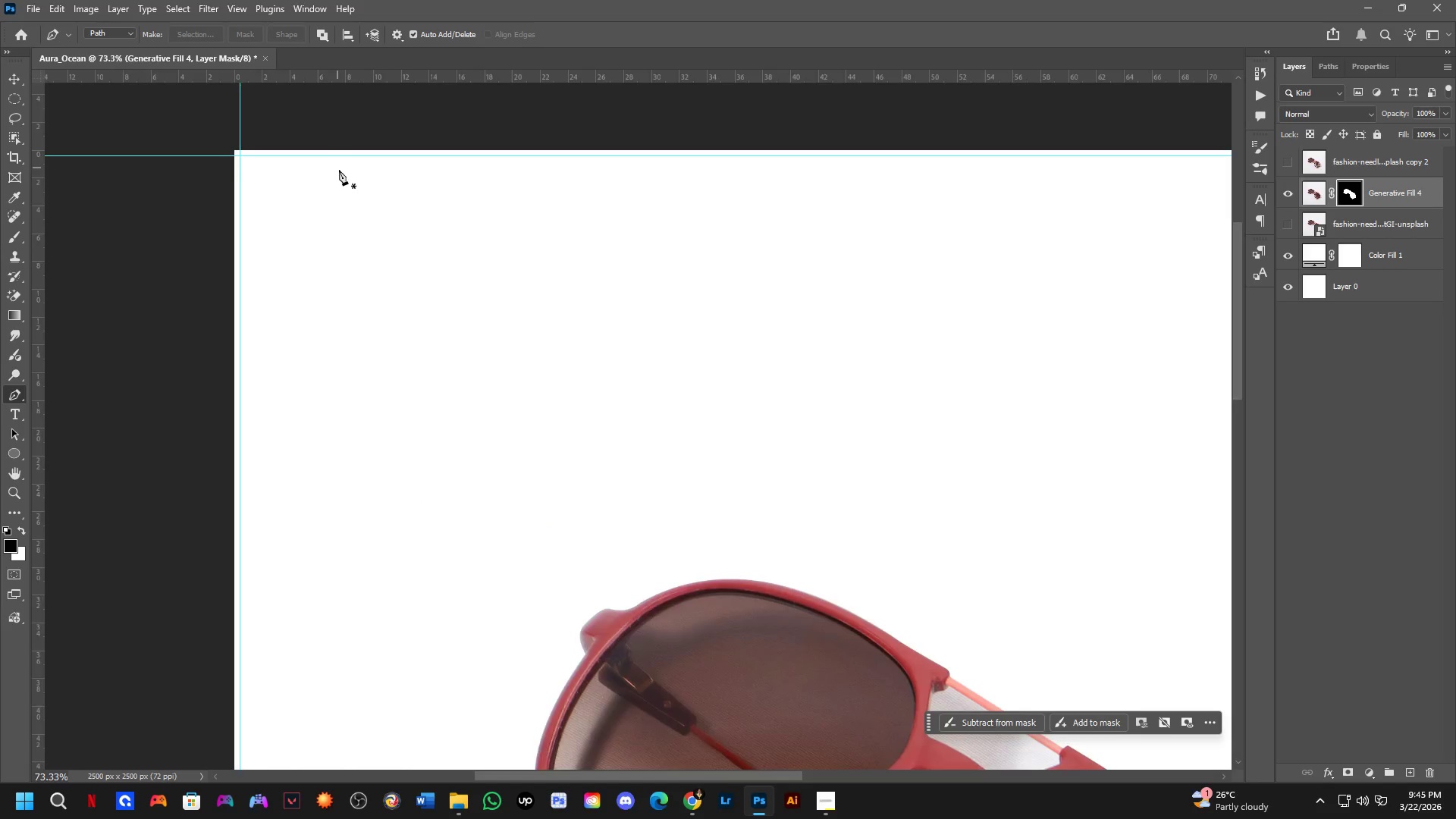 
scroll: coordinate [356, 207], scroll_direction: up, amount: 5.0
 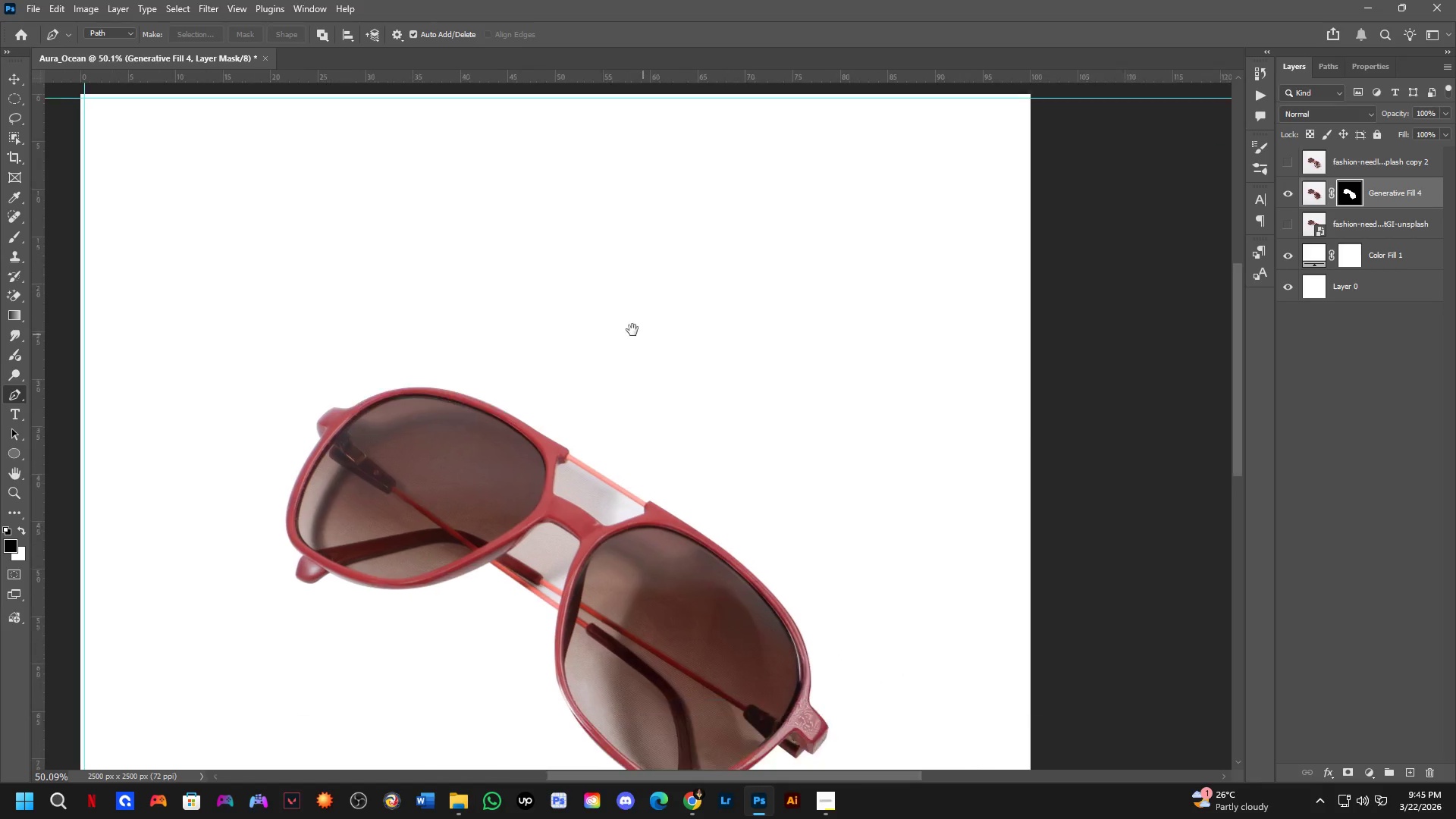 
hold_key(key=Space, duration=1.47)
 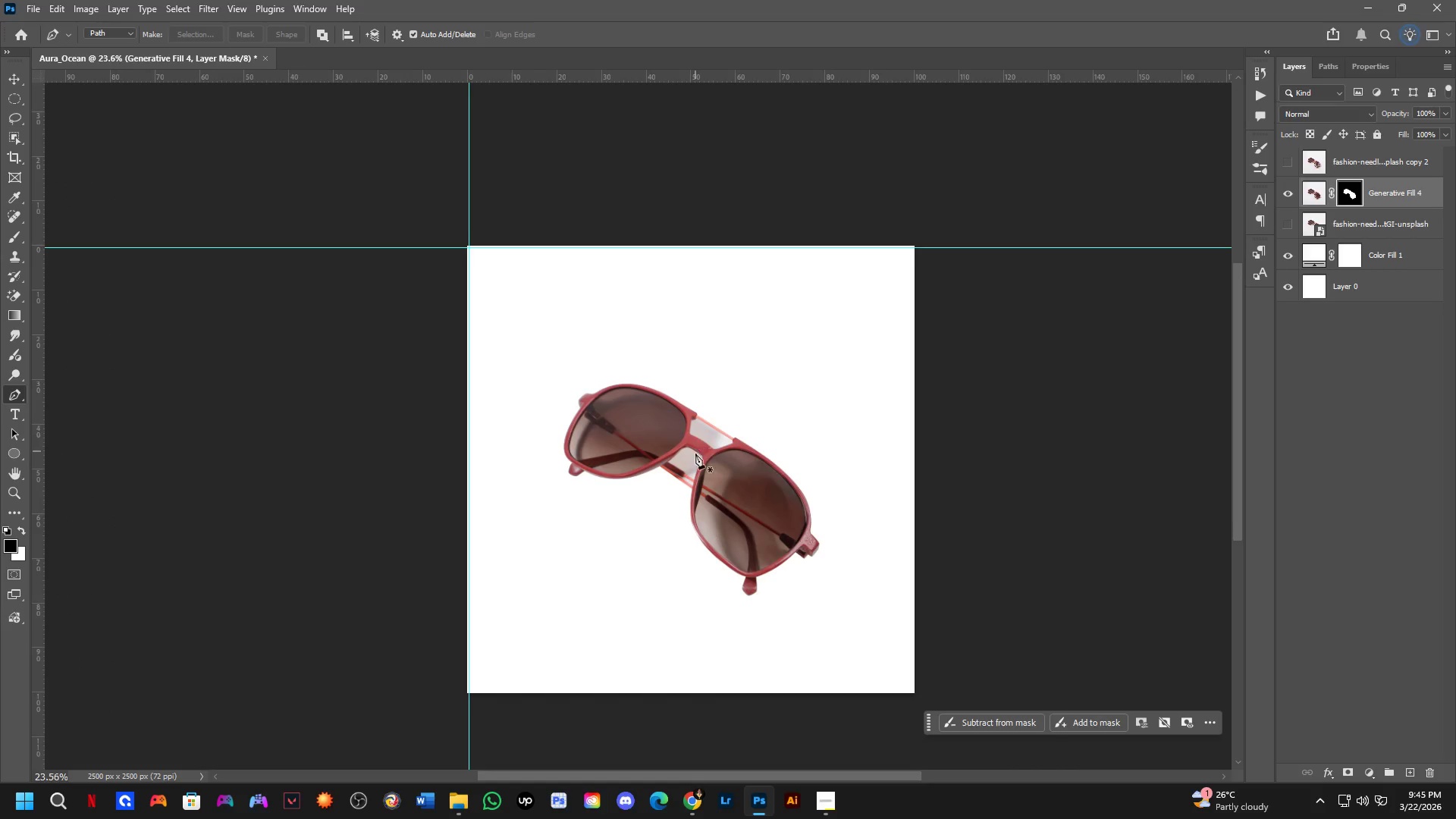 
left_click_drag(start_coordinate=[839, 409], to_coordinate=[764, 309])
 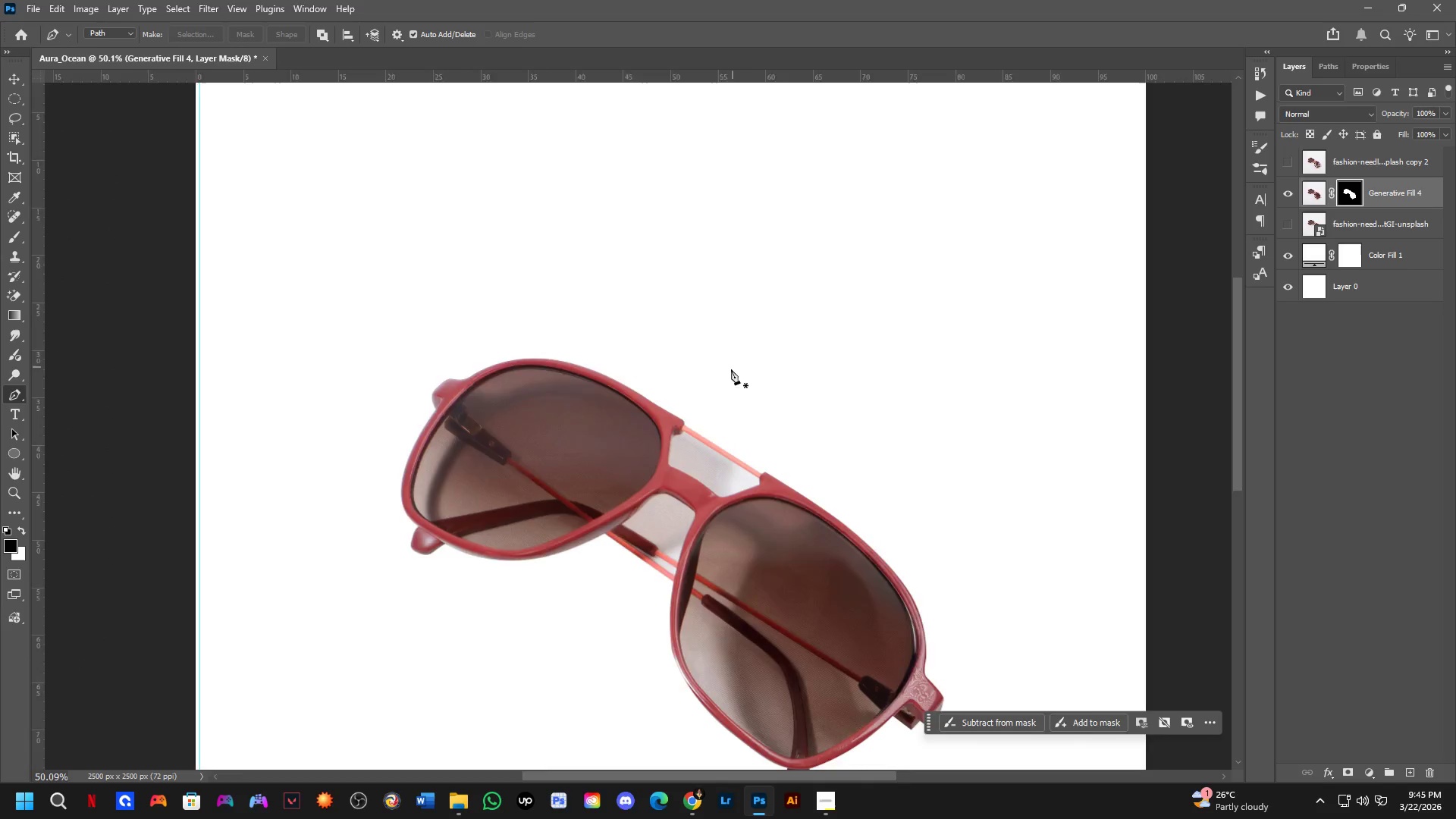 
key(Control+ControlLeft)
 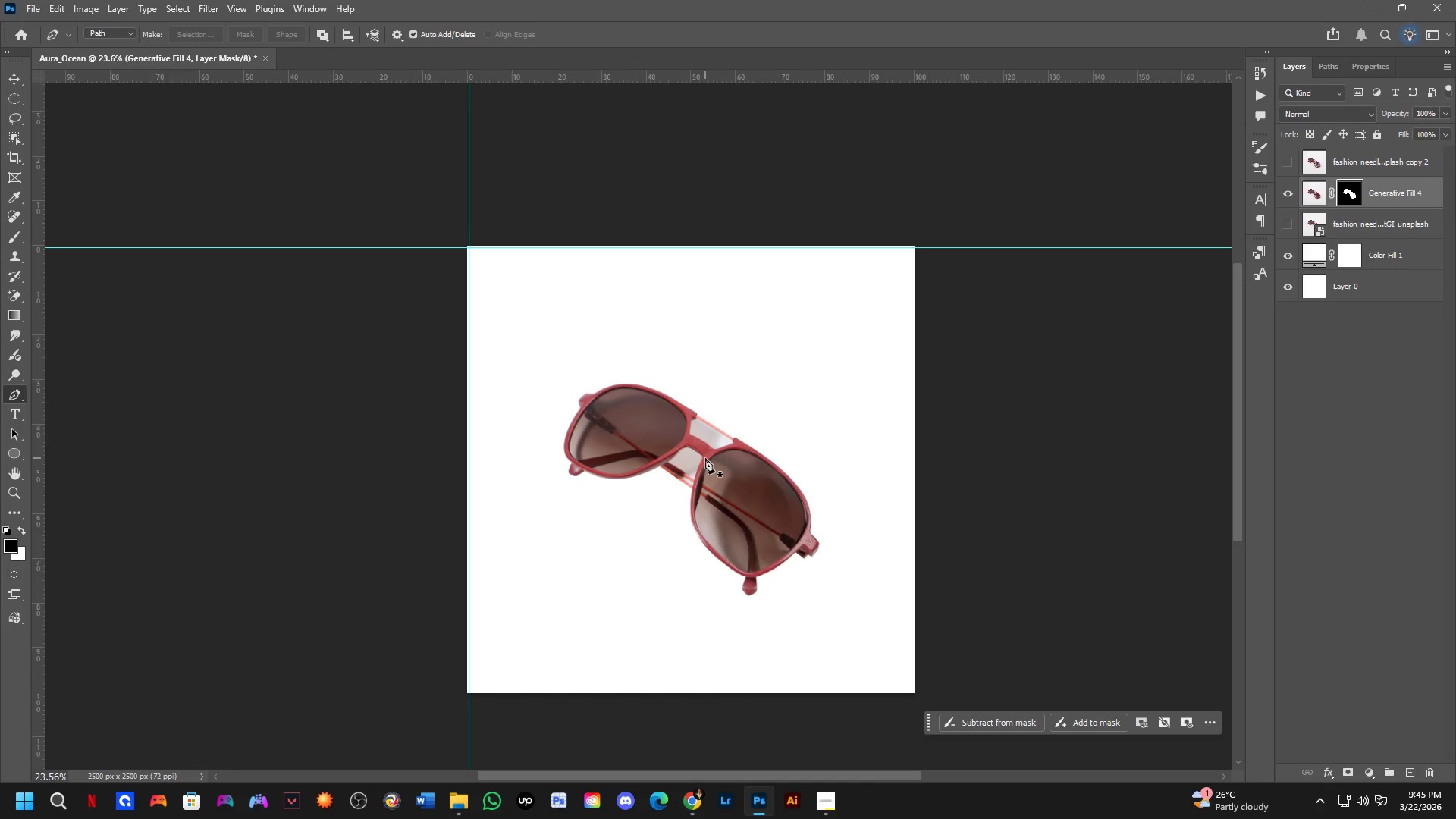 
scroll: coordinate [696, 435], scroll_direction: down, amount: 8.0
 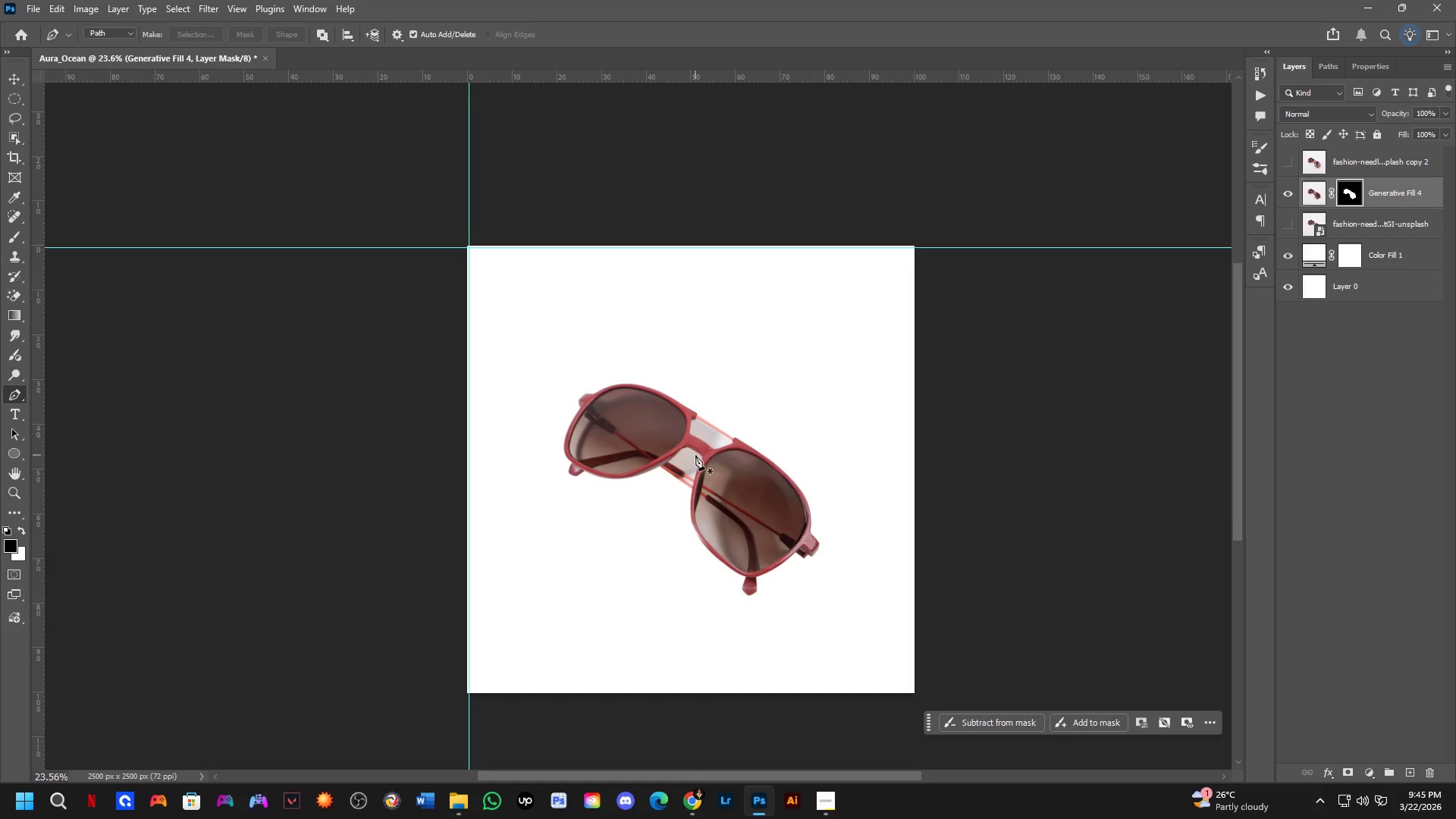 
key(B)
 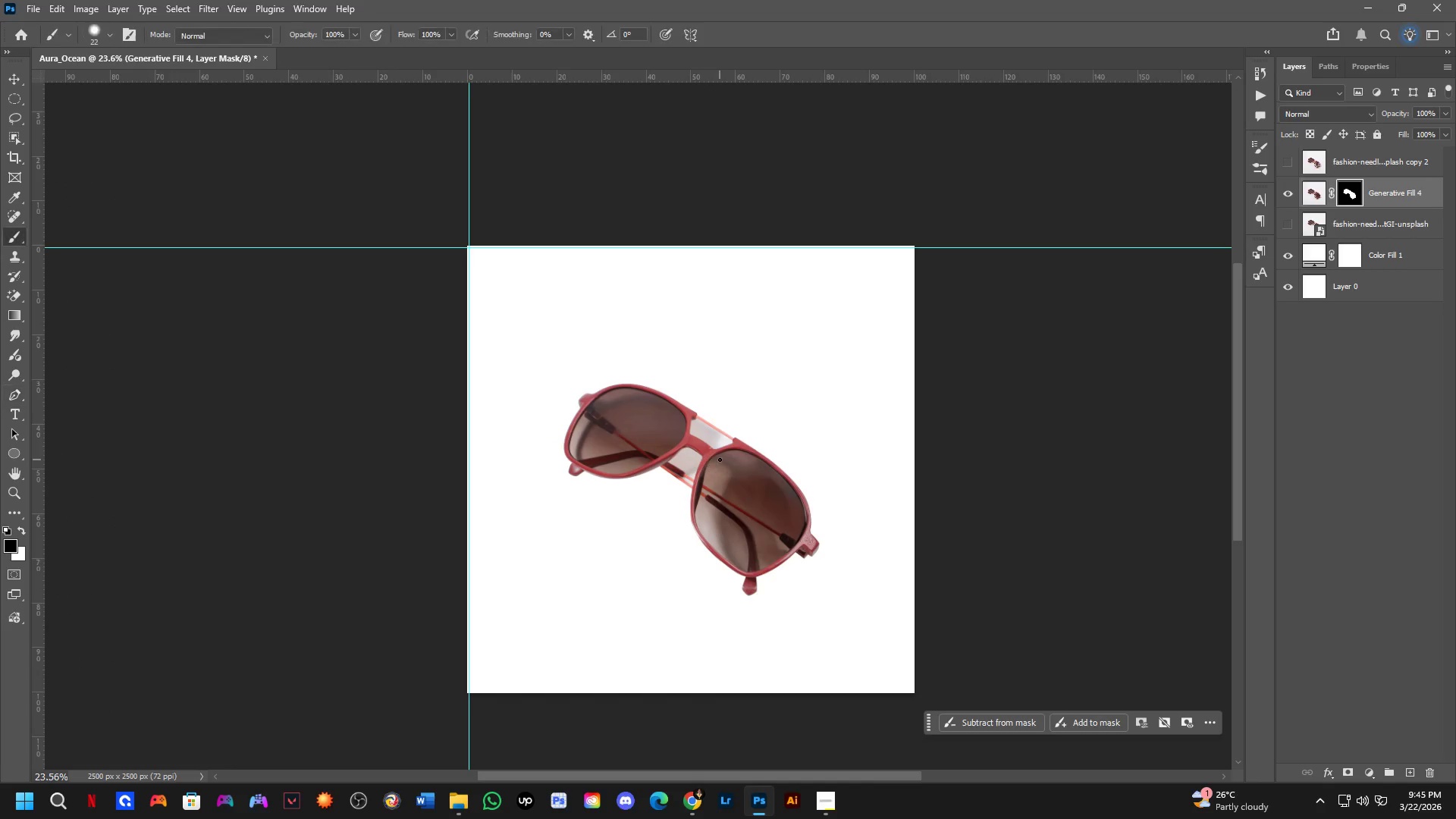 
hold_key(key=ControlLeft, duration=0.69)
left_click([730, 473])
 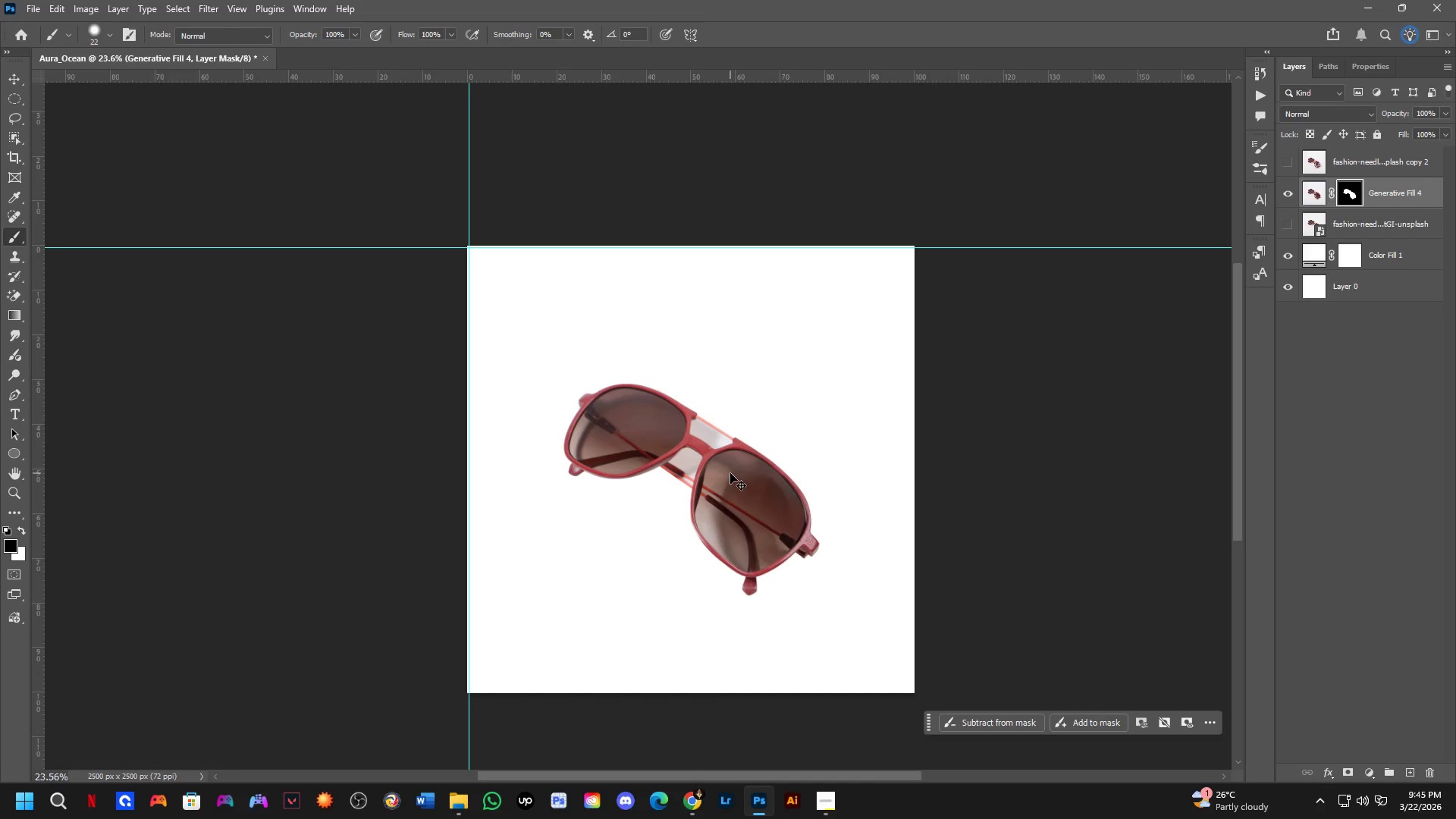 
key(Control+T)
 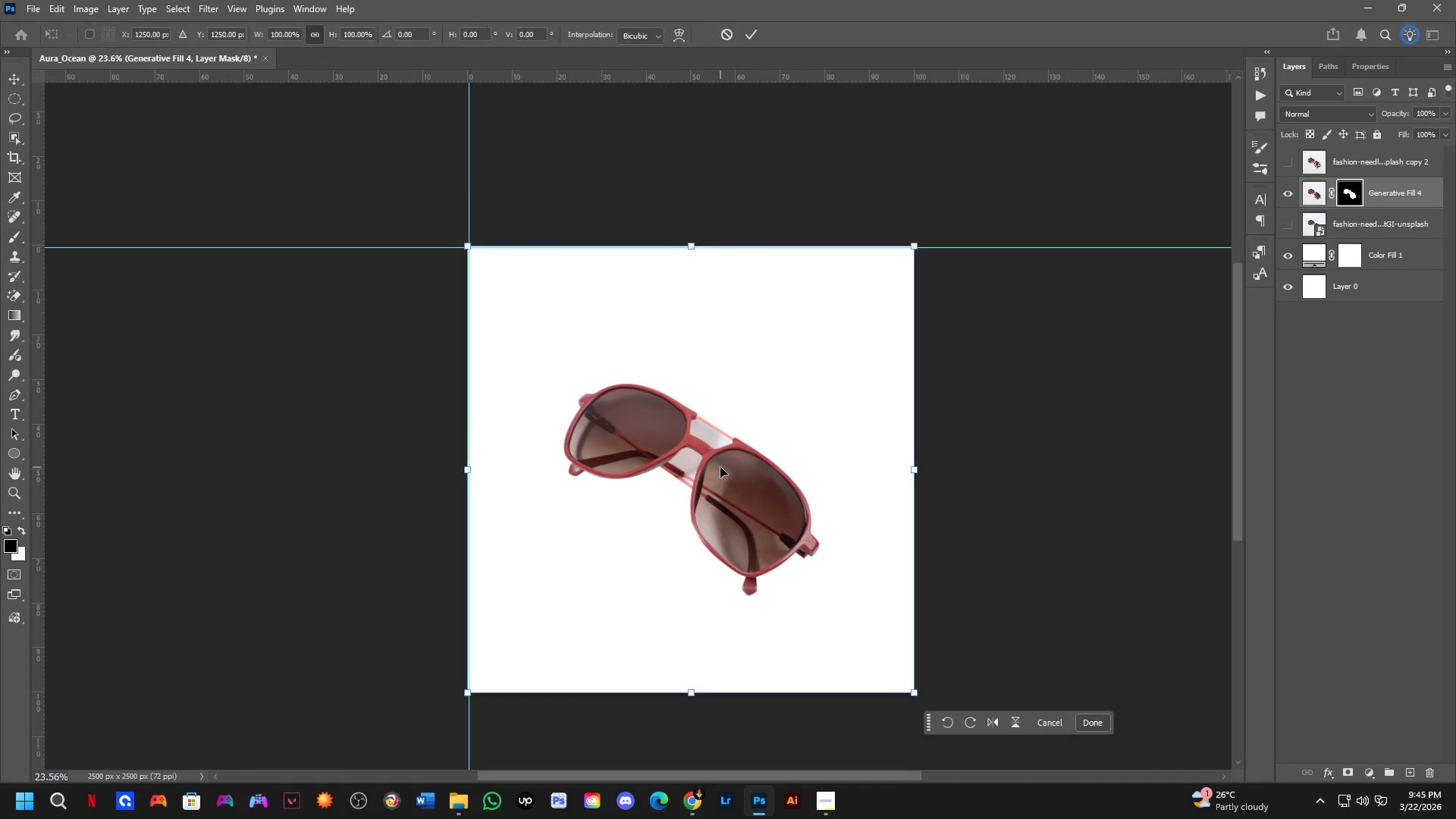 
left_click_drag(start_coordinate=[721, 466], to_coordinate=[632, 337])
 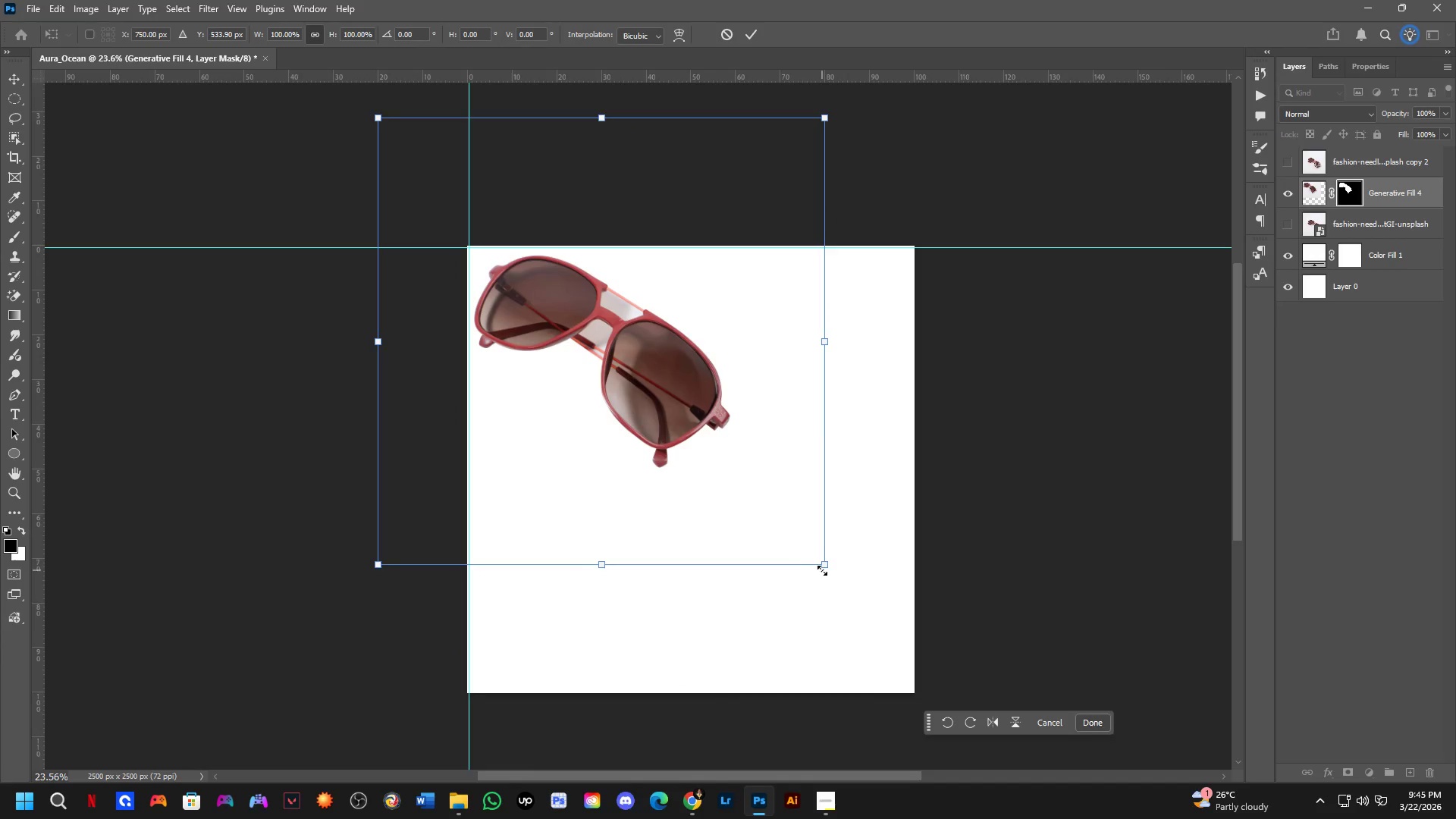 
left_click_drag(start_coordinate=[824, 570], to_coordinate=[862, 565])
 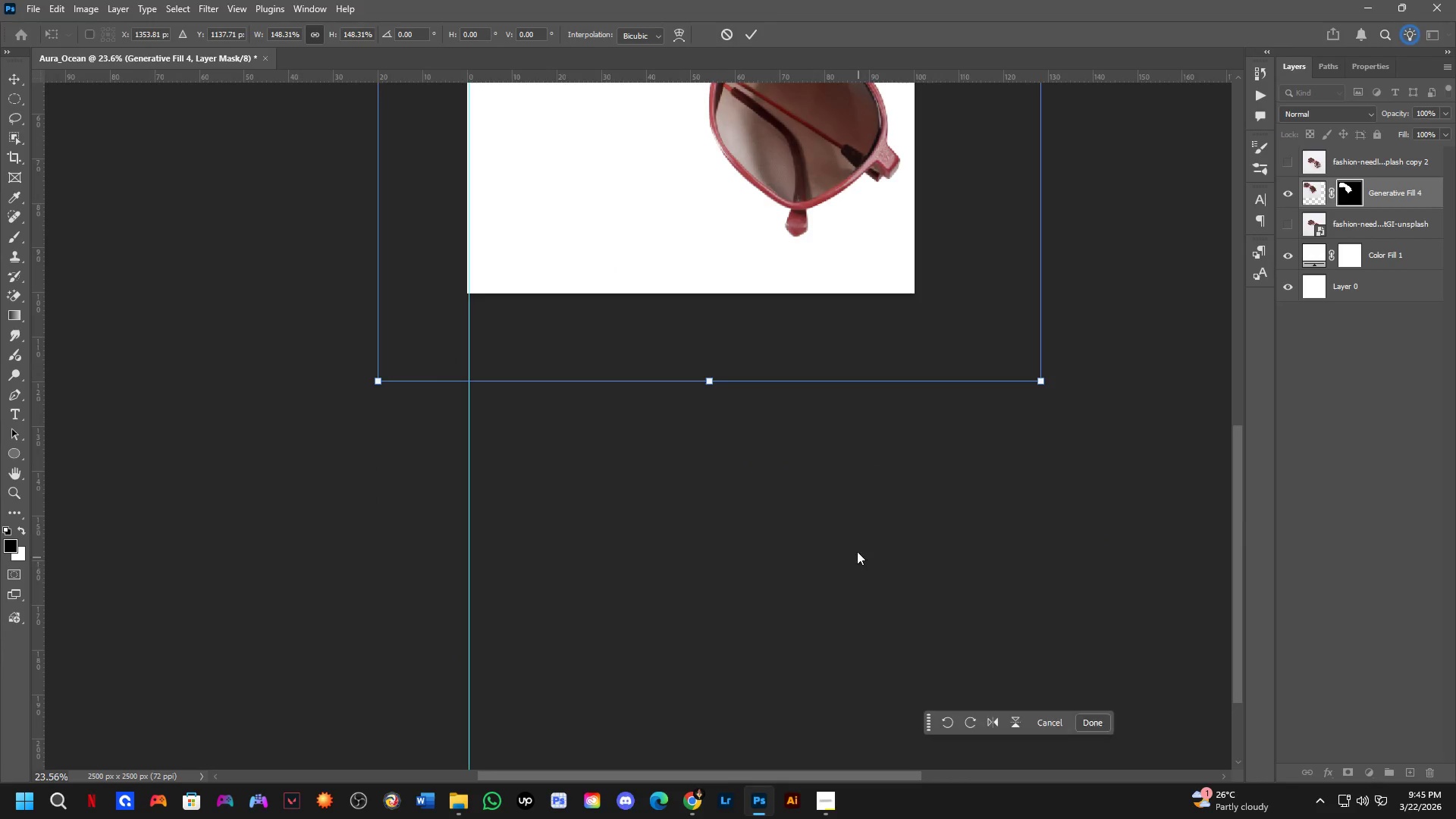 
hold_key(key=Space, duration=0.62)
 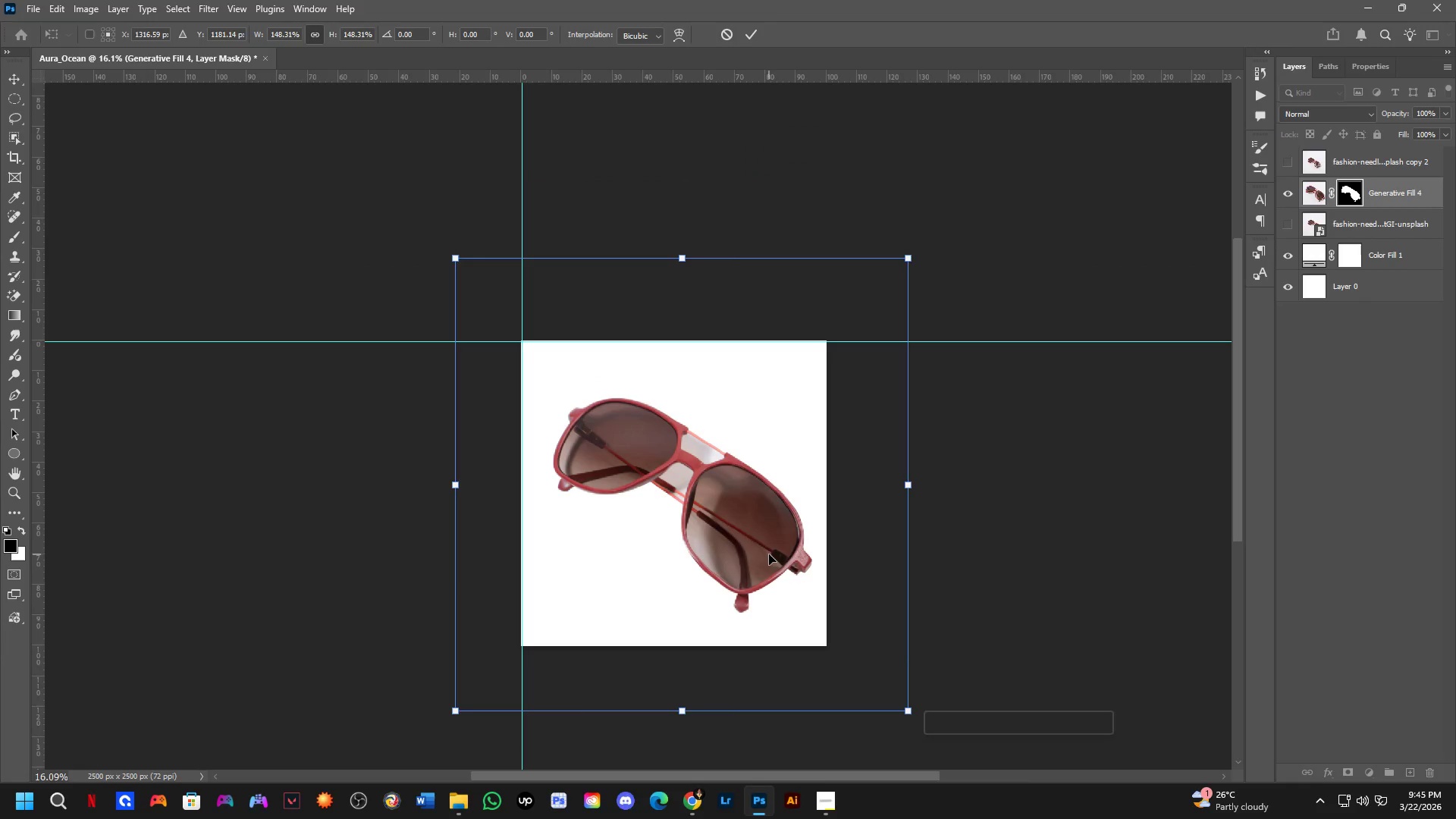 
left_click_drag(start_coordinate=[799, 261], to_coordinate=[798, 613])
 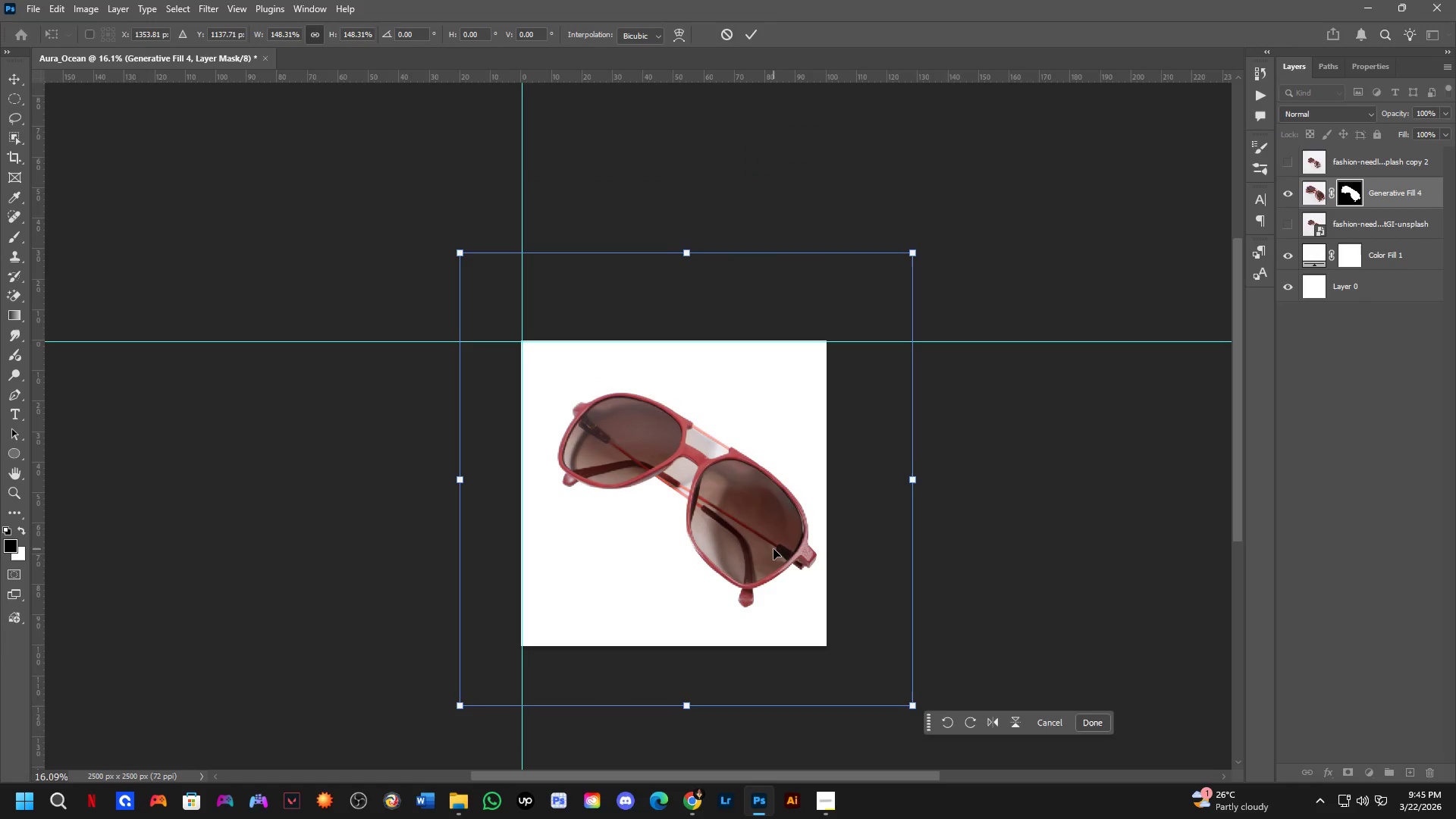 
scroll: coordinate [827, 485], scroll_direction: down, amount: 4.0
 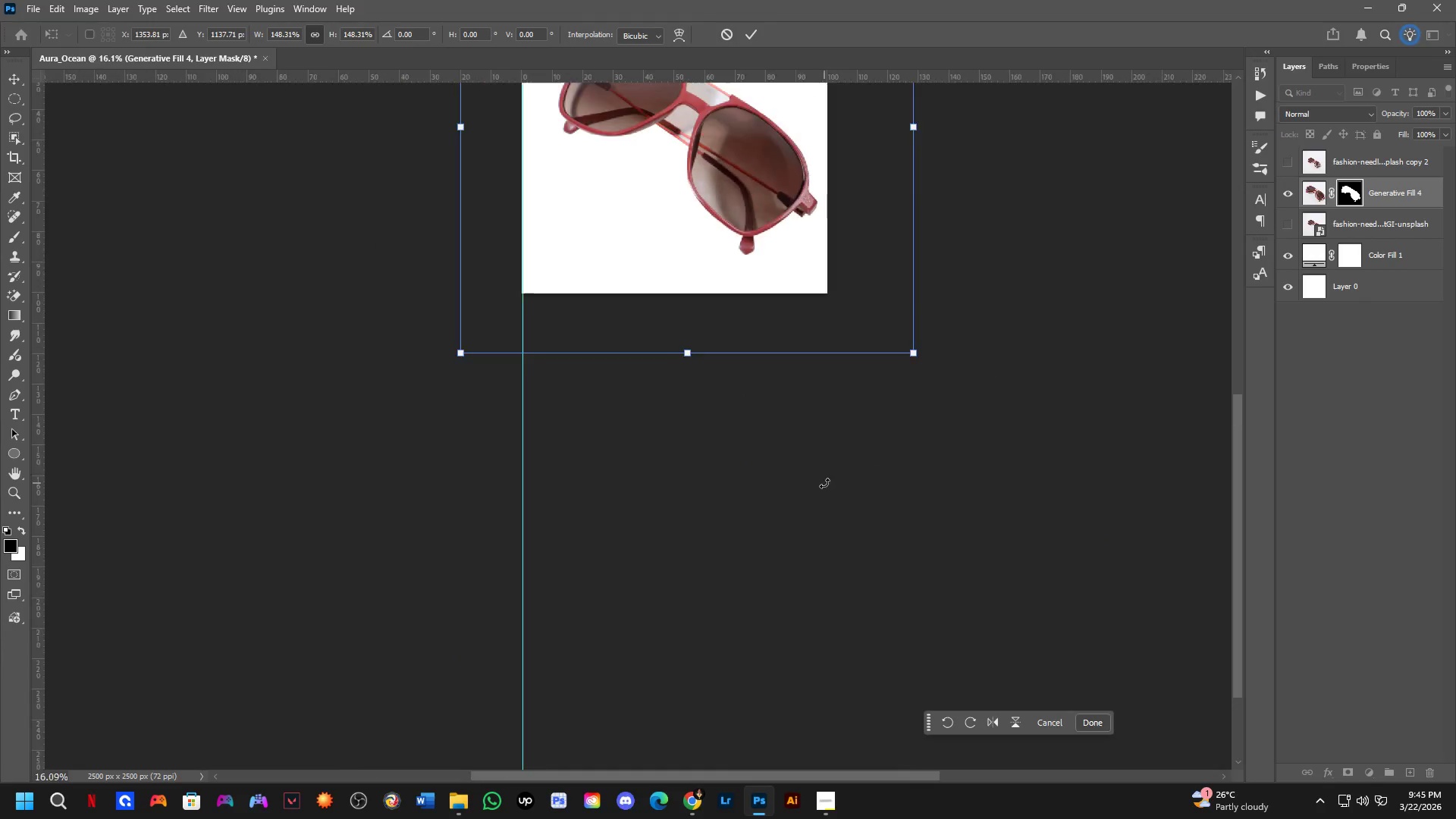 
left_click_drag(start_coordinate=[774, 549], to_coordinate=[769, 554])
 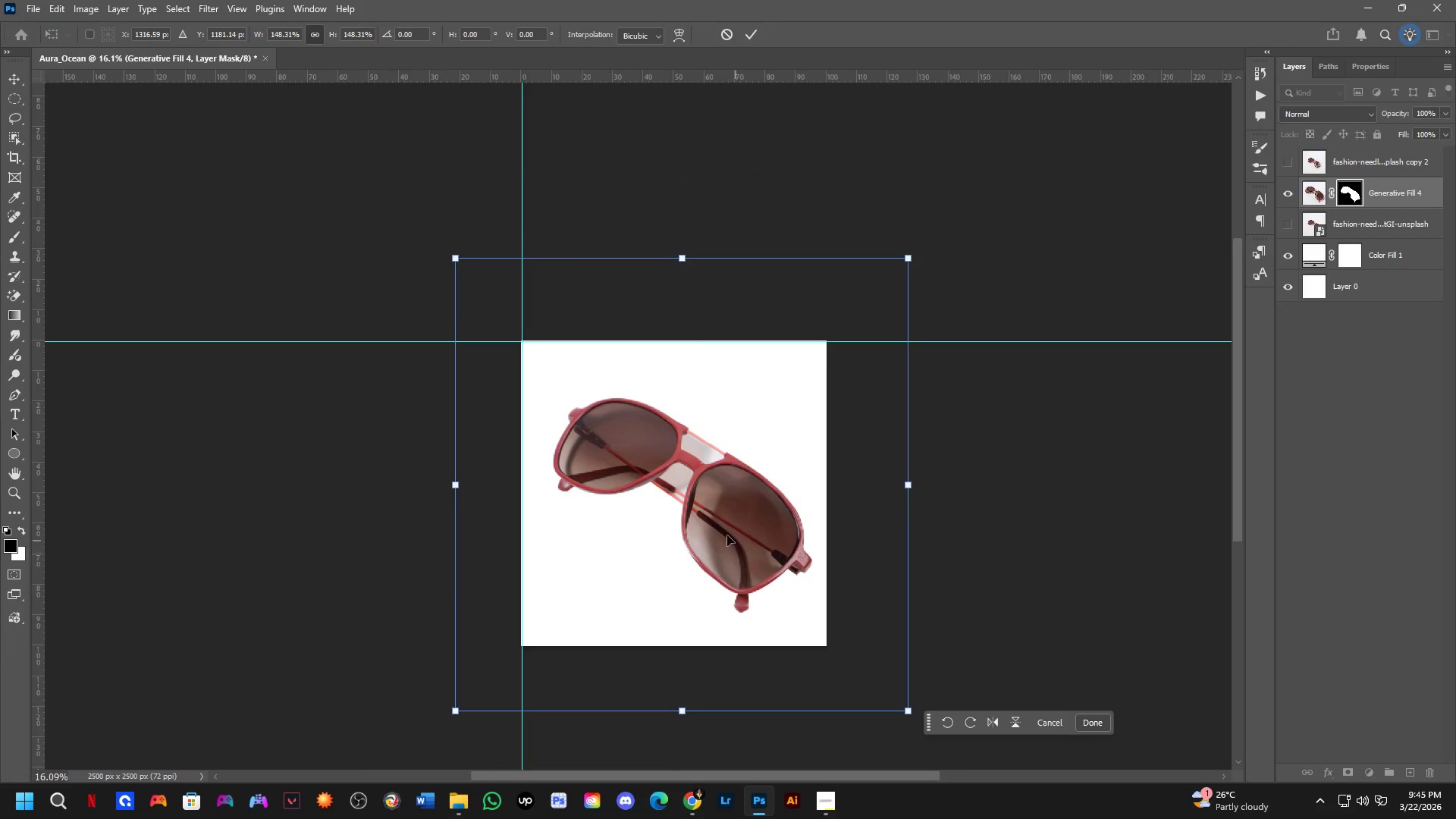 
scroll: coordinate [711, 526], scroll_direction: up, amount: 4.0
 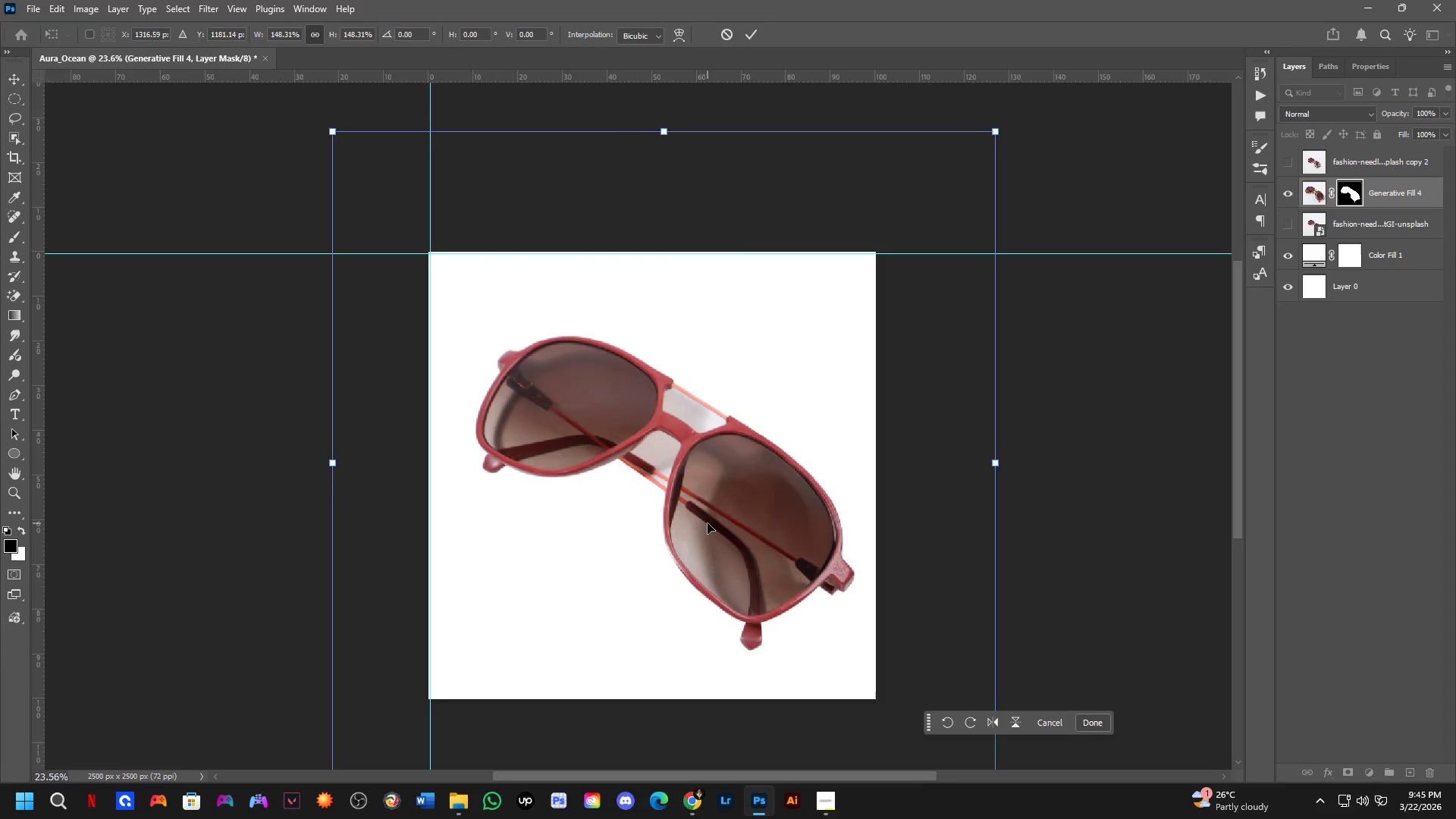 
key(Control+Z)
 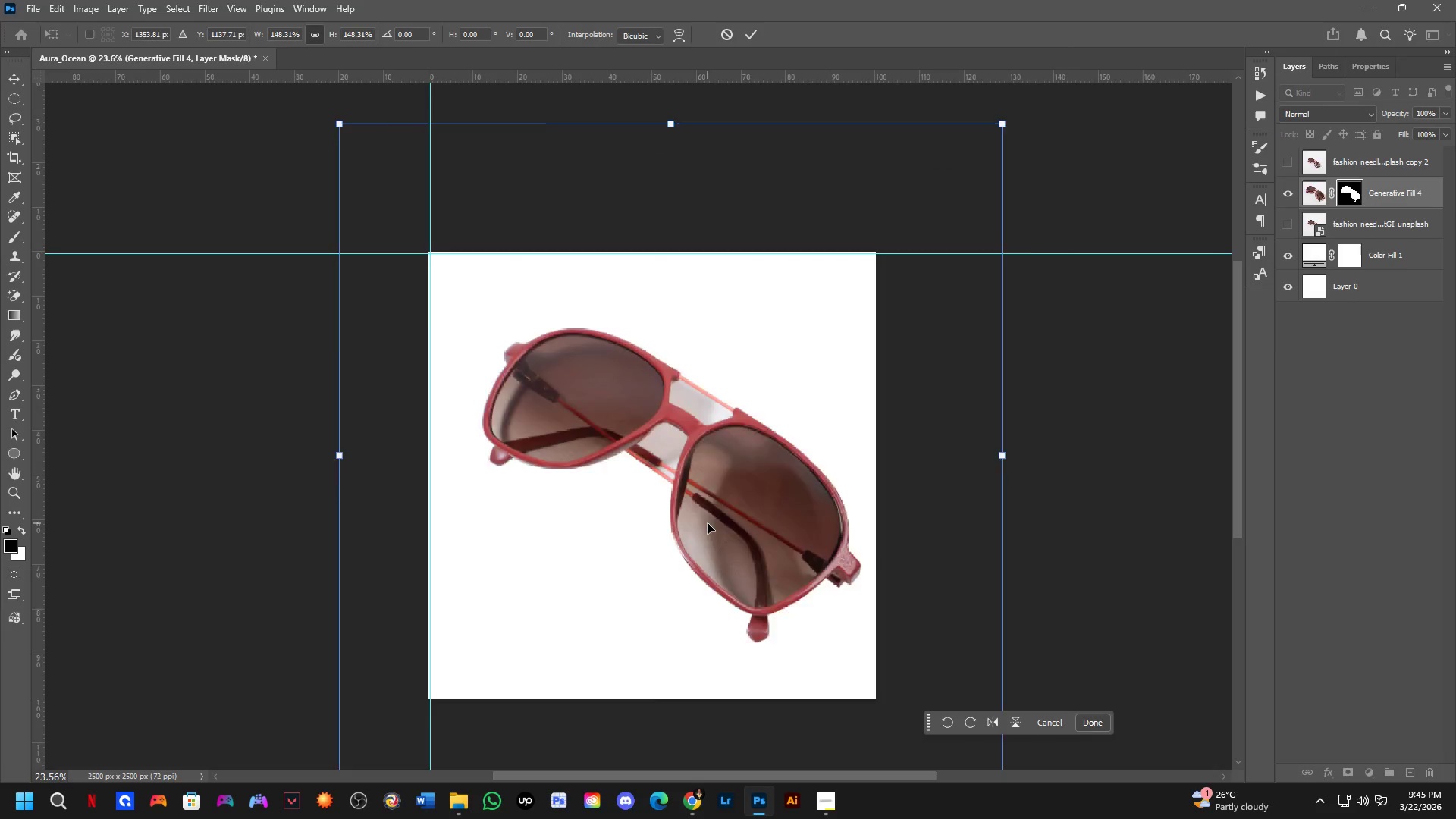 
key(Control+Z)
 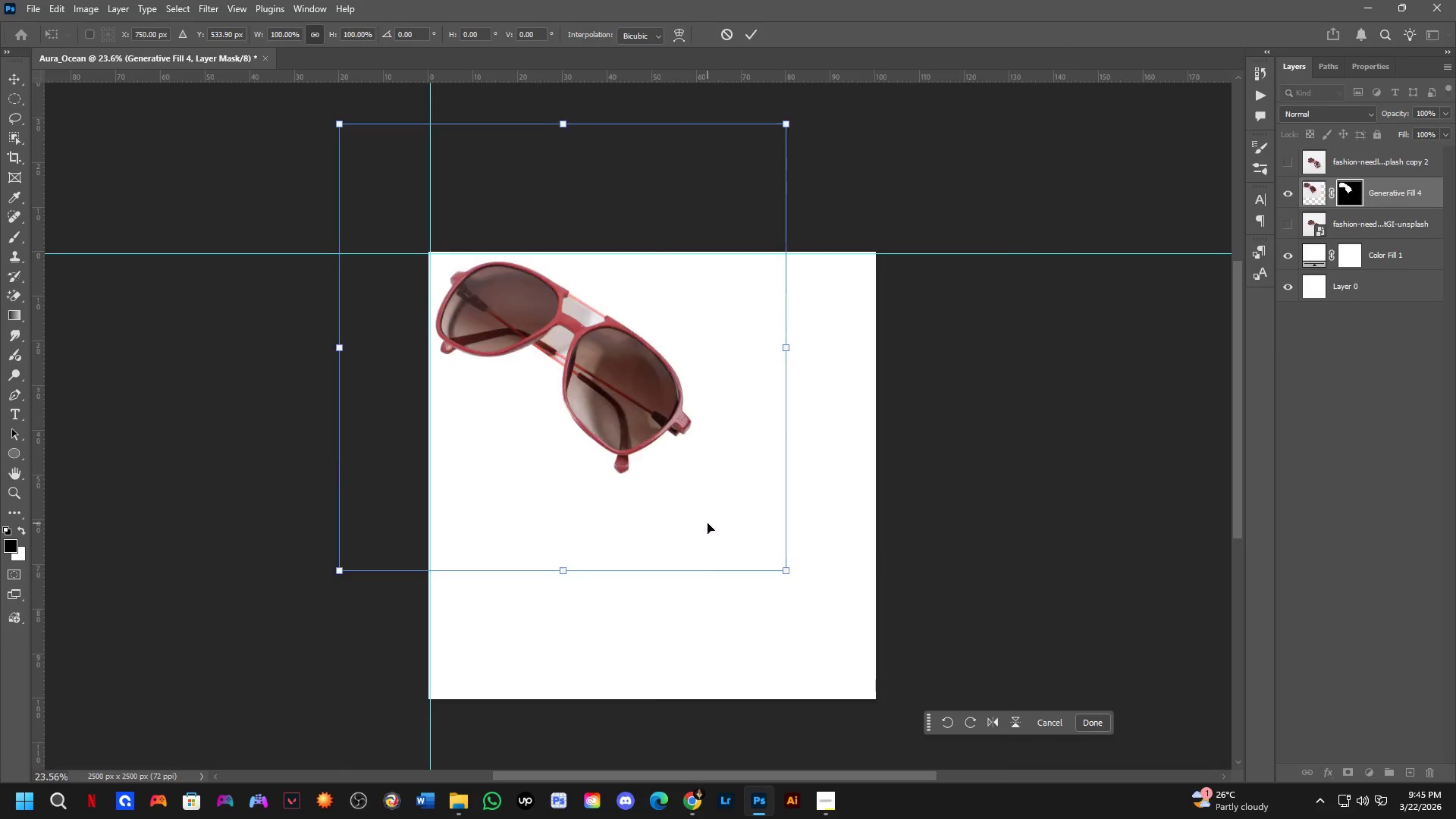 
key(Control+Z)
 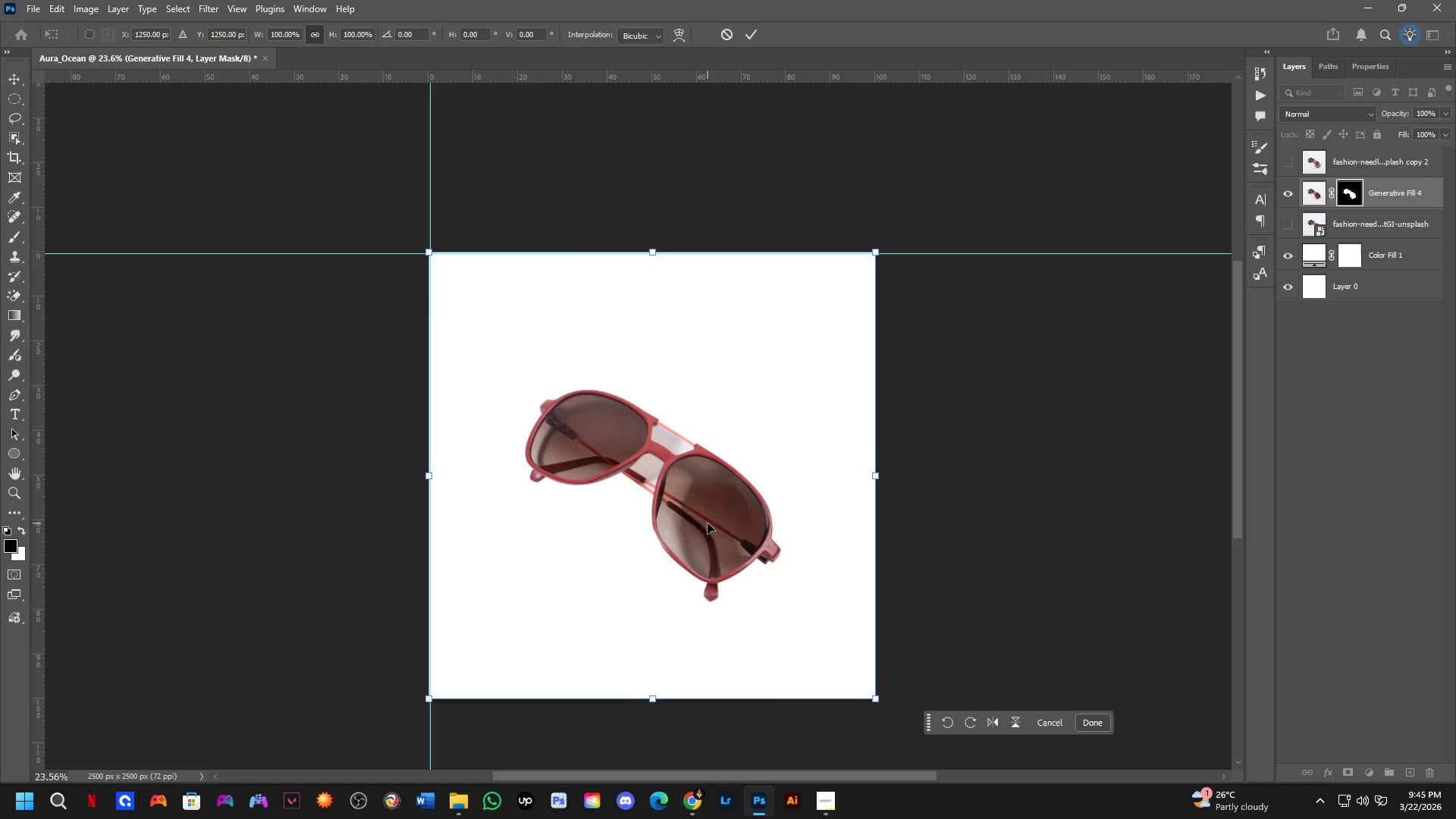 
key(NumpadEnter)
 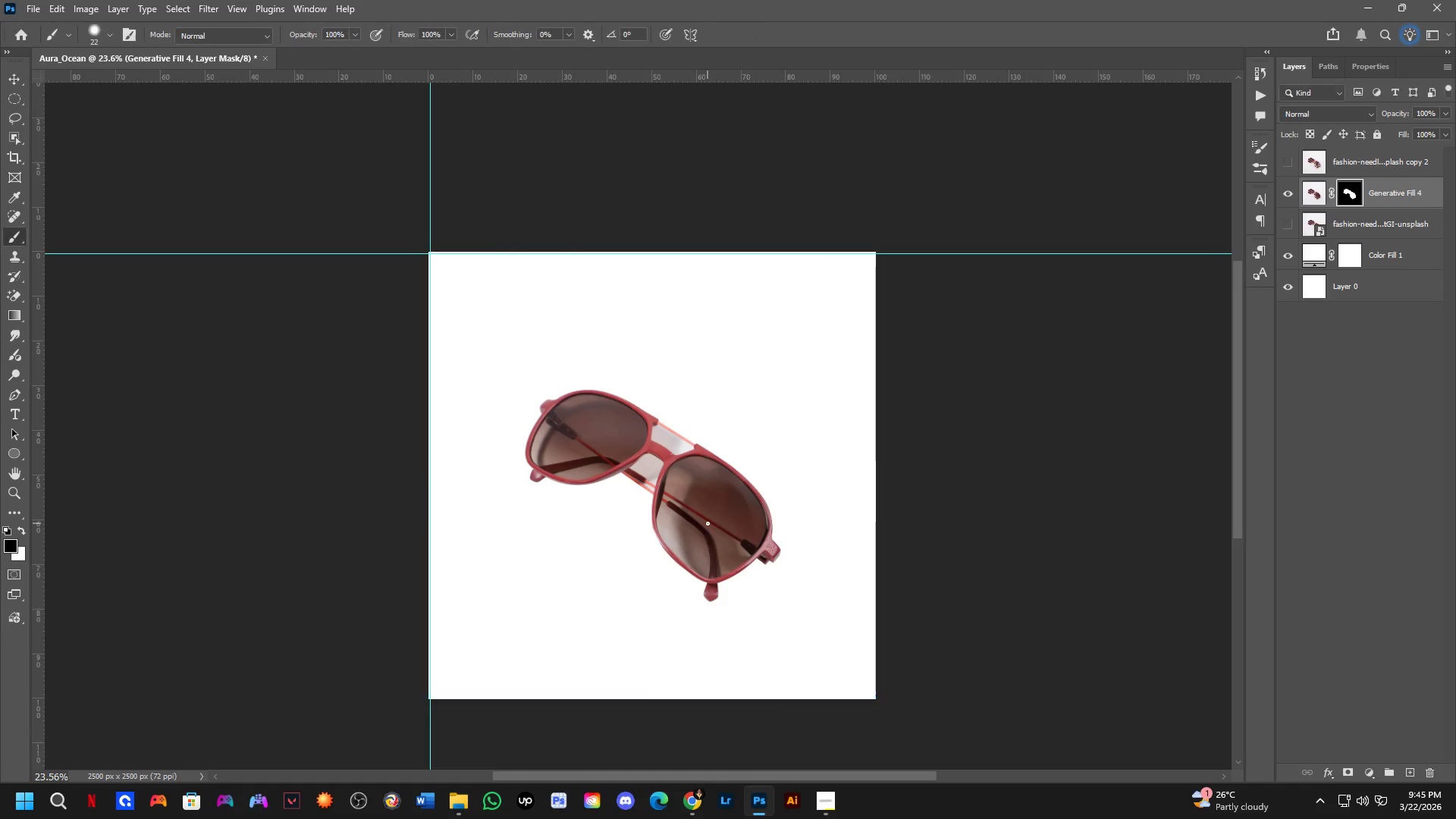 
key(Control+Z)
 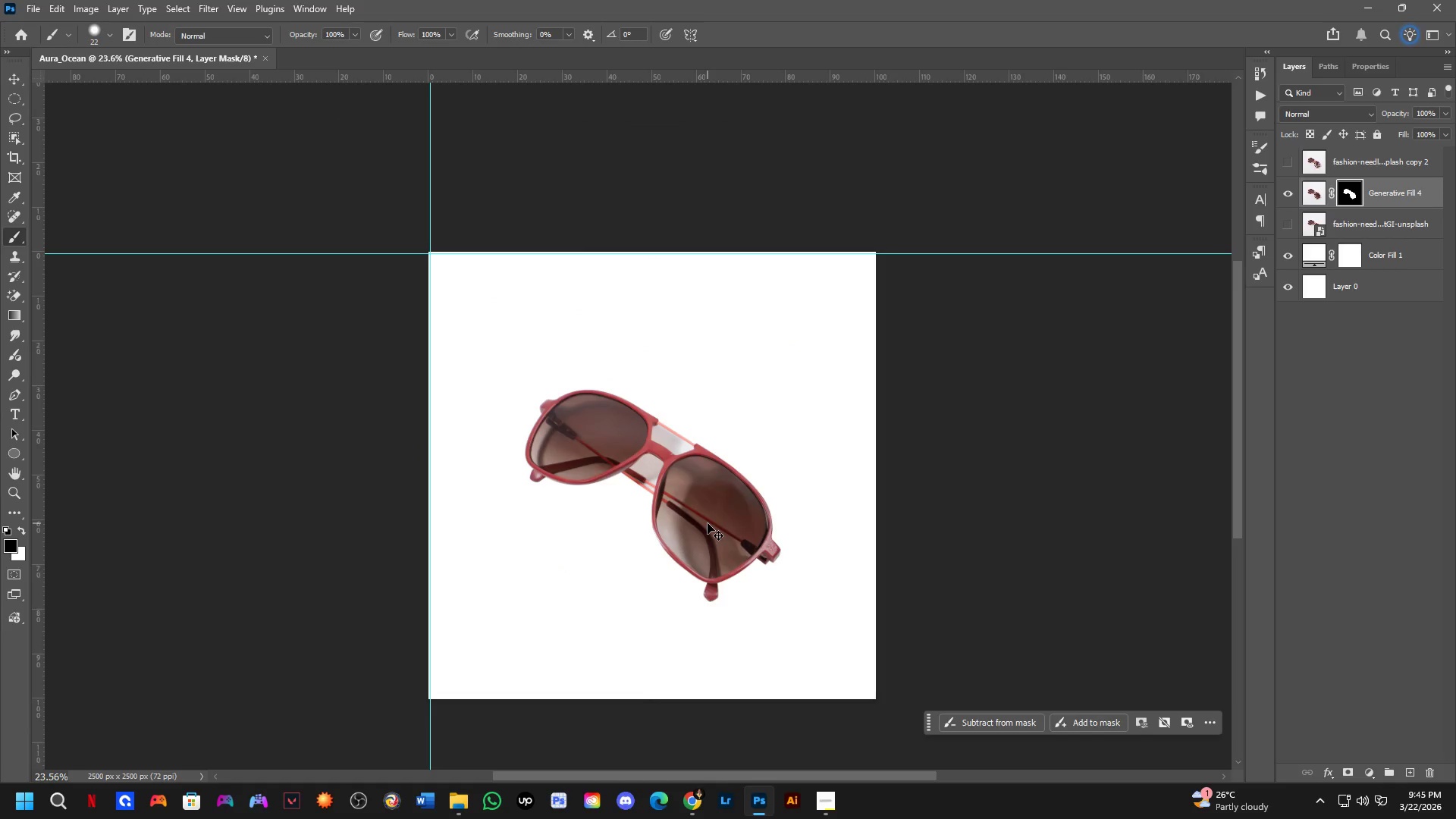 
key(Control+Z)
 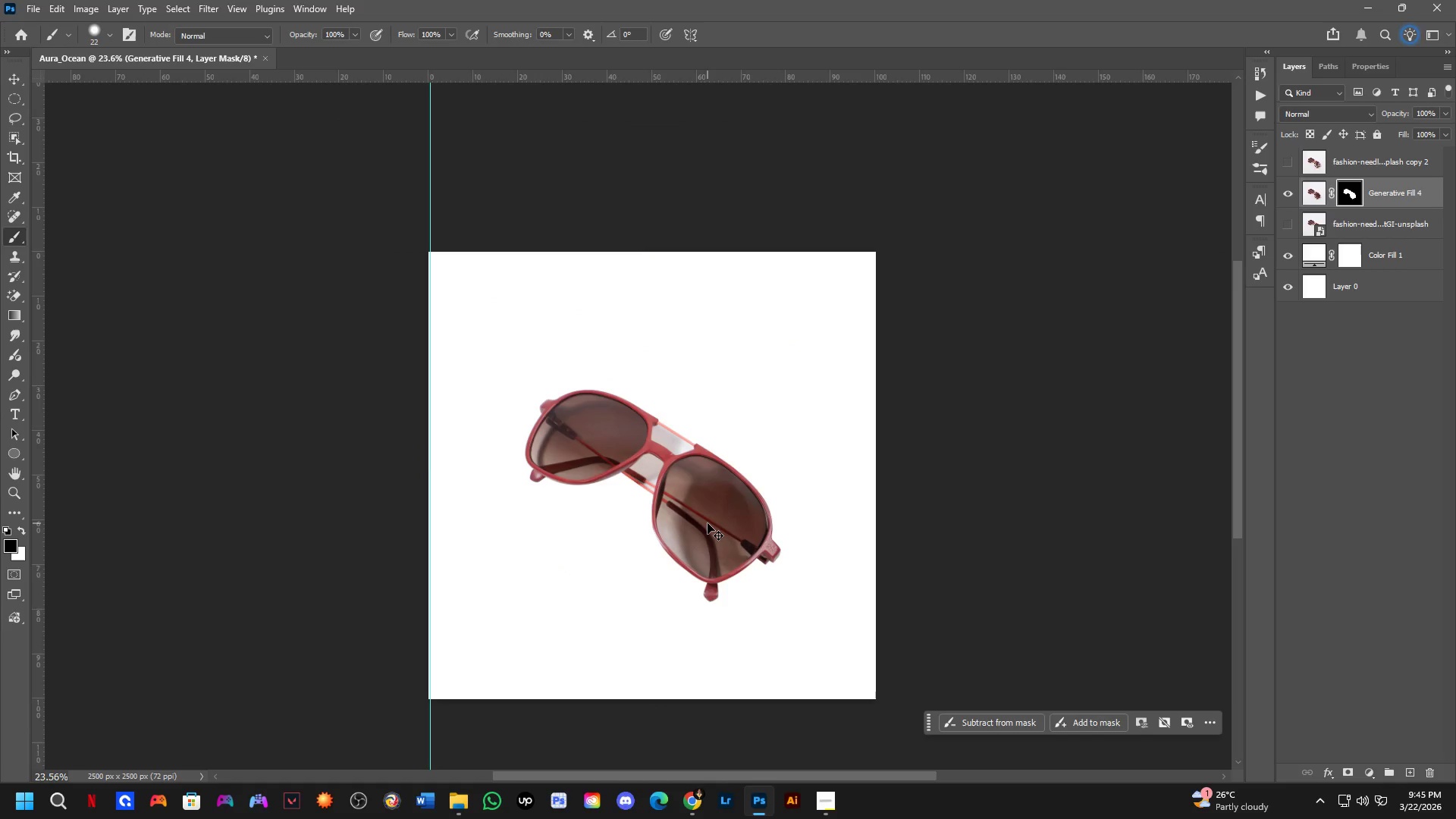 
key(Control+Z)
 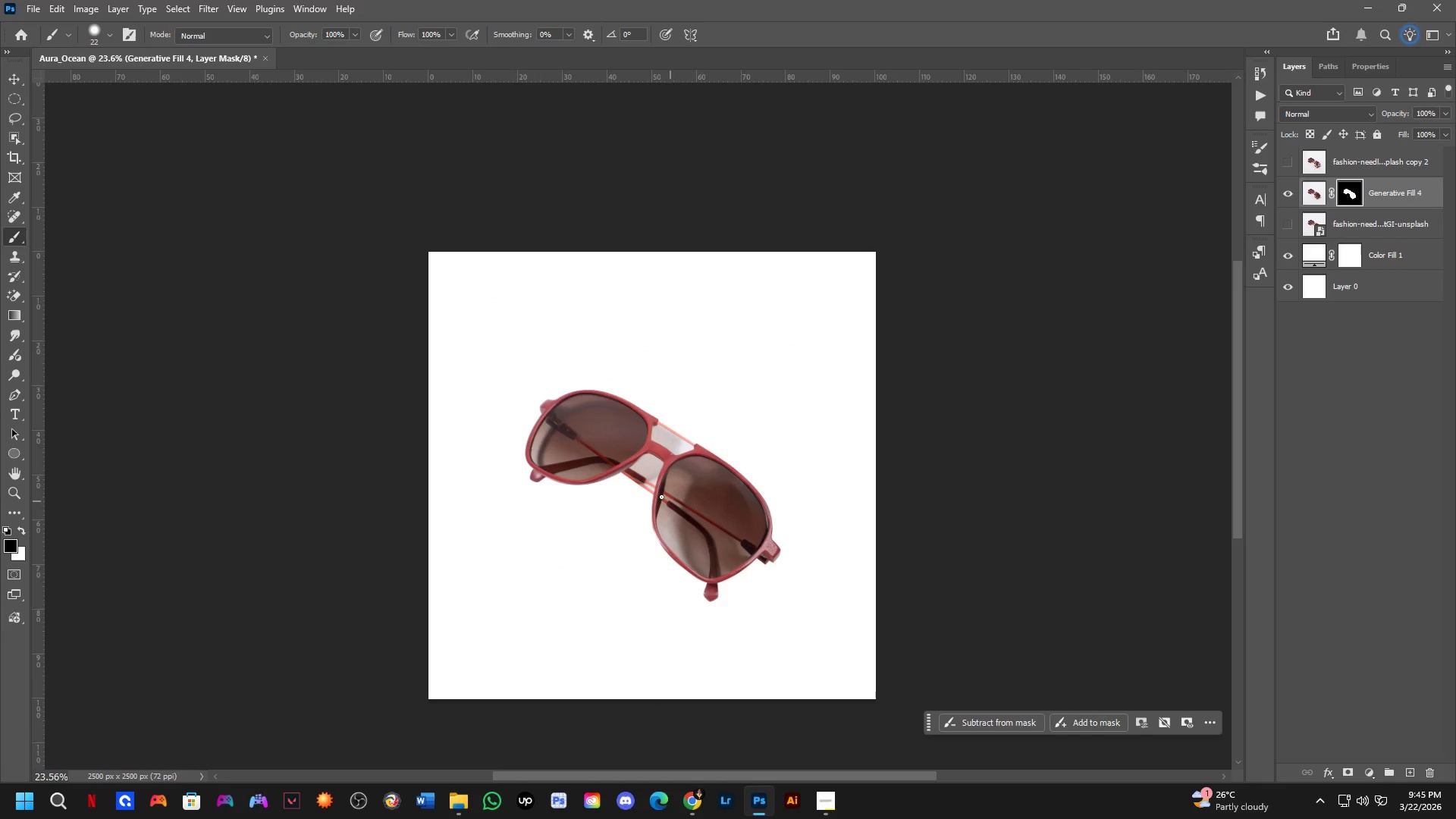 
key(Shift+ShiftLeft)
 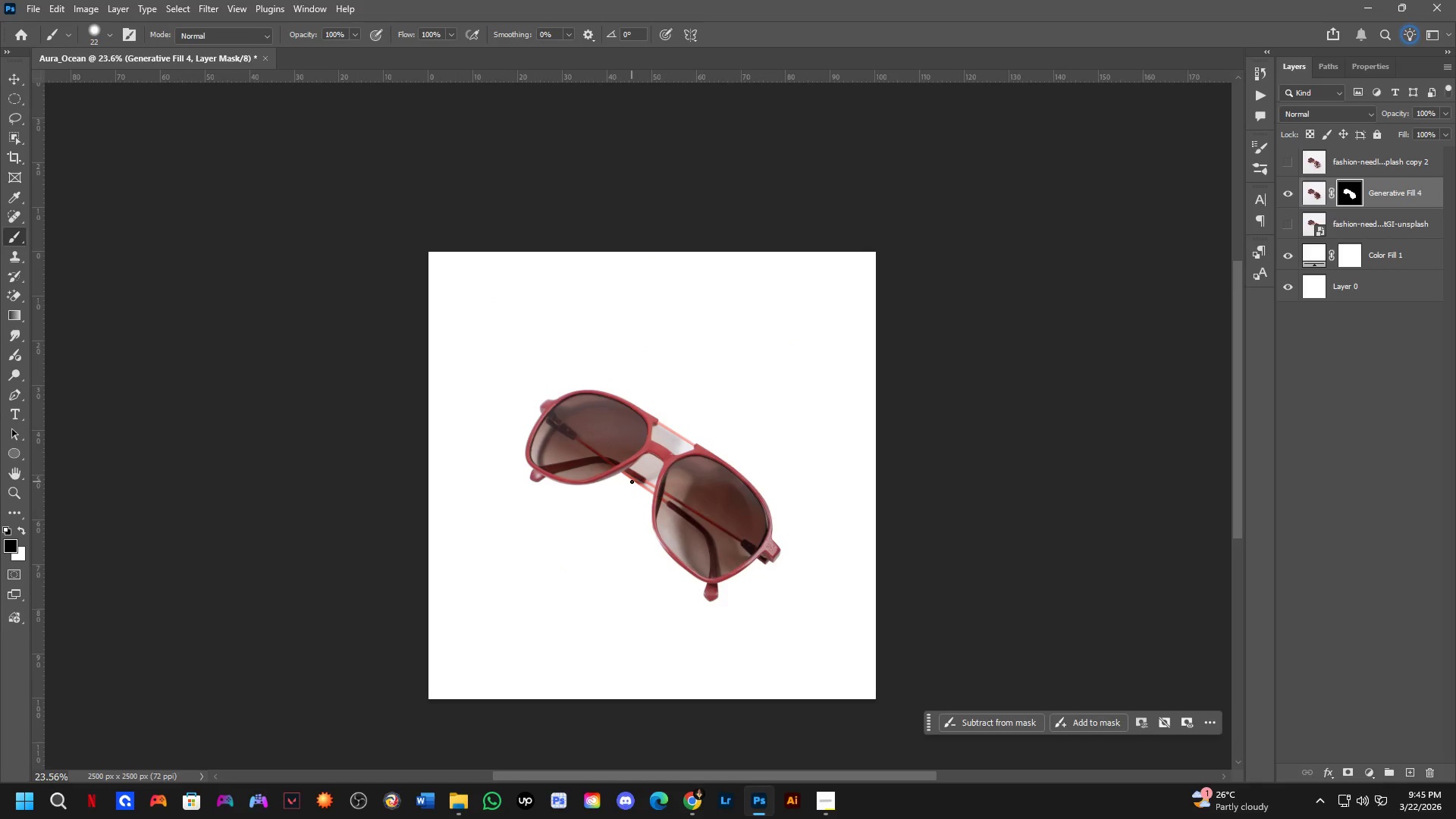 
key(Shift+ShiftLeft)
 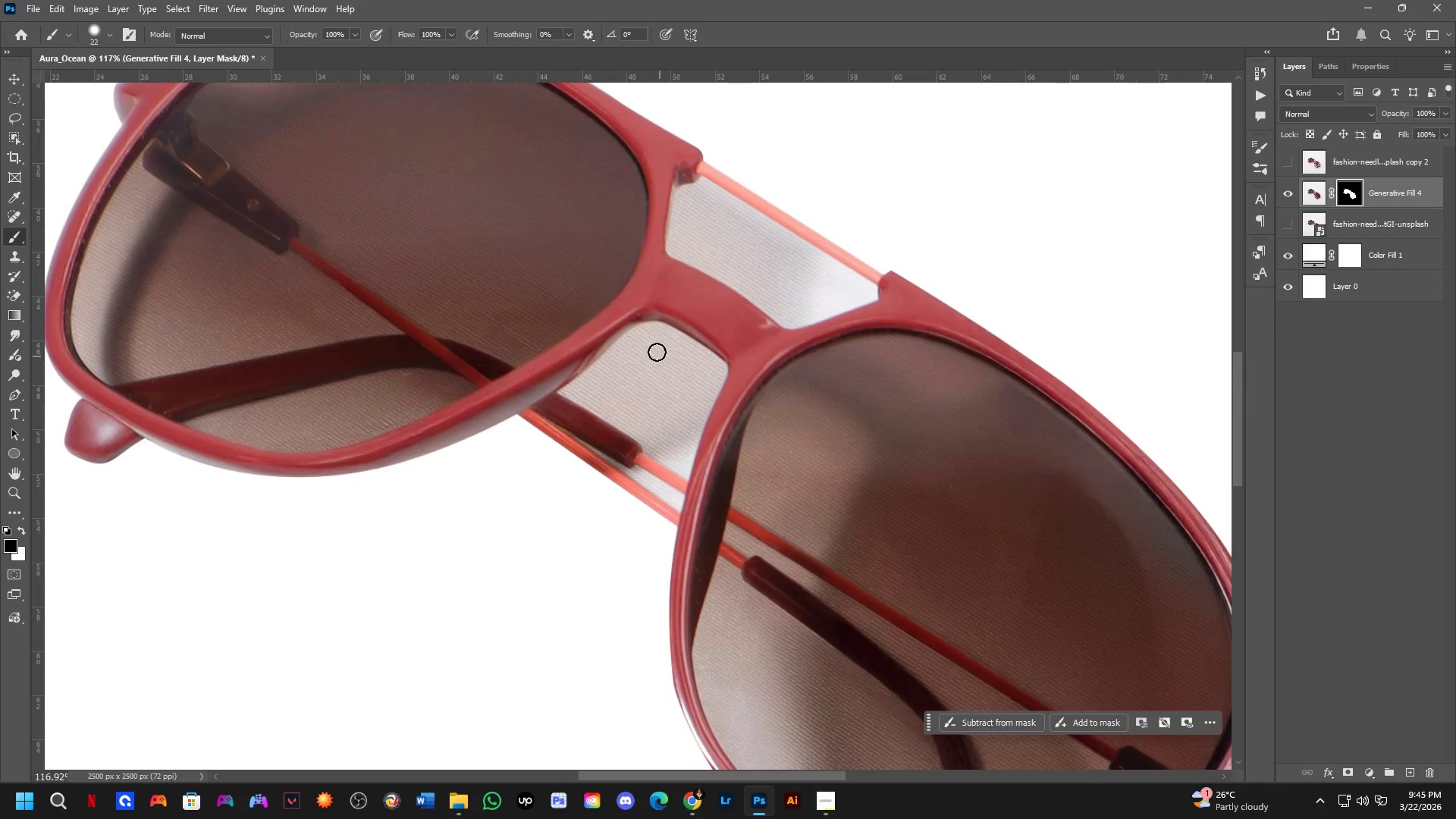 
hold_key(key=Space, duration=0.5)
 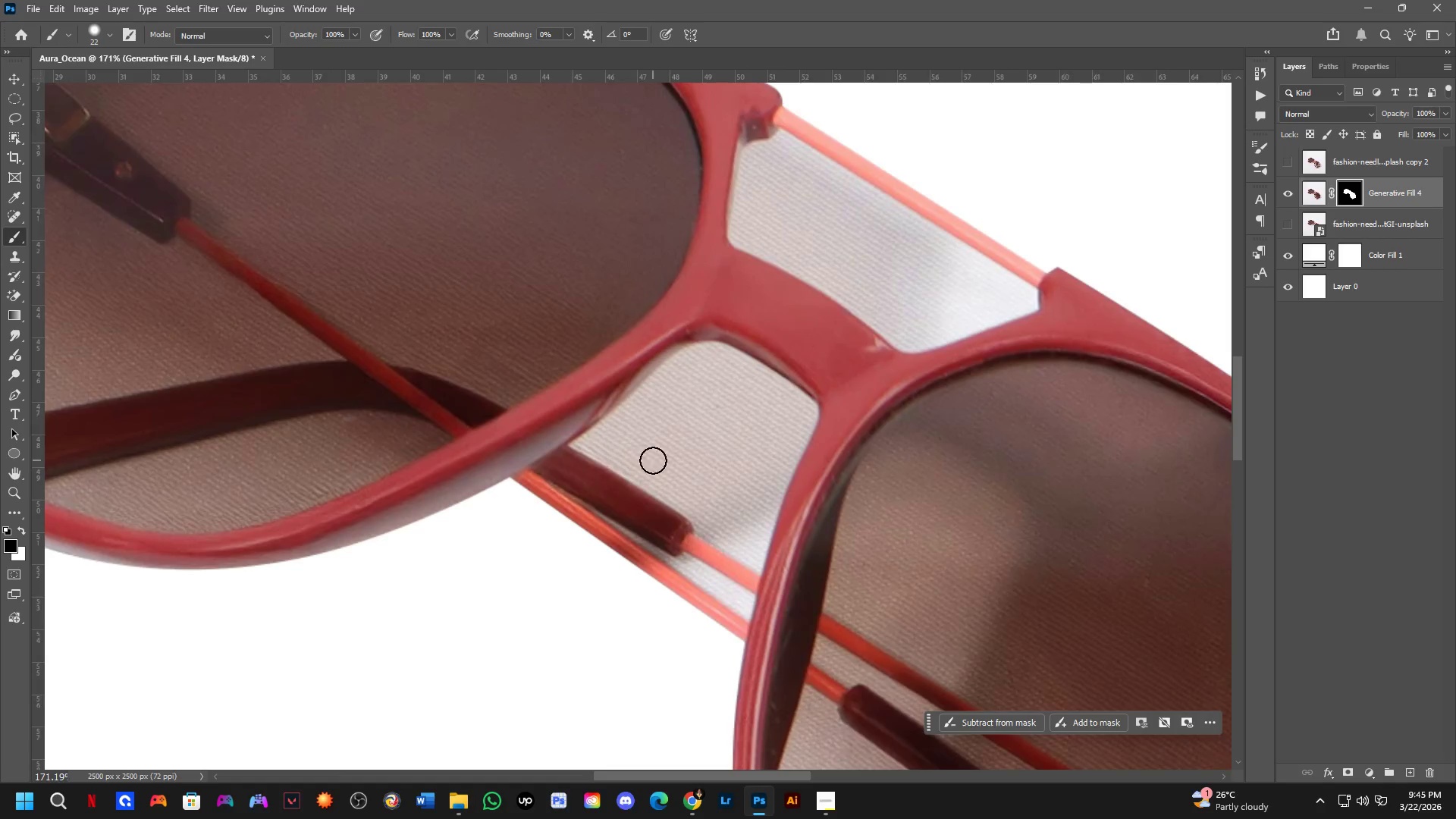 
scroll: coordinate [674, 444], scroll_direction: up, amount: 12.0
 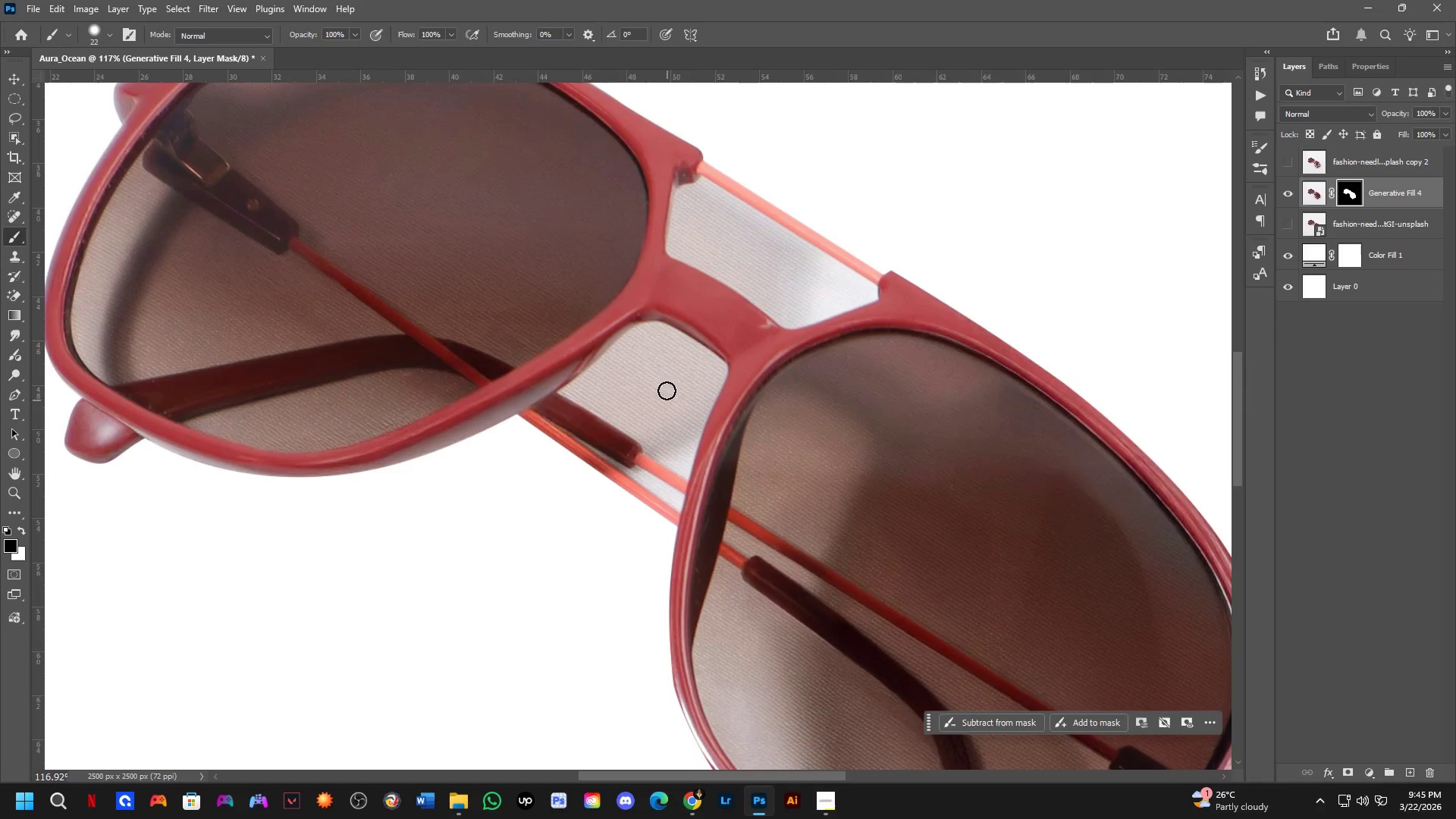 
left_click_drag(start_coordinate=[655, 351], to_coordinate=[654, 394])
 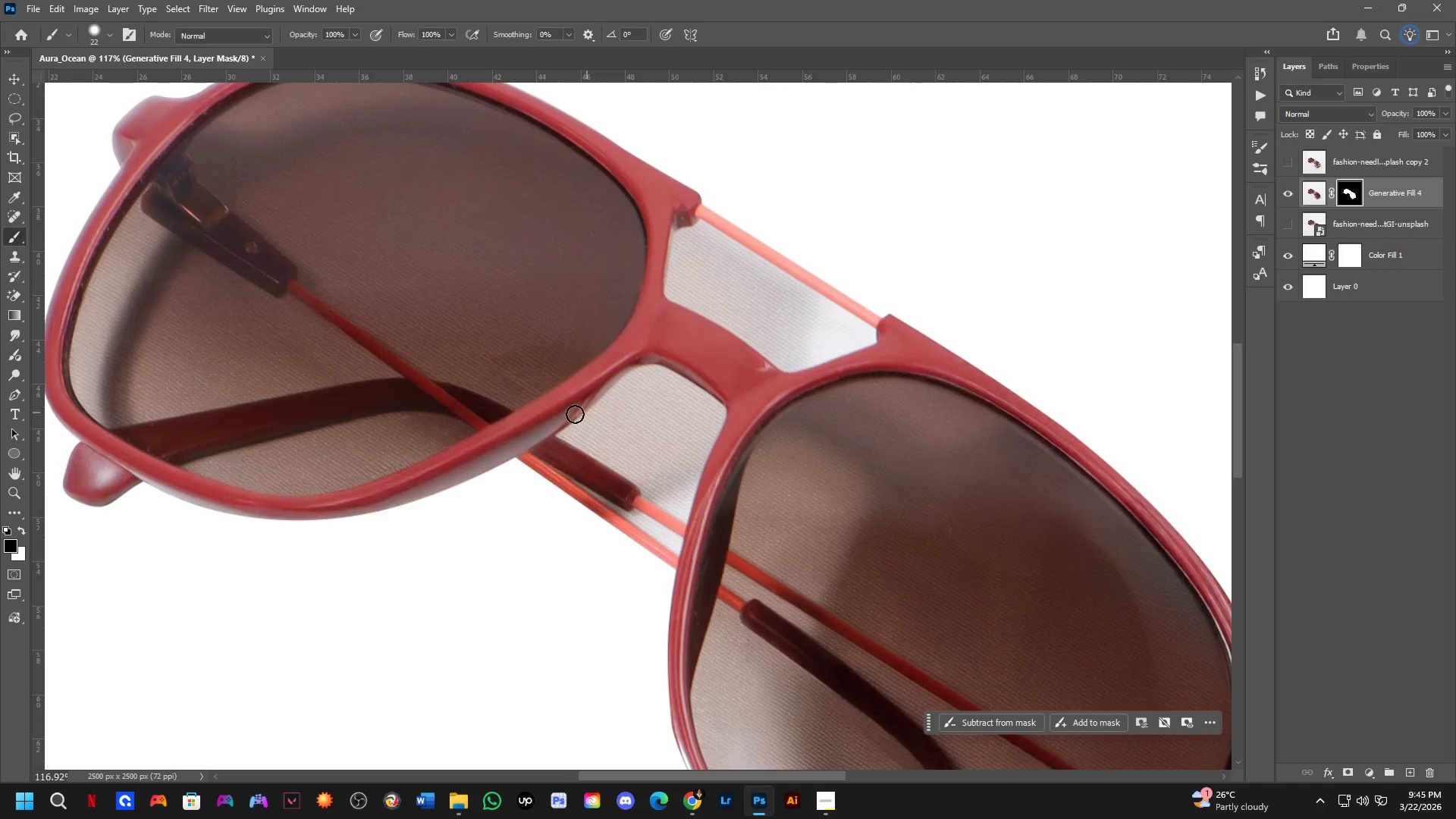 
hold_key(key=Space, duration=0.48)
 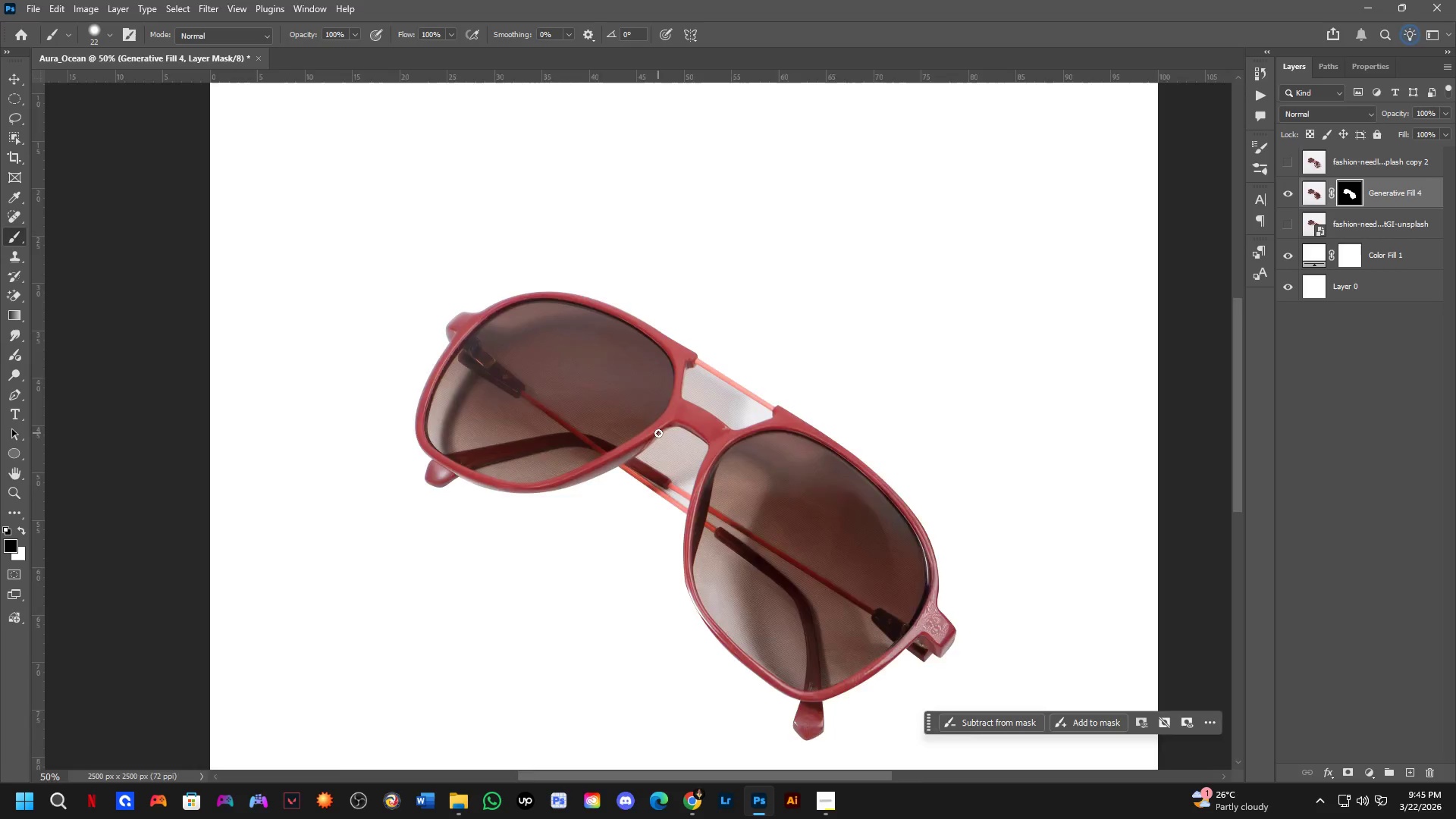 
scroll: coordinate [653, 460], scroll_direction: up, amount: 8.0
 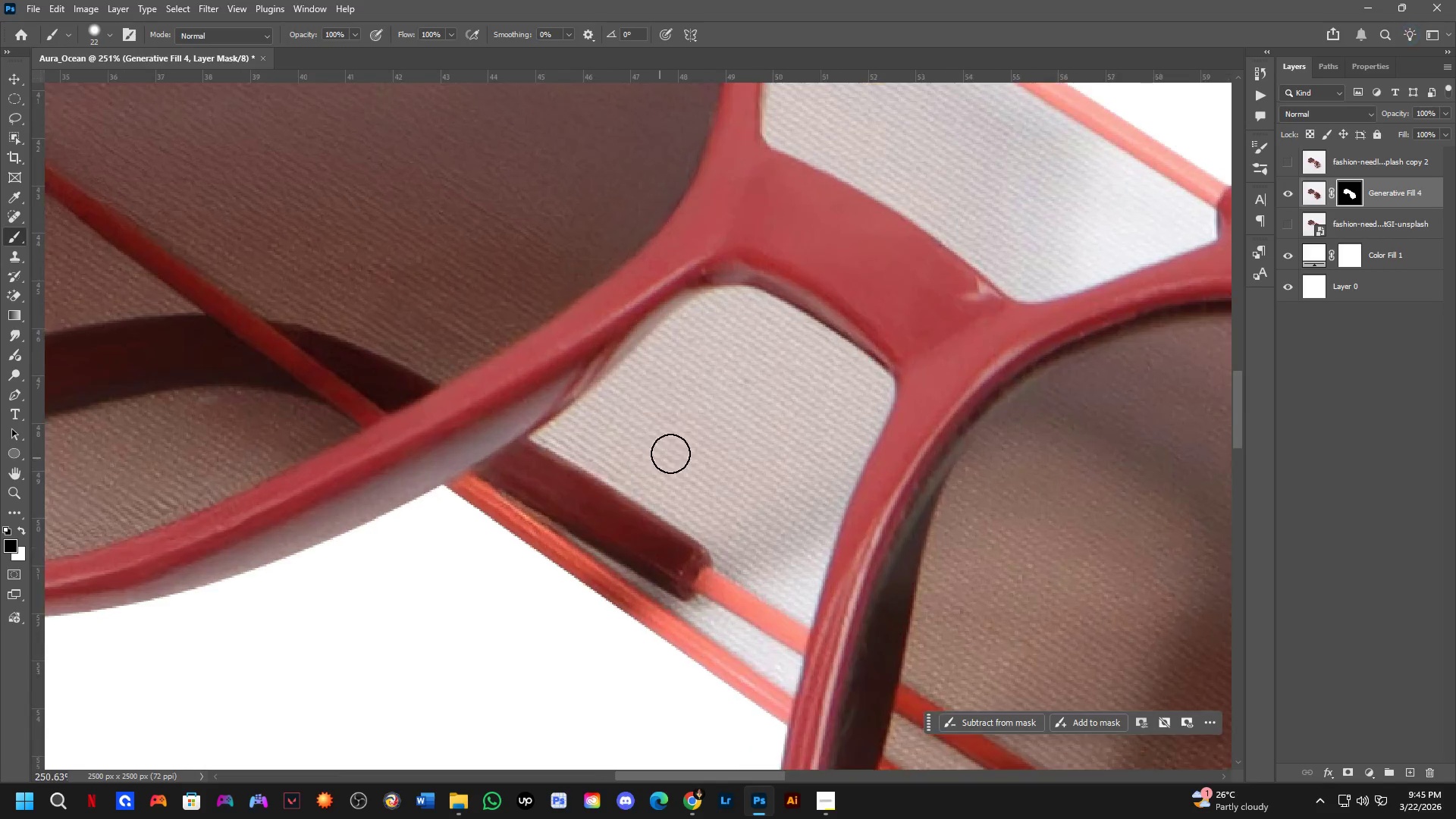 
left_click_drag(start_coordinate=[721, 437], to_coordinate=[736, 551])
 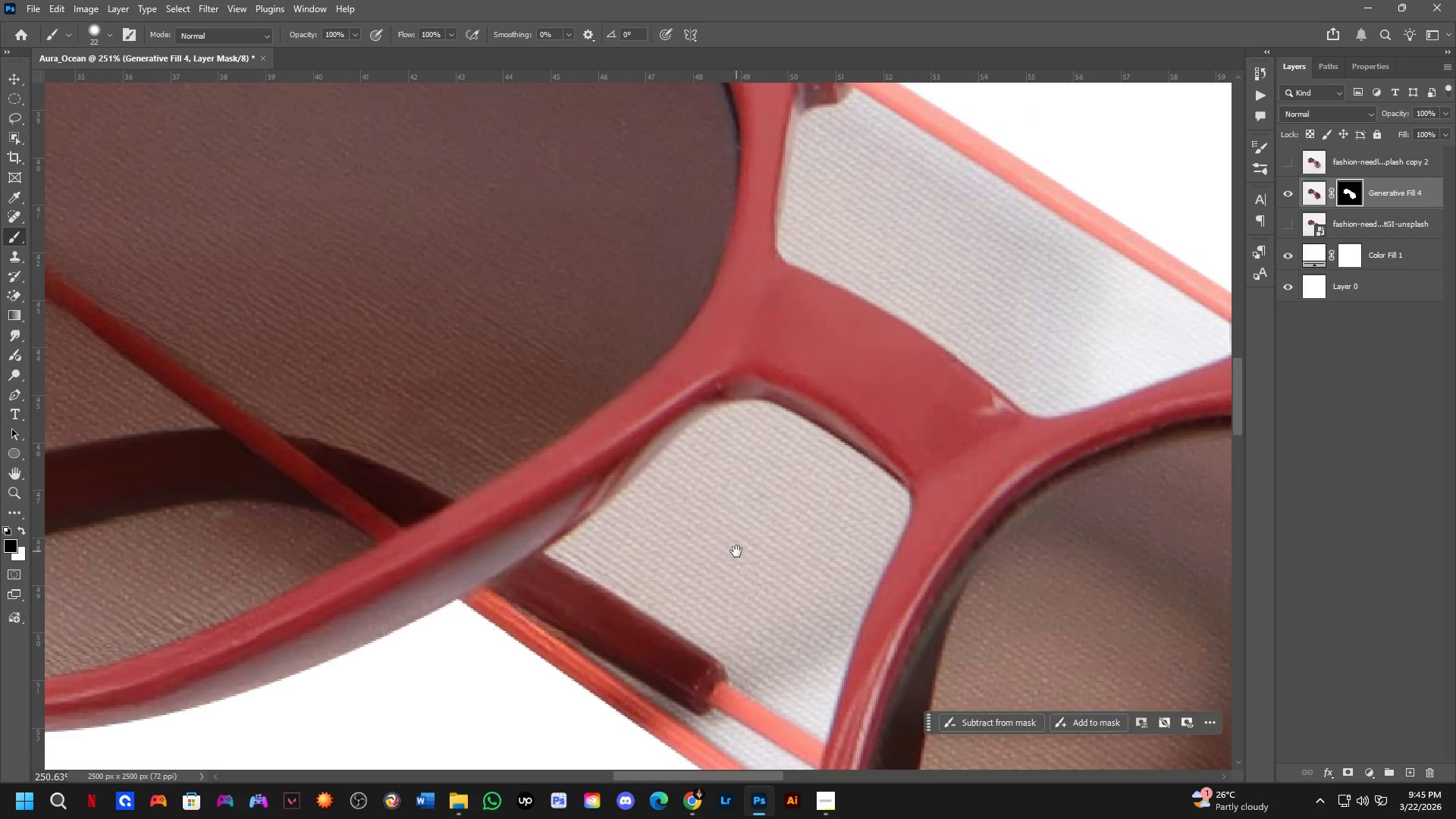 
hold_key(key=ShiftLeft, duration=0.33)
 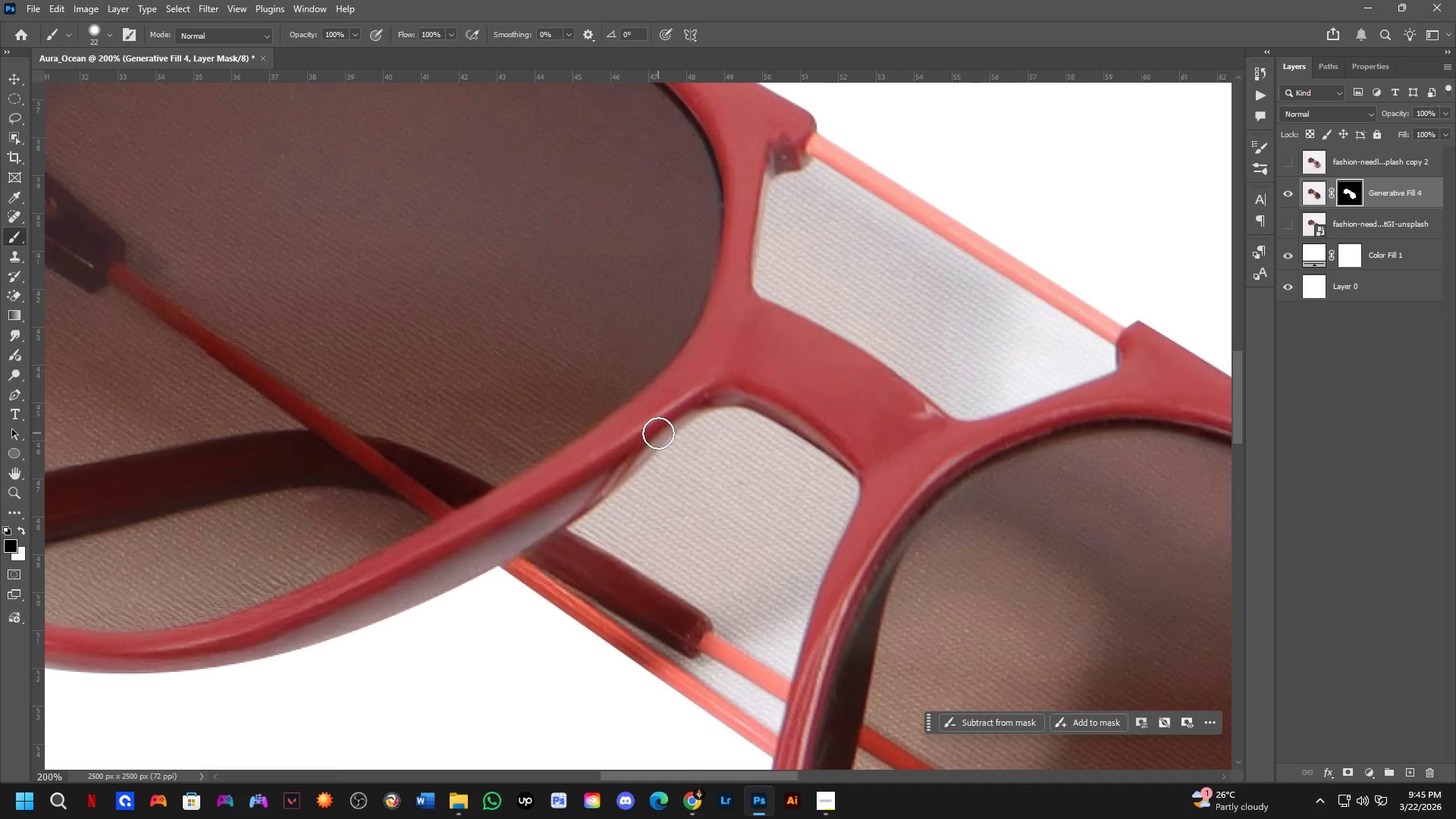 
key(Shift+ShiftLeft)
 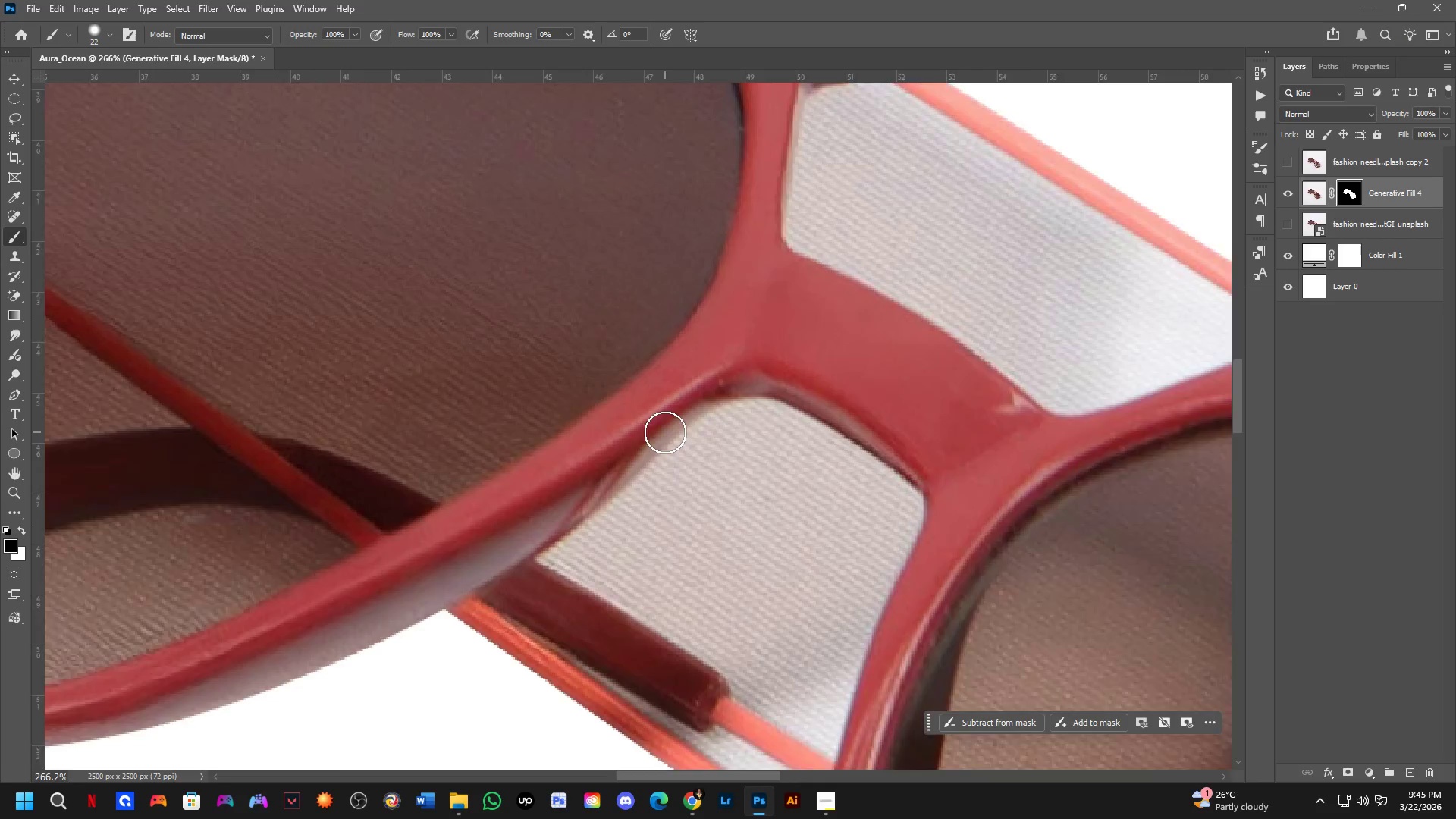 
hold_key(key=Space, duration=0.5)
 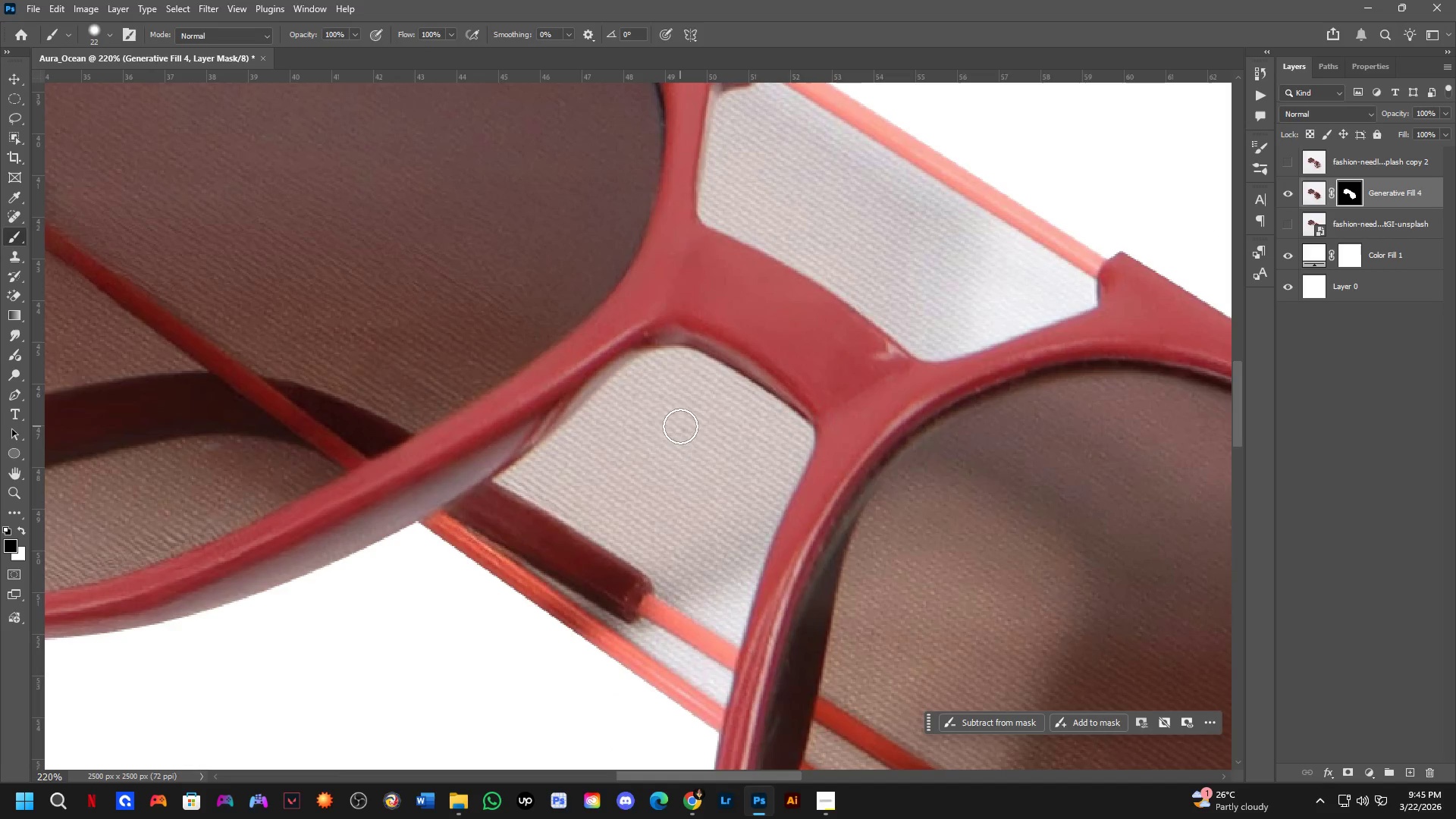 
left_click_drag(start_coordinate=[745, 479], to_coordinate=[653, 404])
 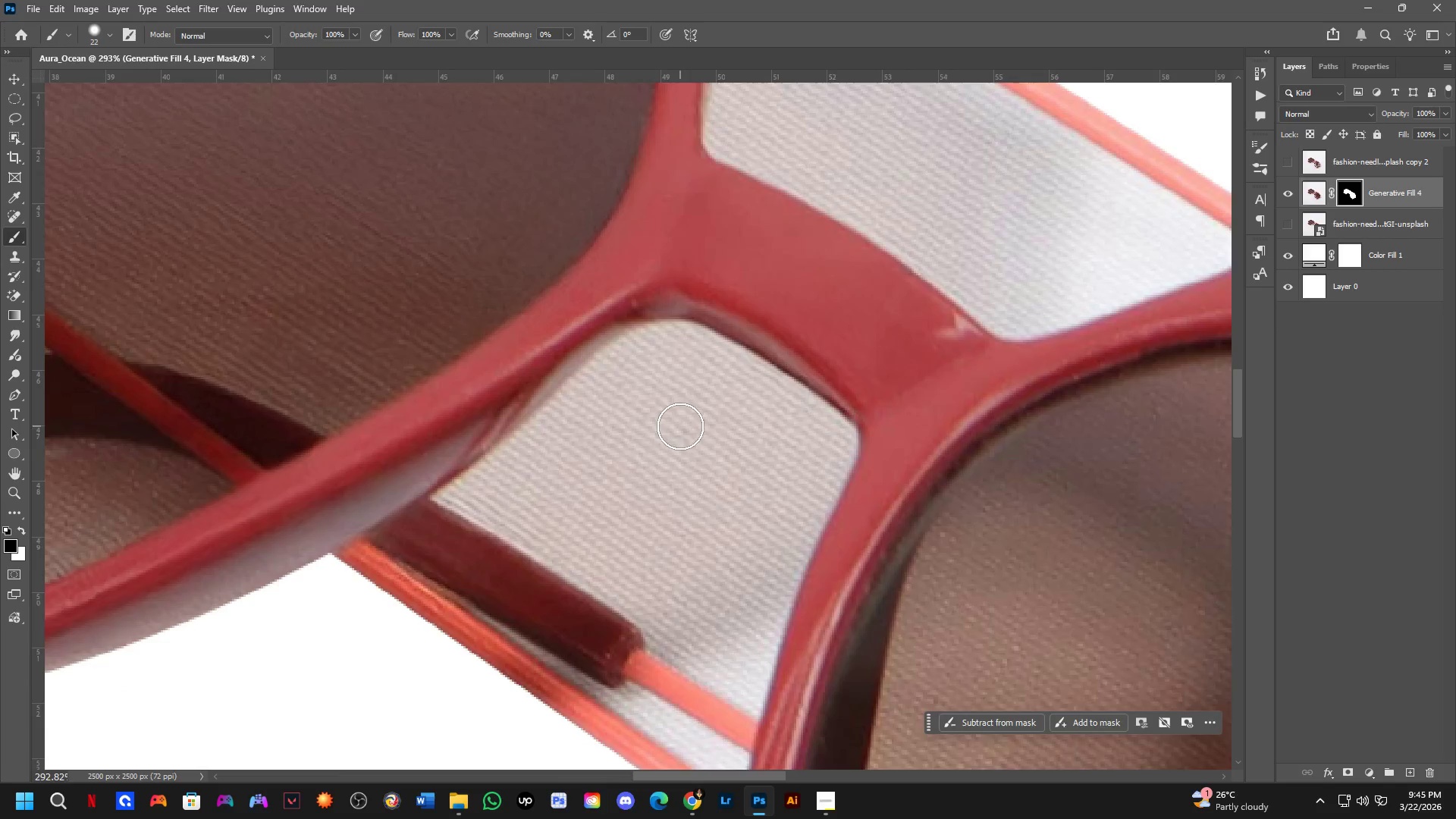 
scroll: coordinate [666, 432], scroll_direction: up, amount: 3.0
 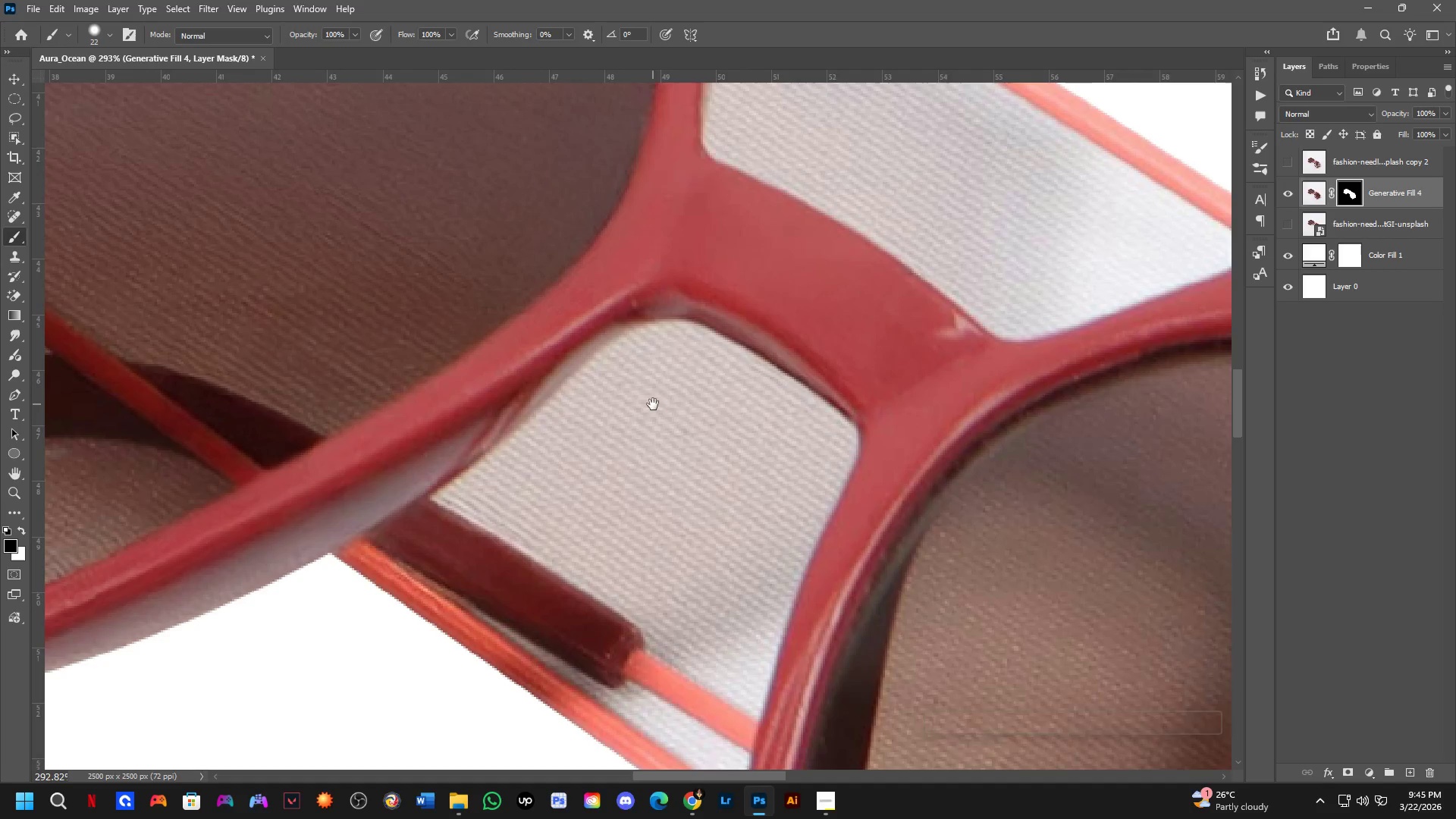 
scroll: coordinate [680, 426], scroll_direction: down, amount: 3.0
 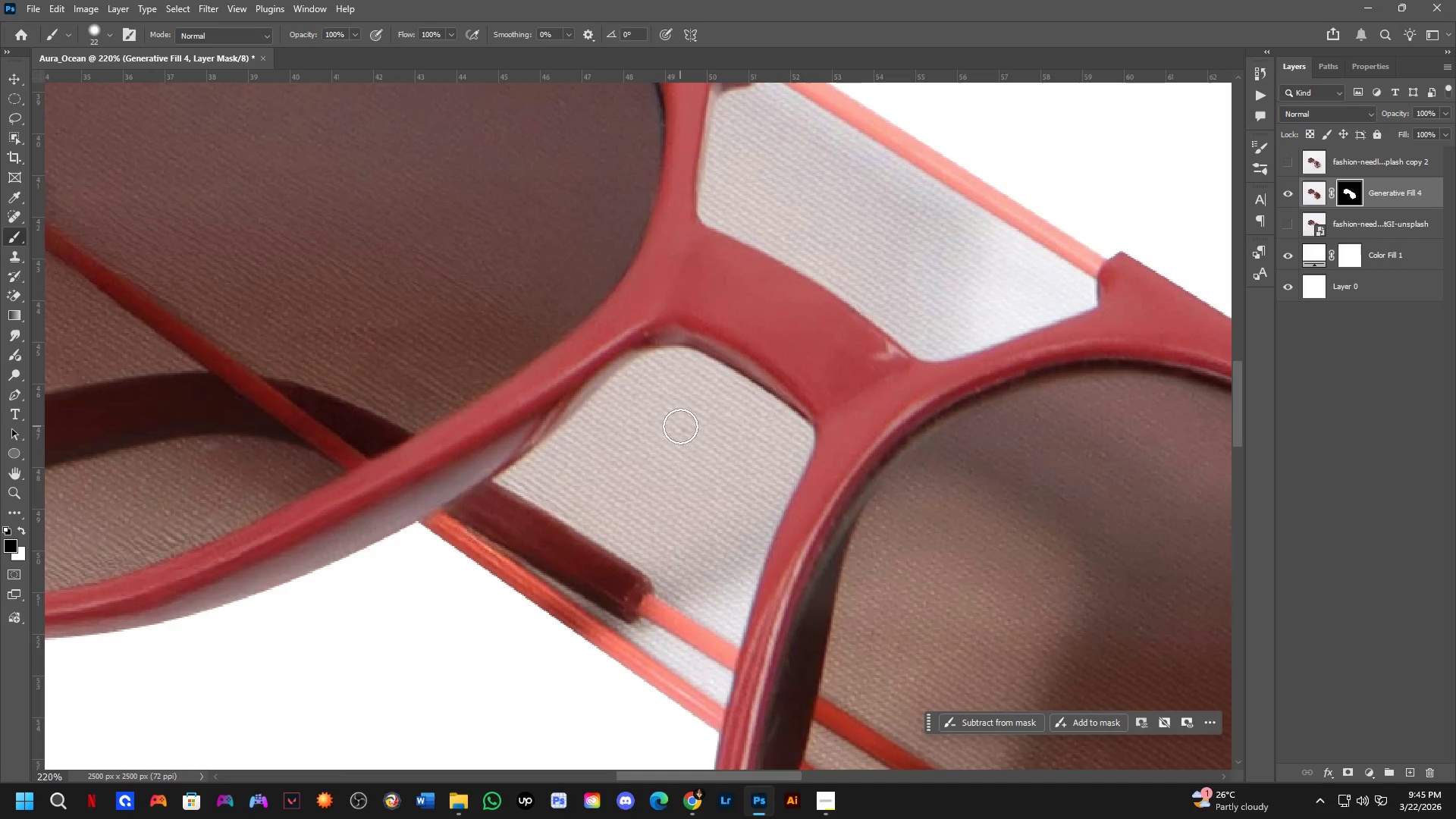 
key(P)
 